 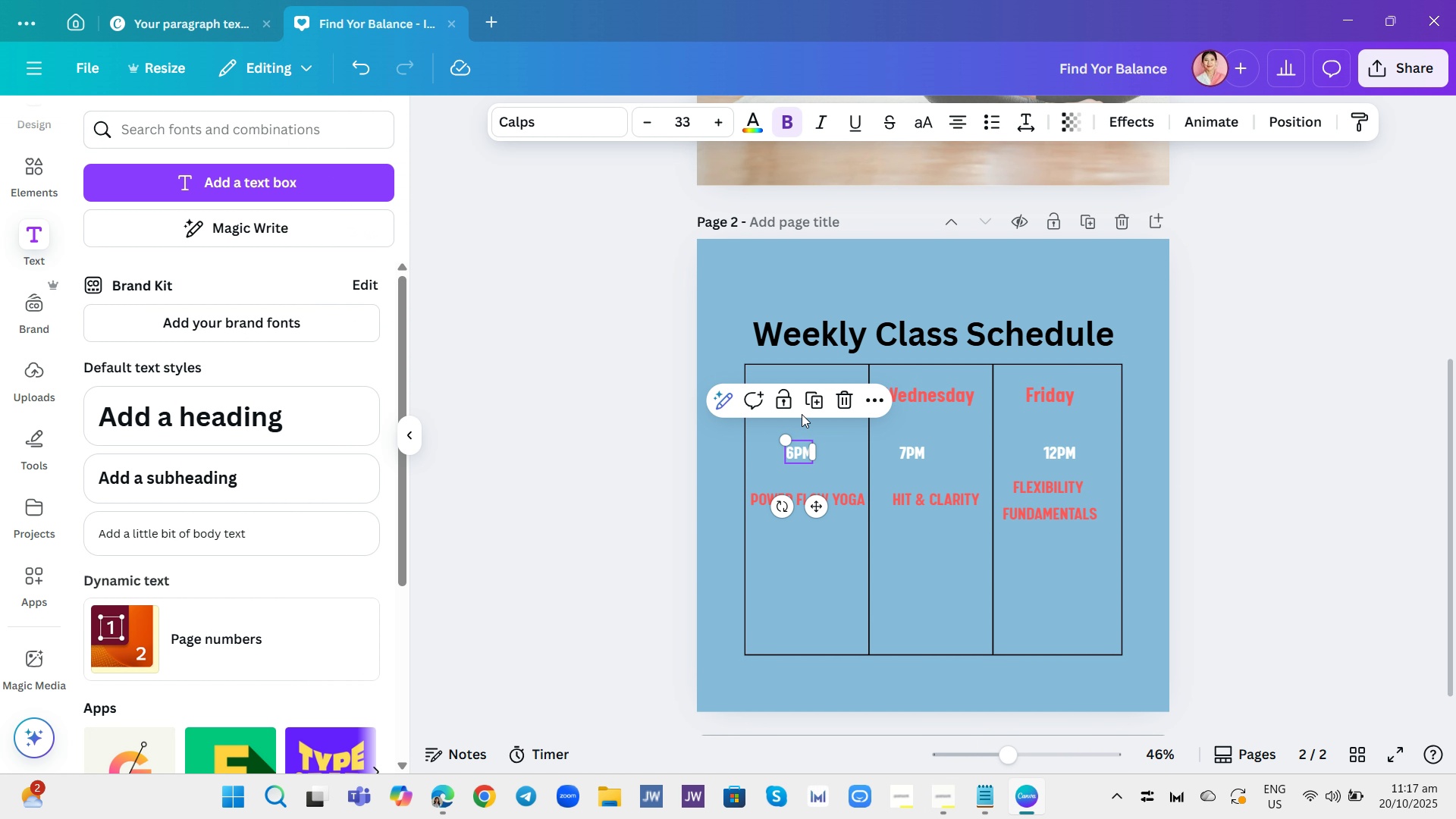 
left_click([813, 394])
 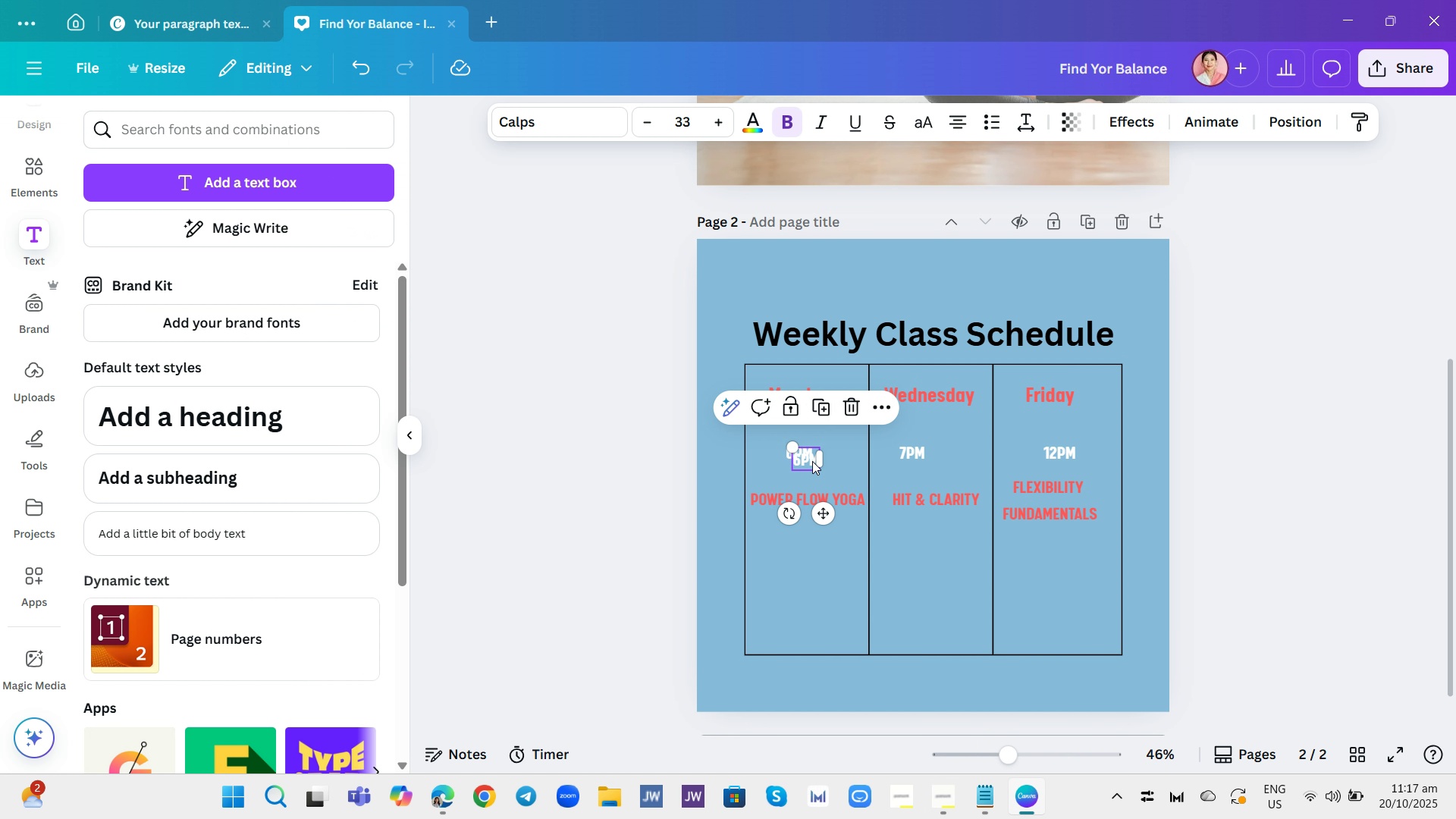 
left_click_drag(start_coordinate=[812, 461], to_coordinate=[785, 550])
 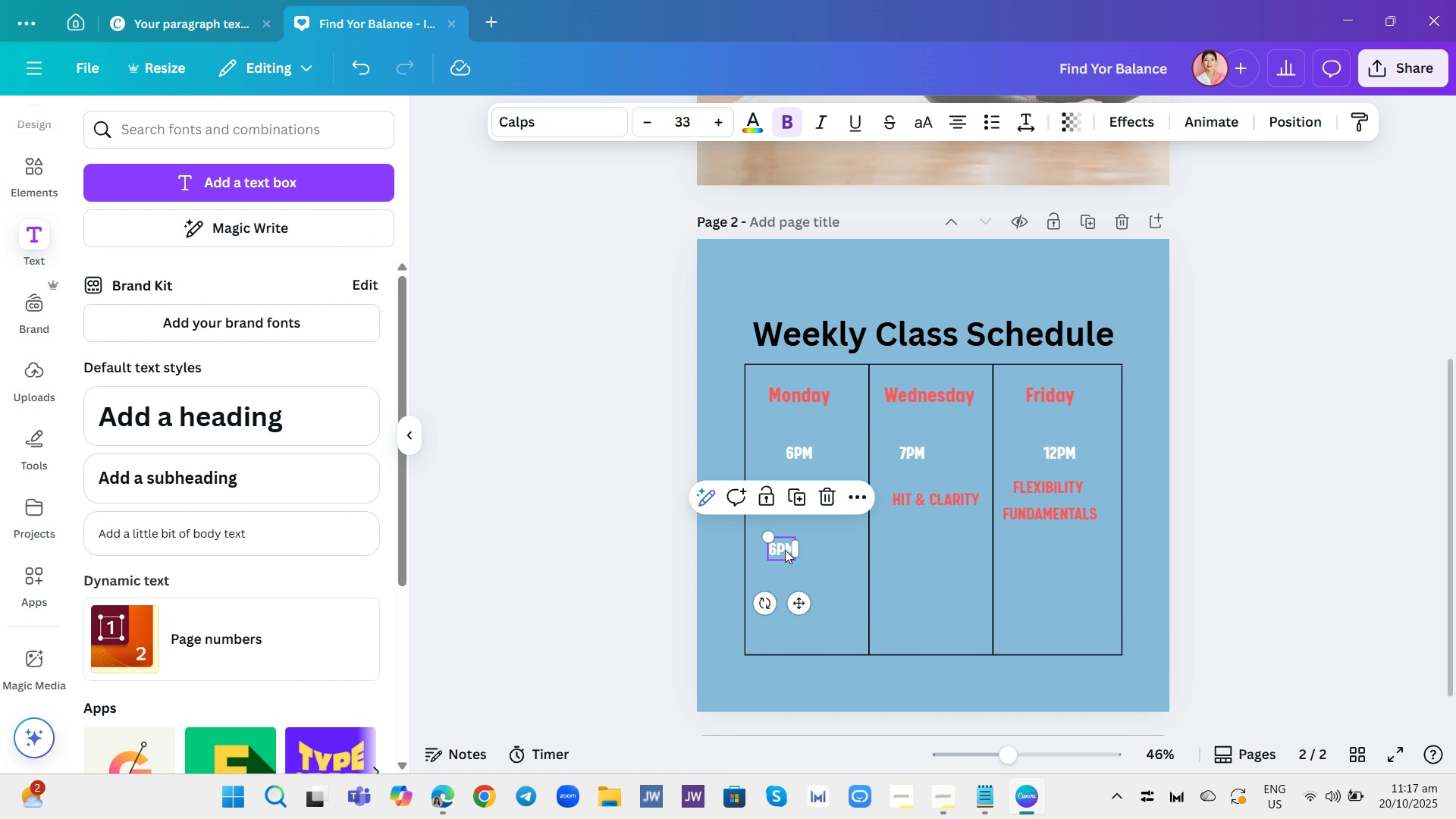 
left_click([785, 550])
 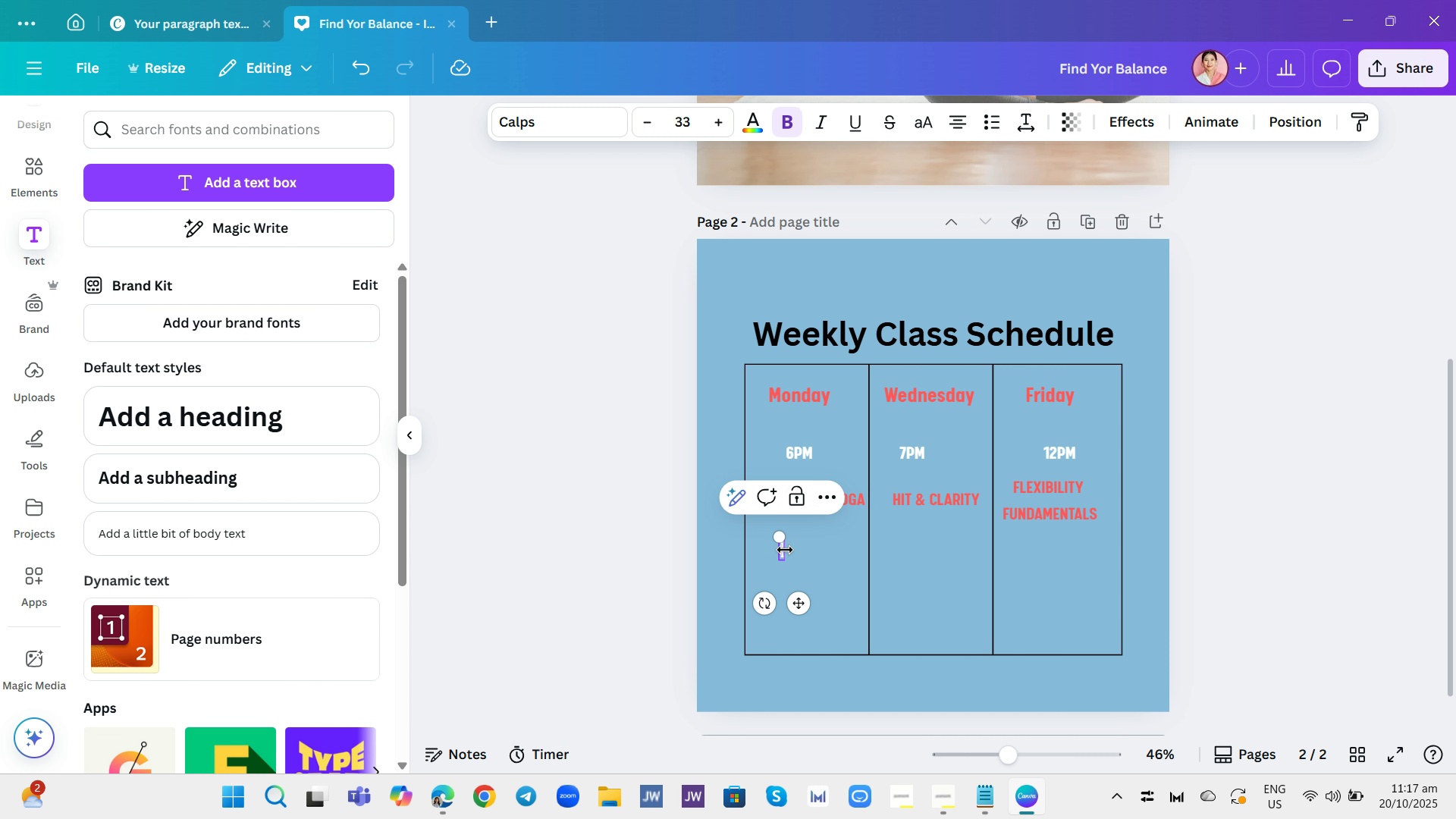 
wait(6.79)
 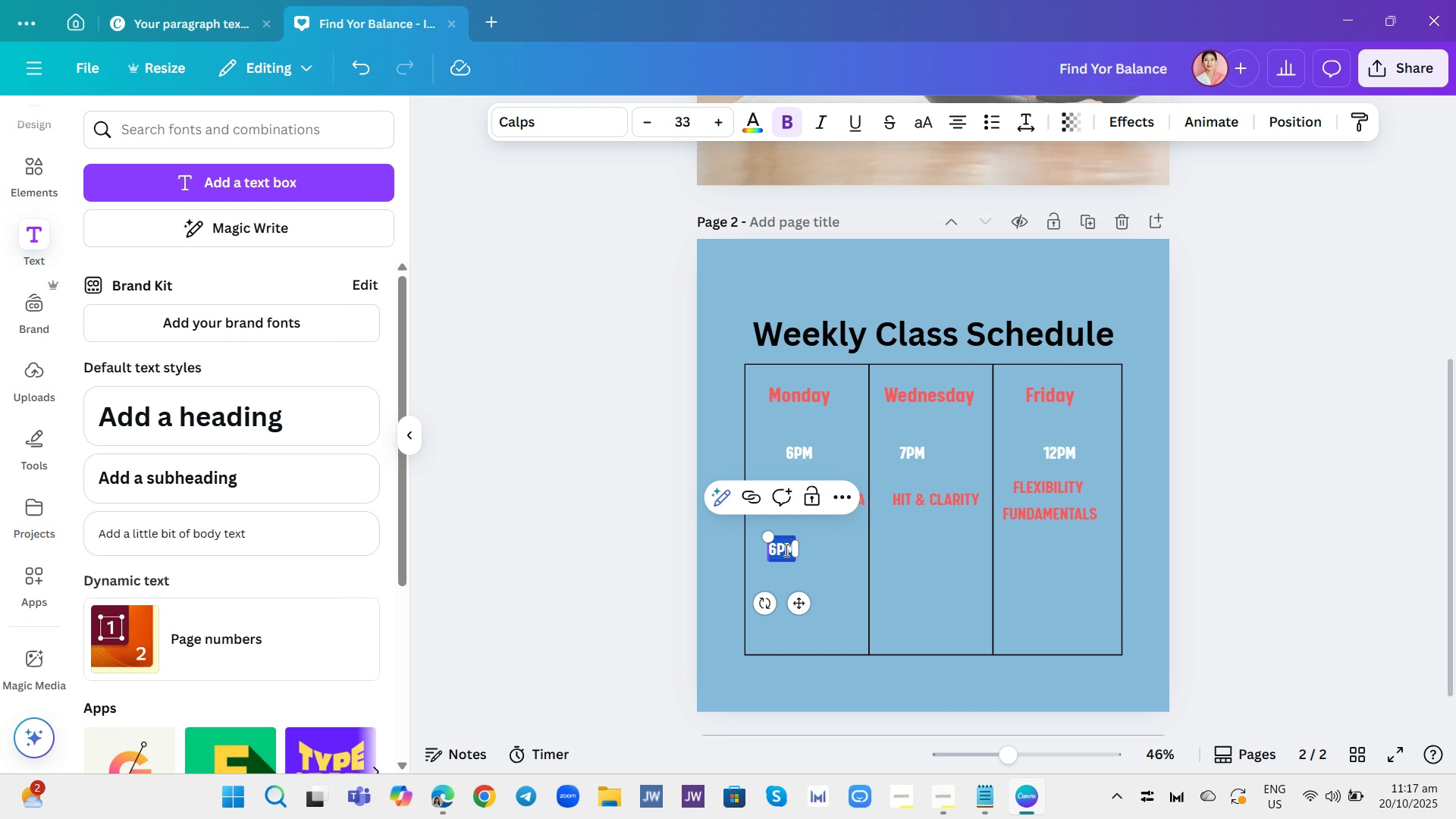 
type((fp)
key(Backspace)
type(ocus on )
 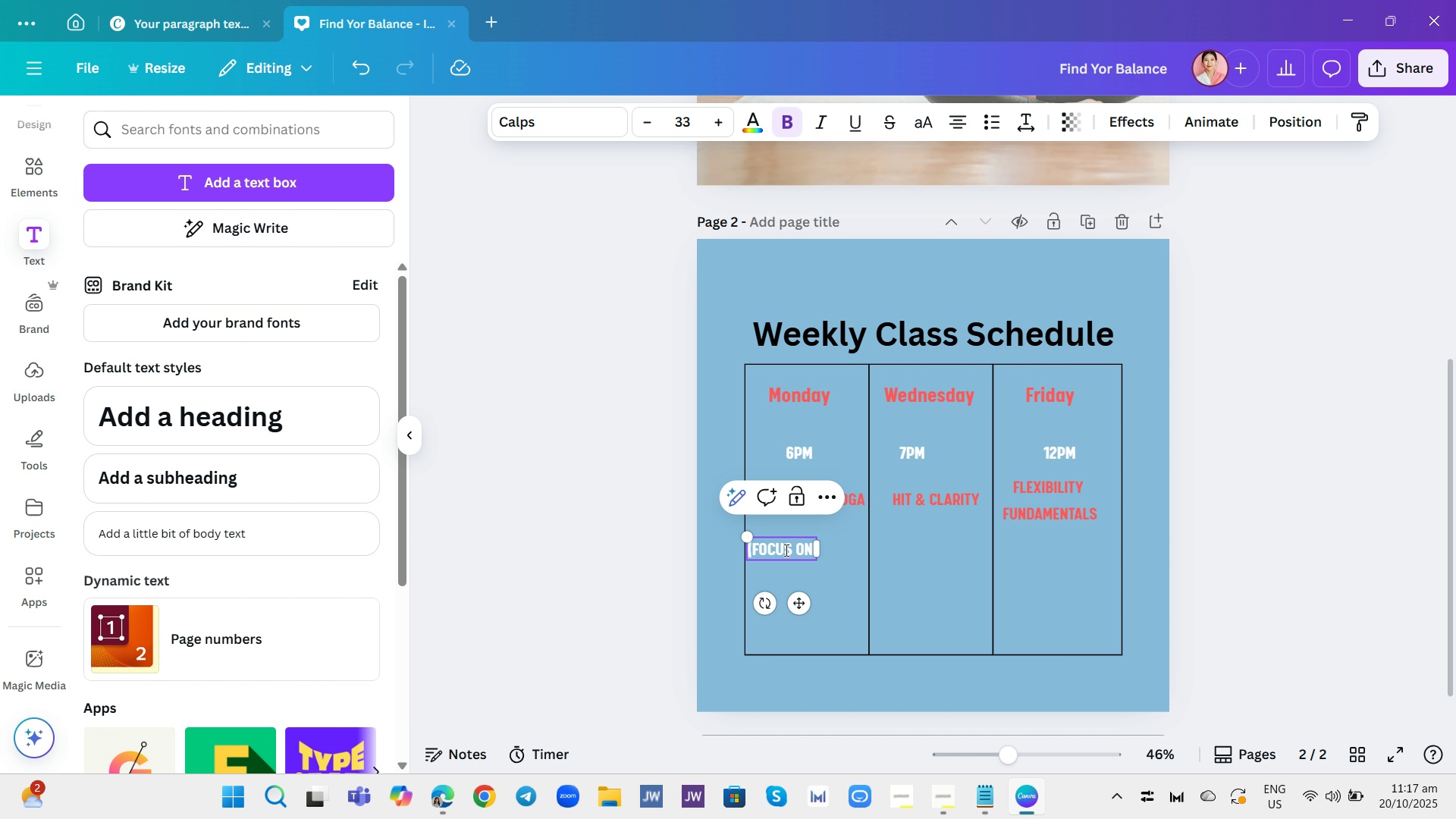 
type(core strengh)
key(Backspace)
type(th & breathwork))
 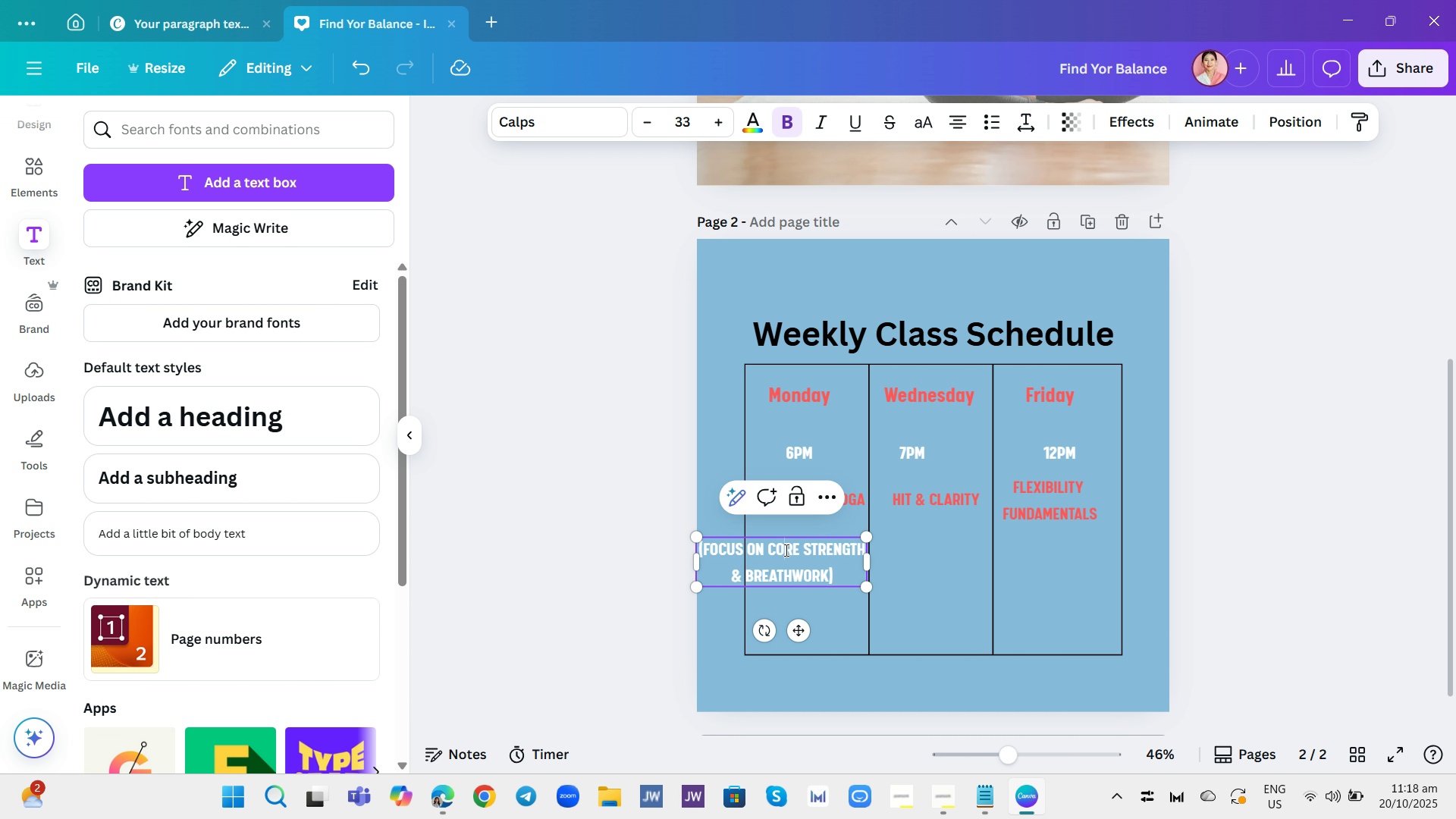 
double_click([785, 550])
 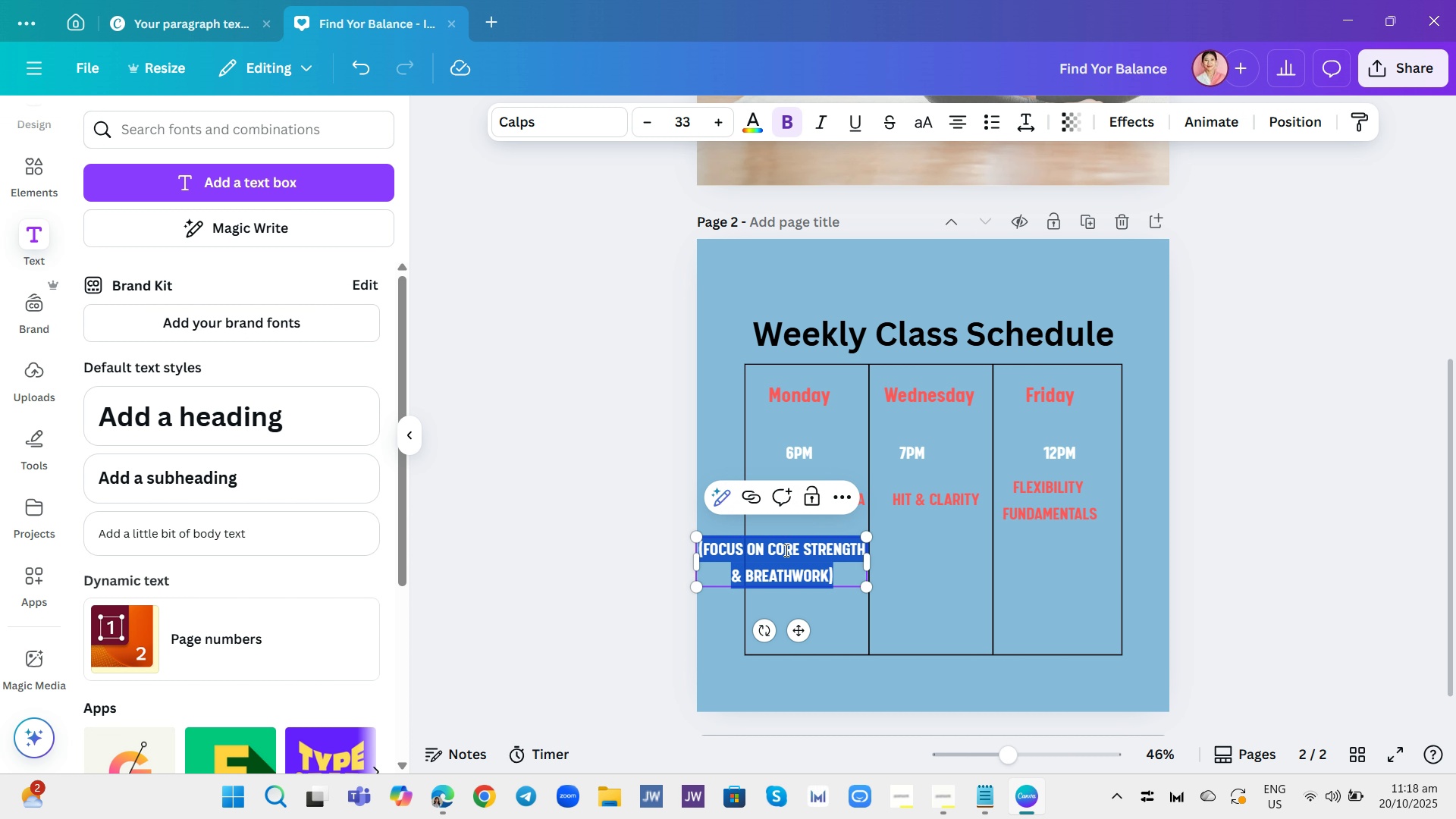 
triple_click([785, 550])
 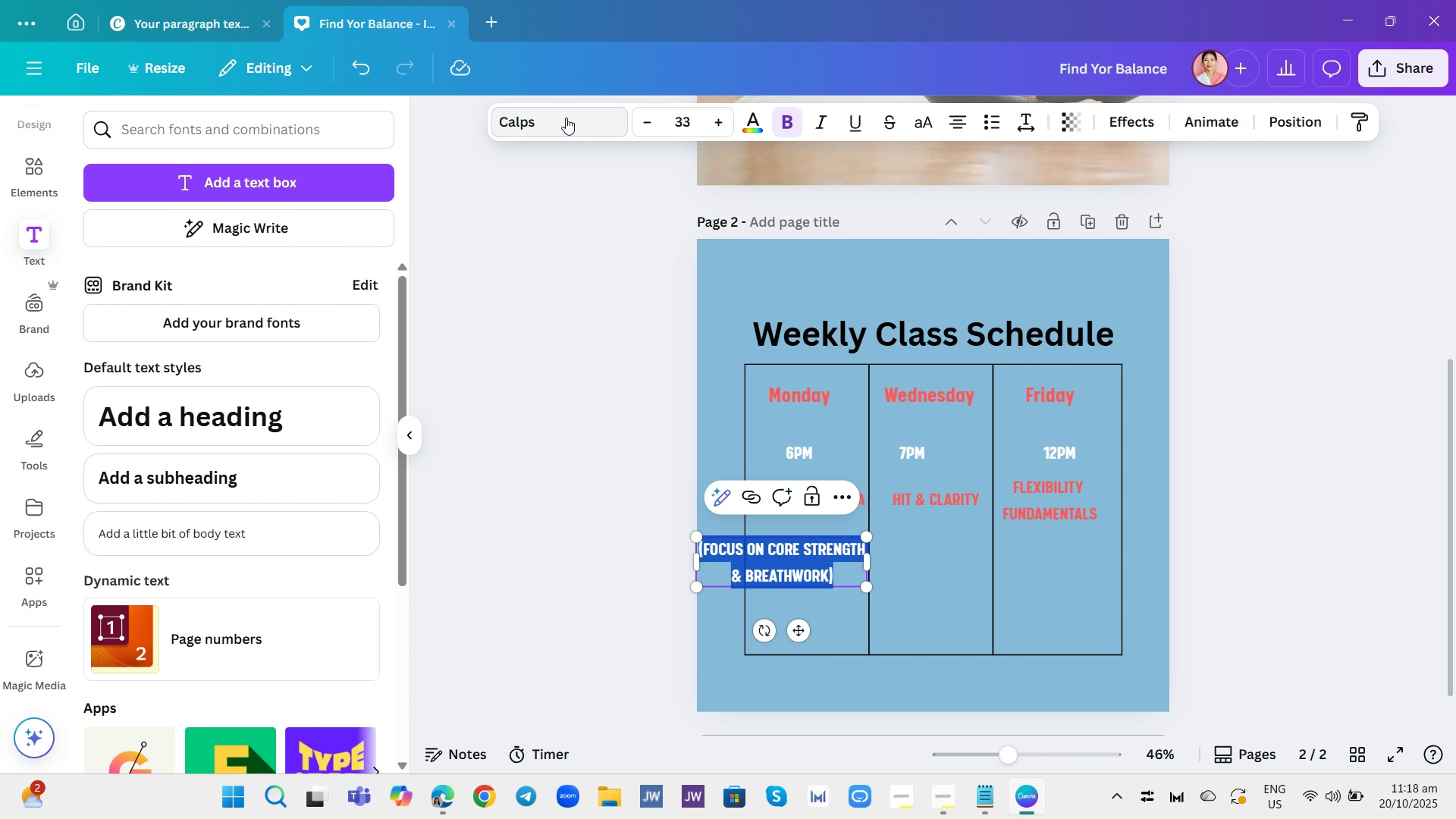 
left_click([564, 127])
 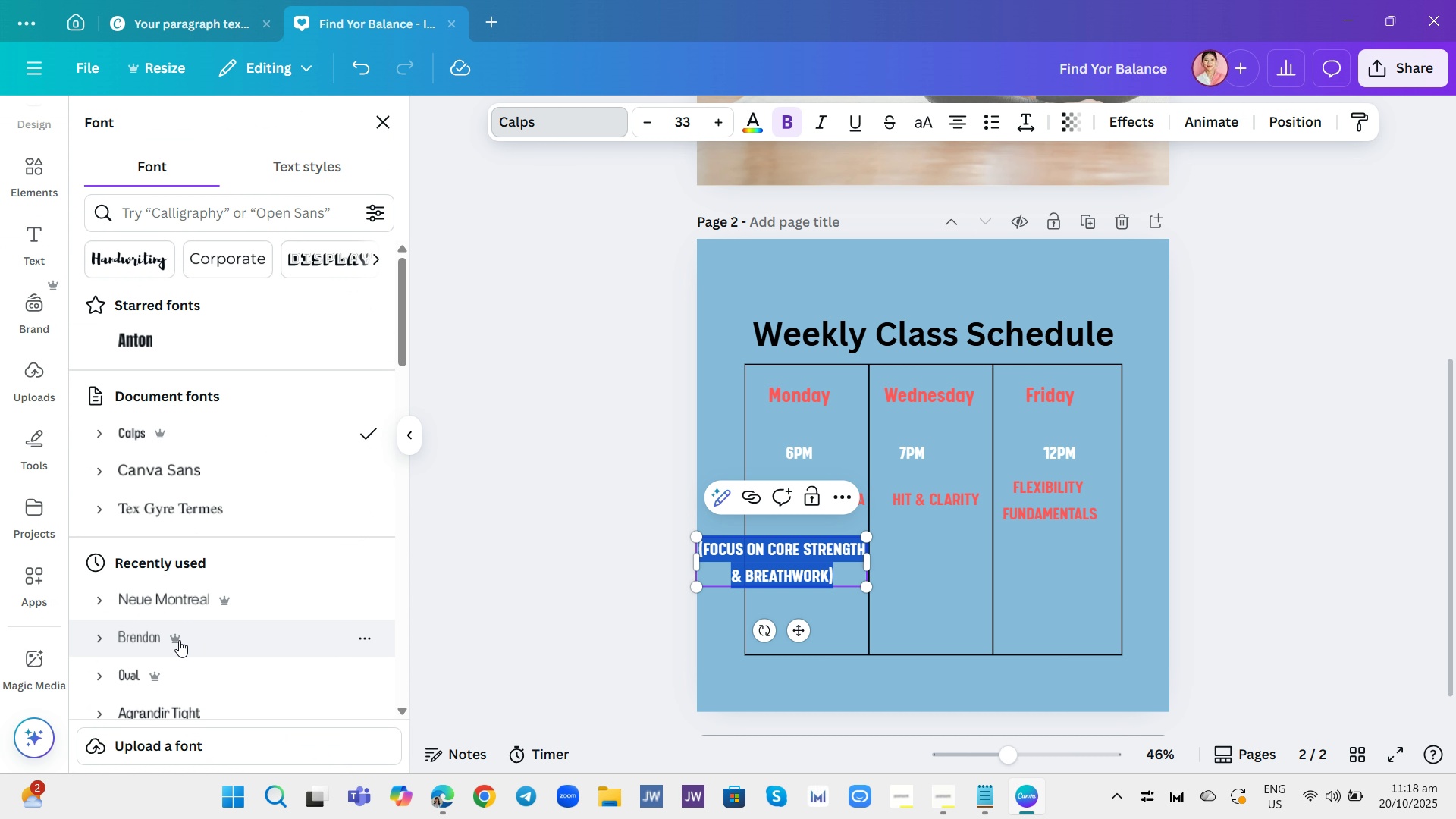 
left_click([168, 666])
 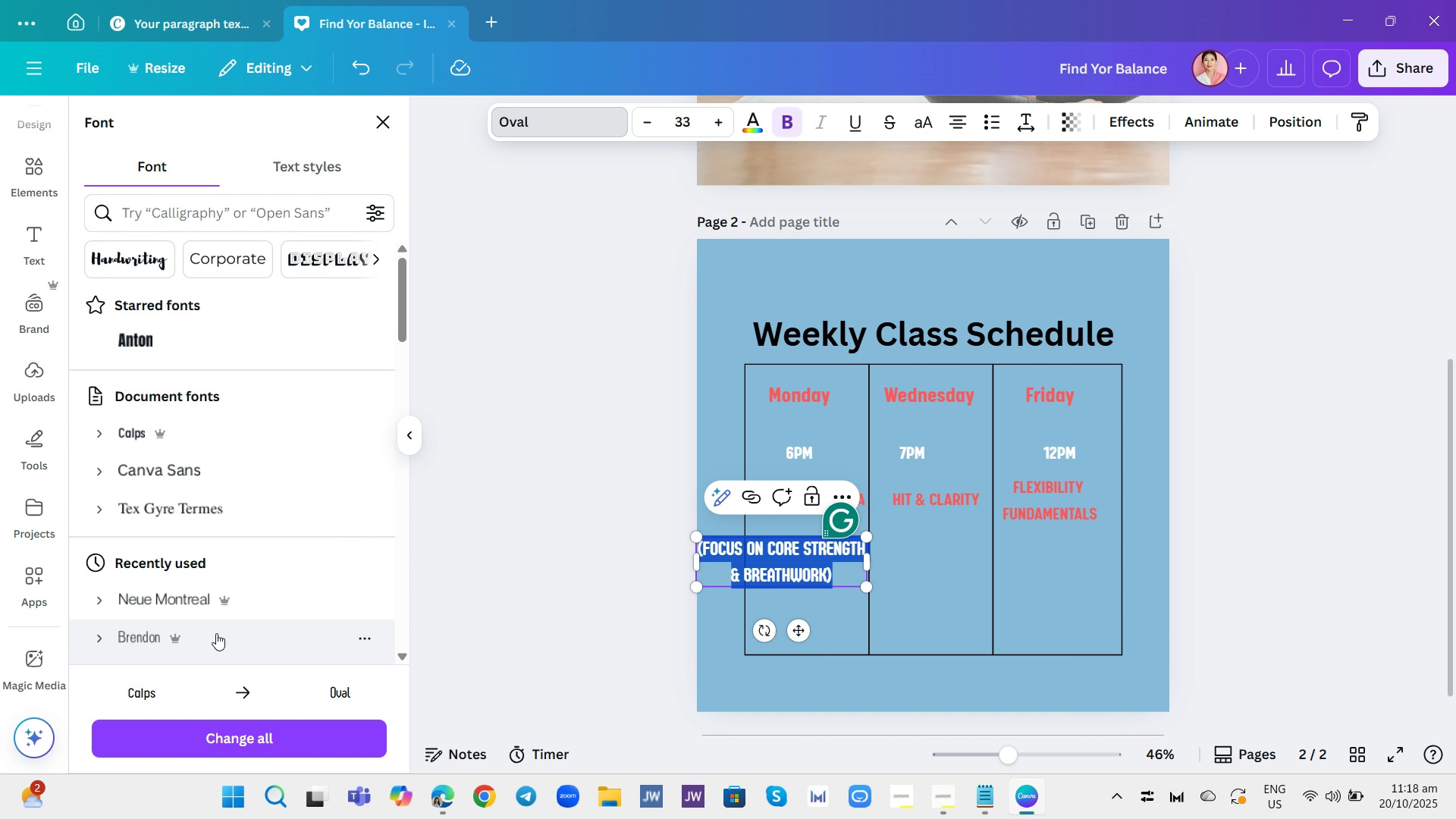 
scroll: coordinate [274, 554], scroll_direction: down, amount: 4.0
 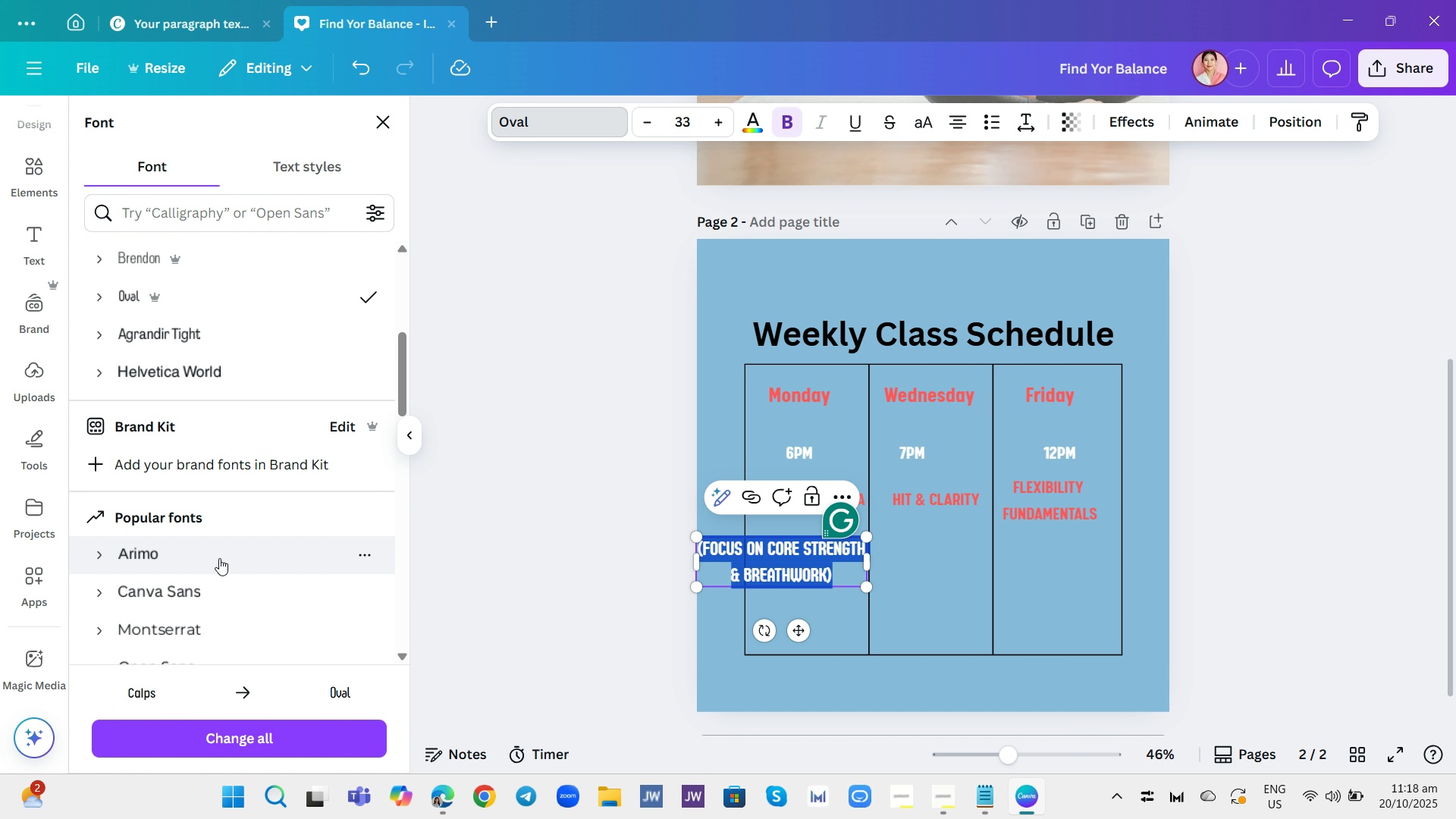 
left_click([219, 558])
 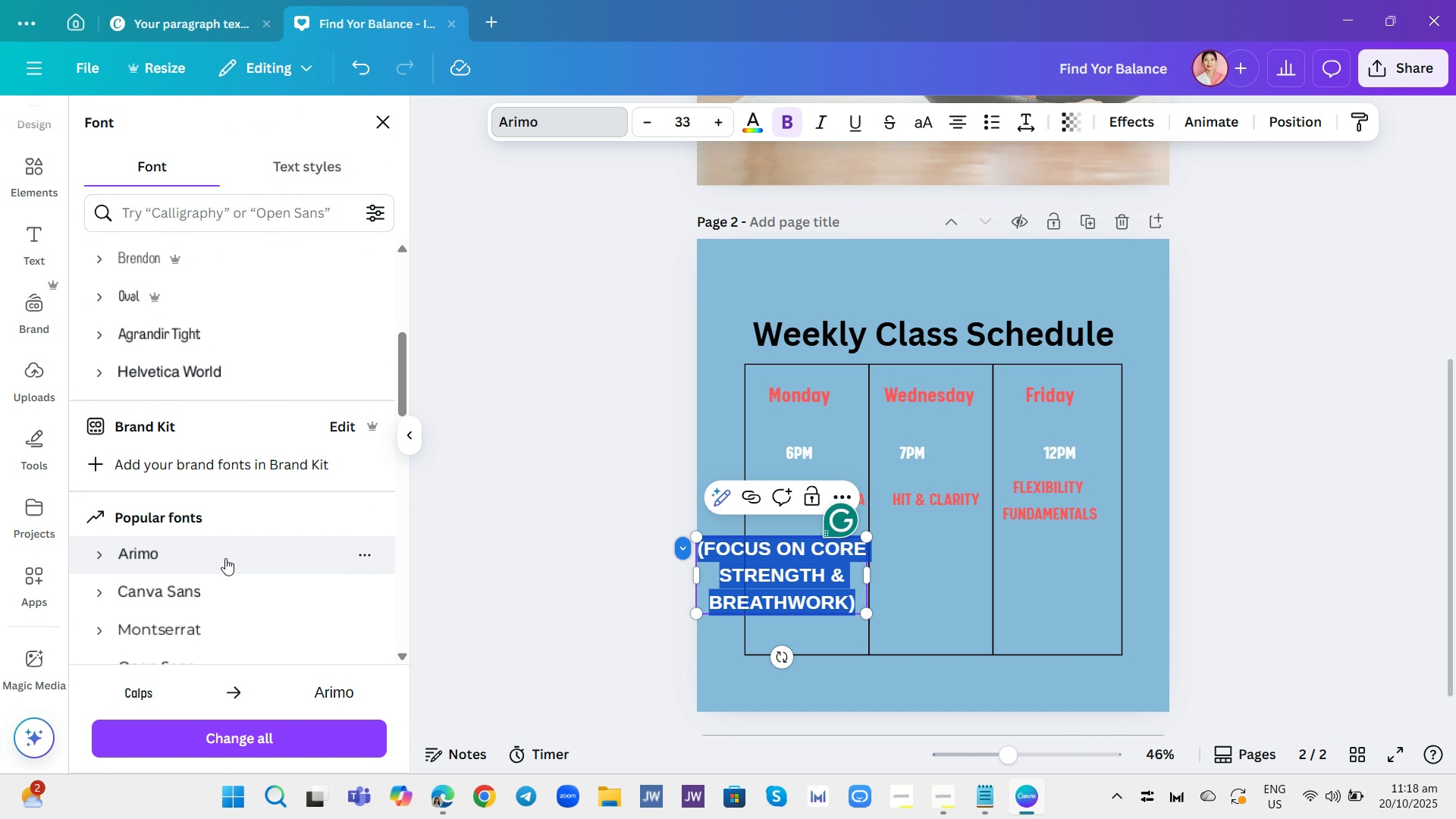 
scroll: coordinate [253, 543], scroll_direction: down, amount: 6.0
 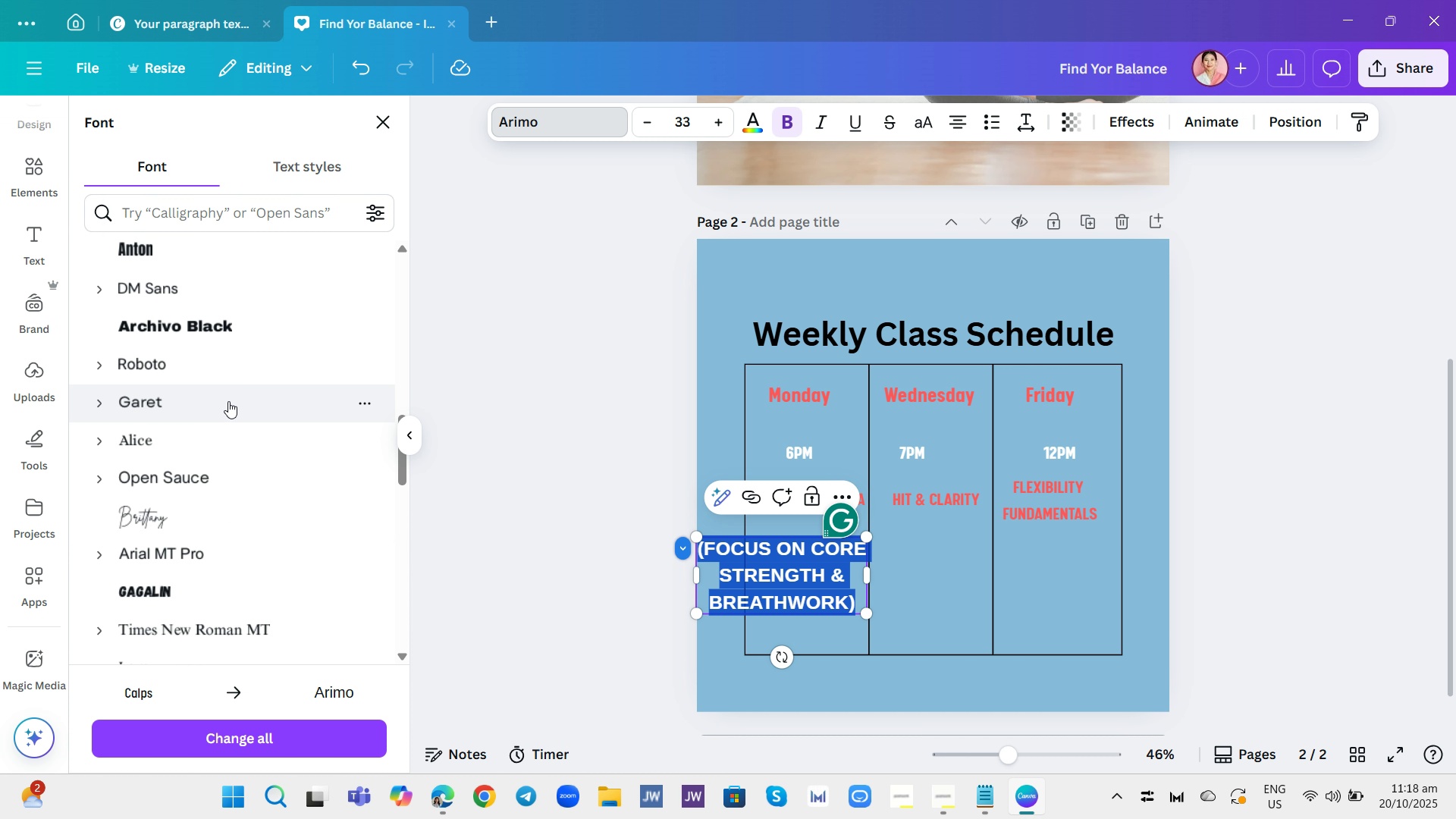 
scroll: coordinate [274, 338], scroll_direction: up, amount: 9.0
 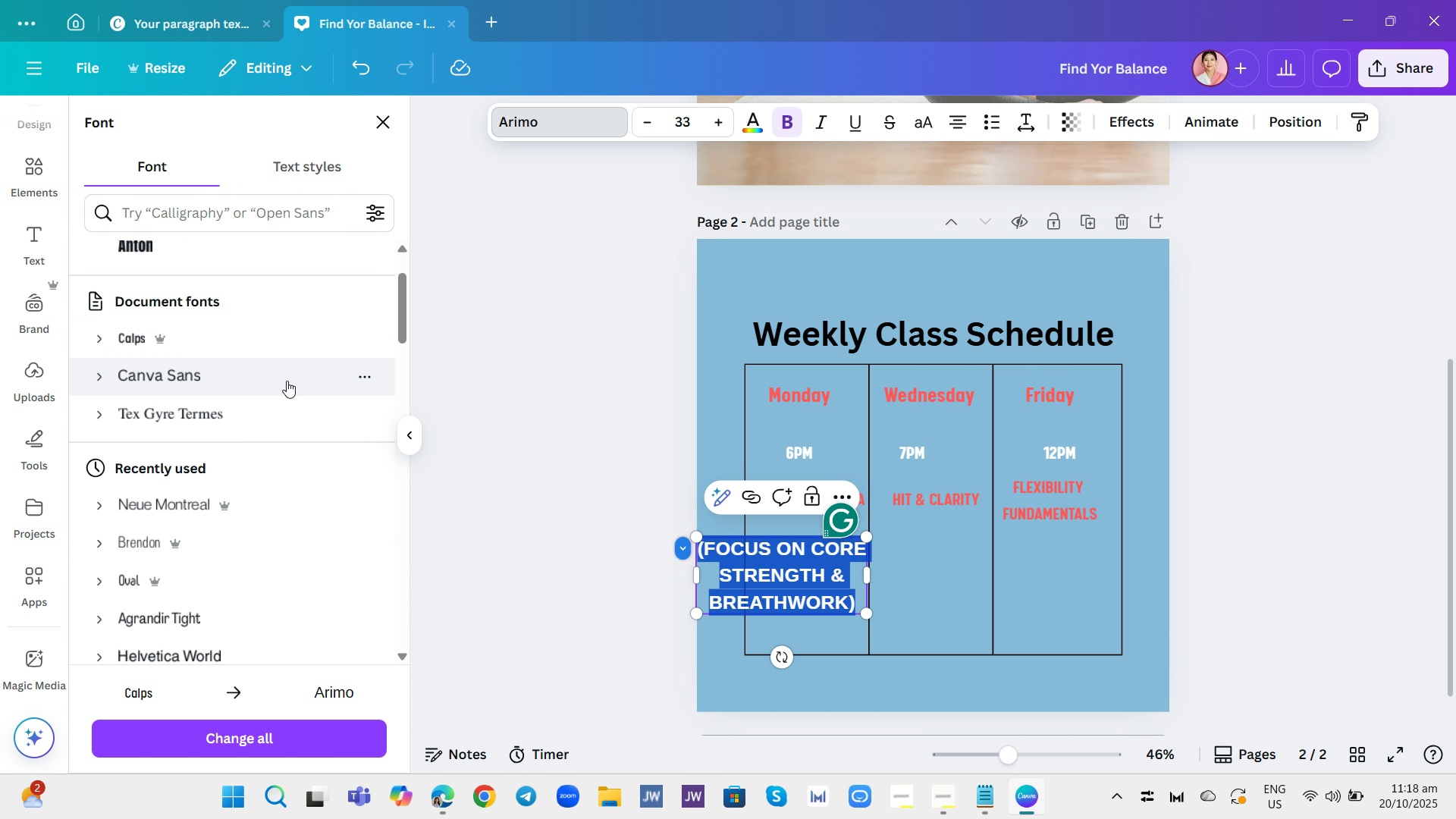 
scroll: coordinate [300, 435], scroll_direction: down, amount: 3.0
 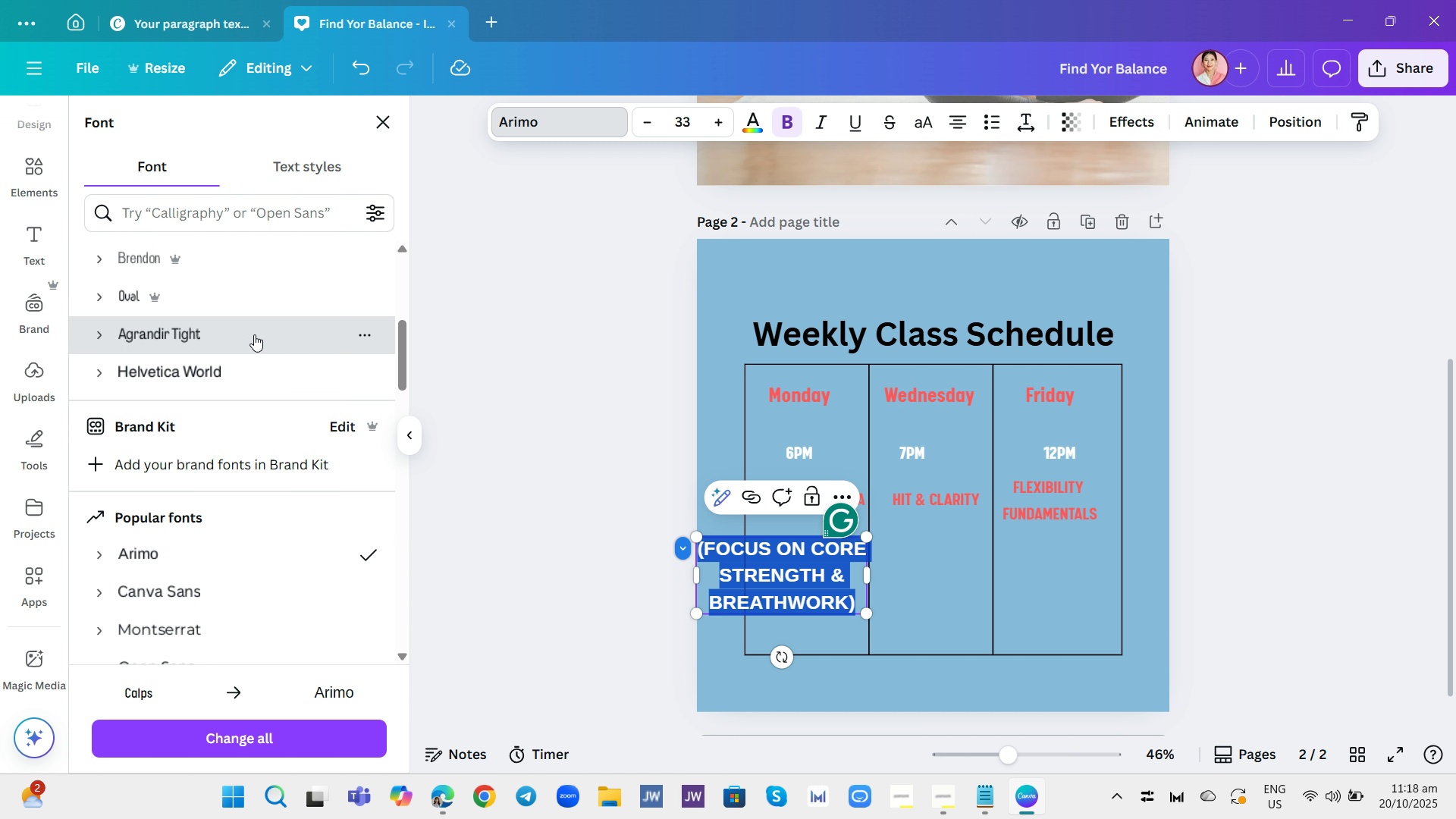 
left_click([254, 334])
 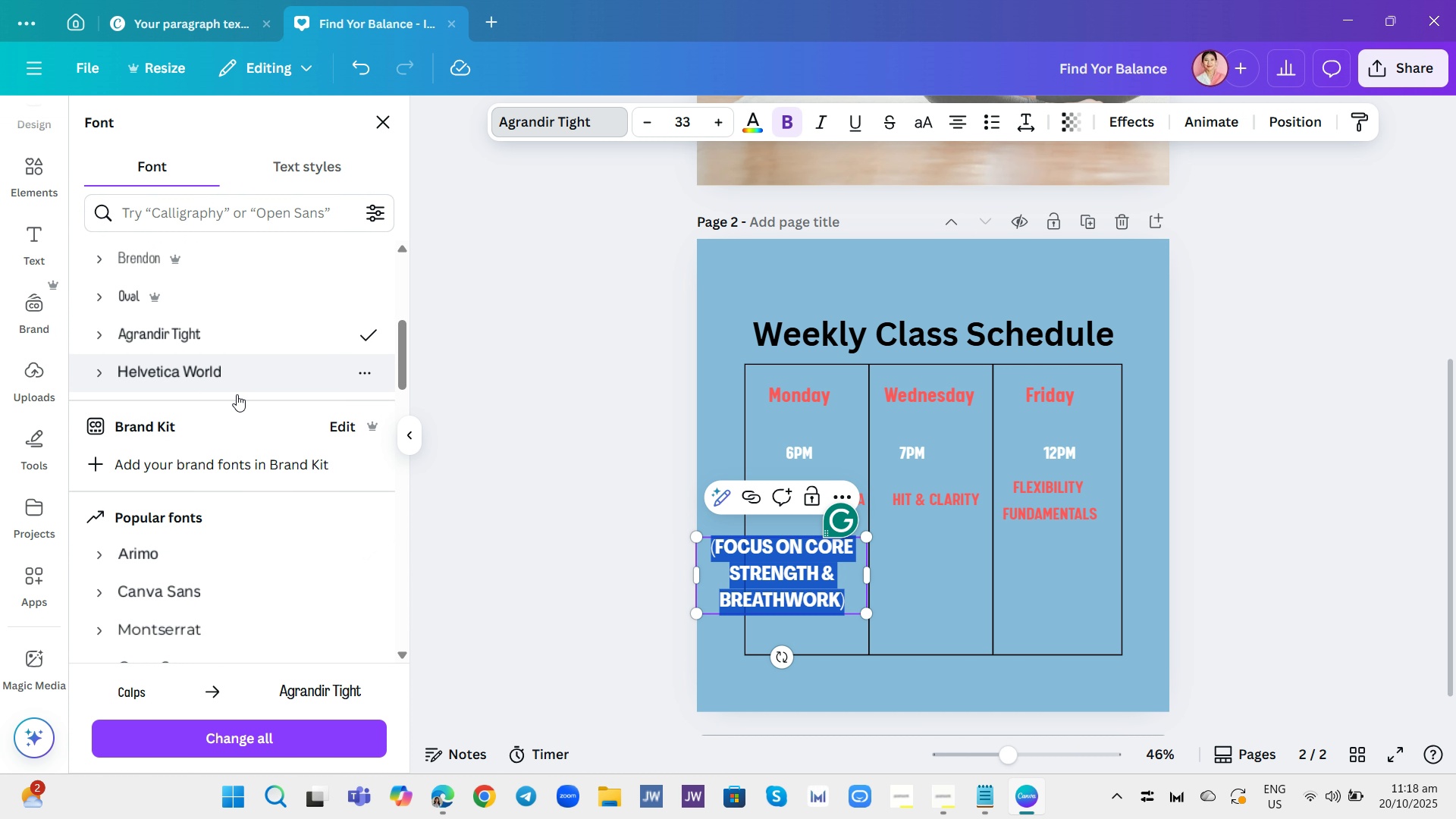 
scroll: coordinate [249, 428], scroll_direction: down, amount: 4.0
 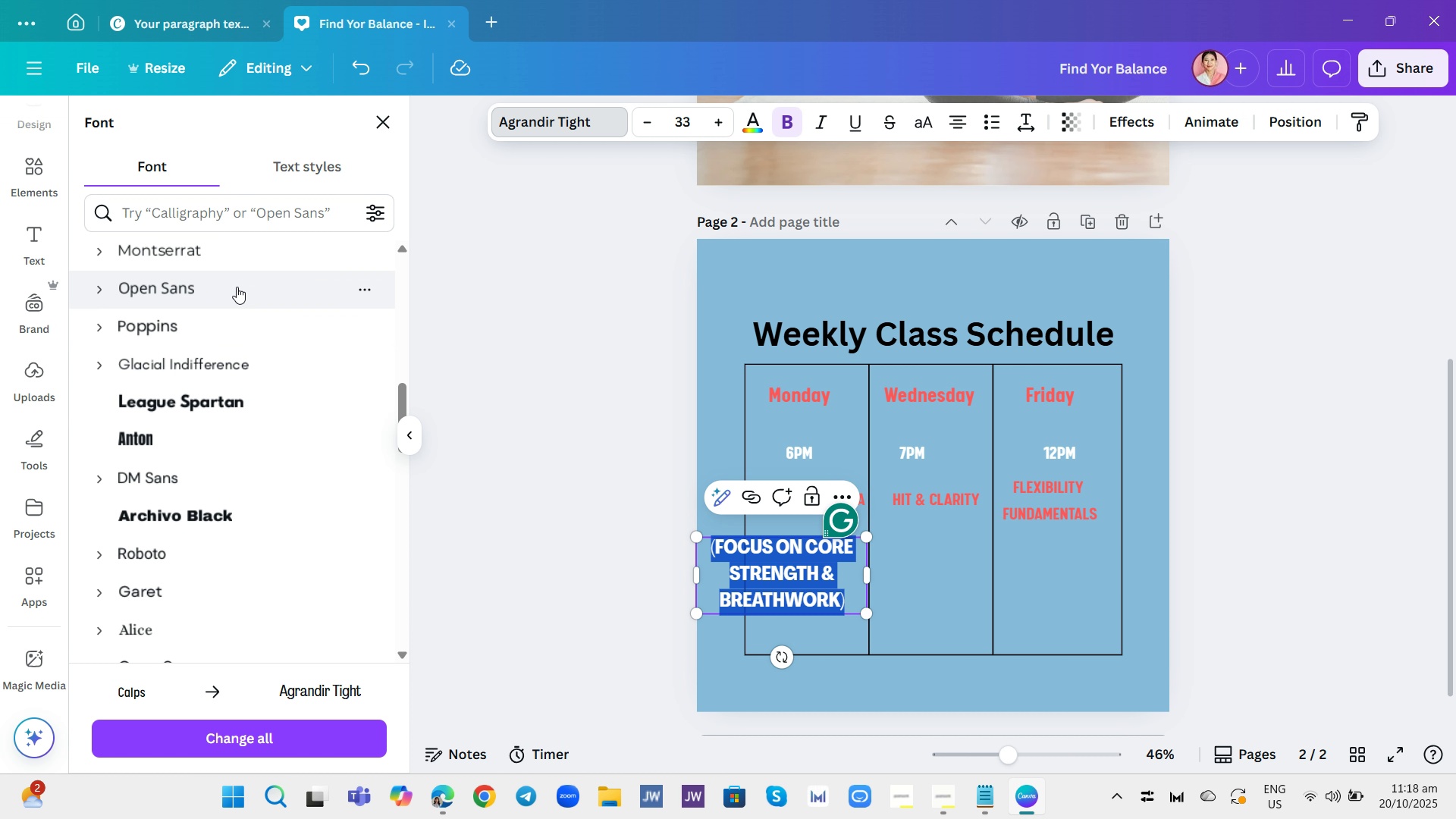 
left_click([237, 287])
 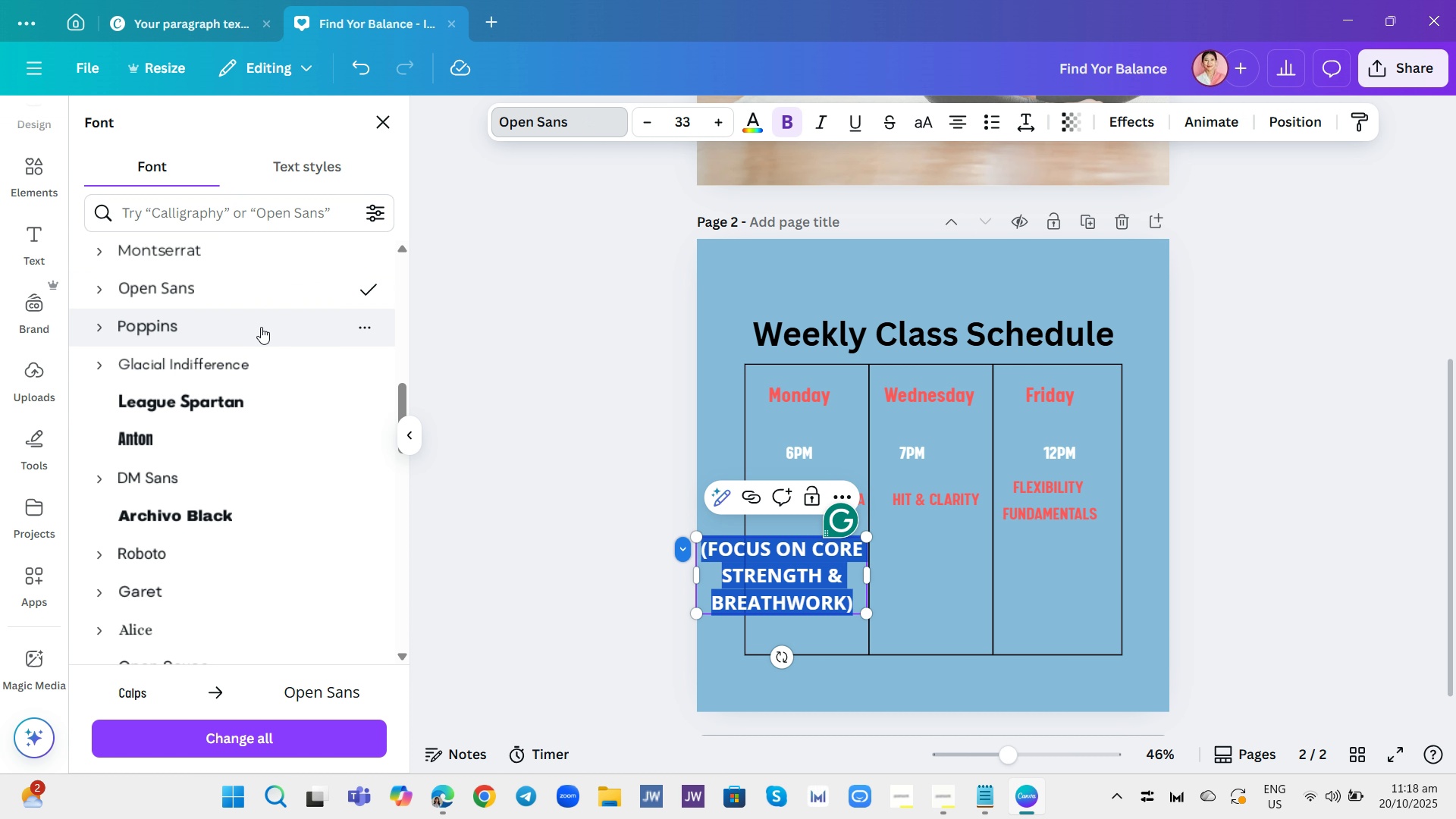 
scroll: coordinate [262, 328], scroll_direction: up, amount: 1.0
 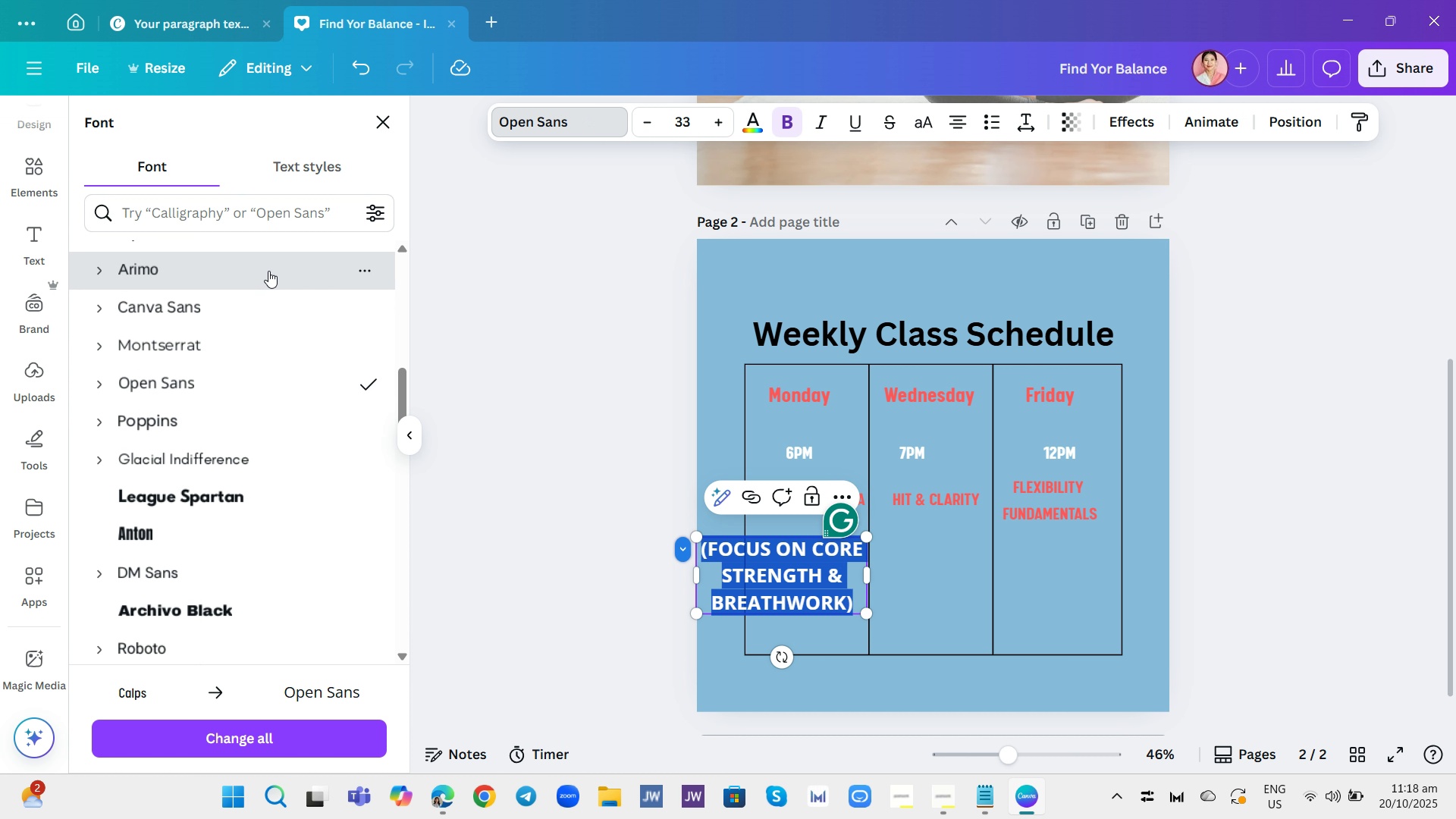 
wait(6.28)
 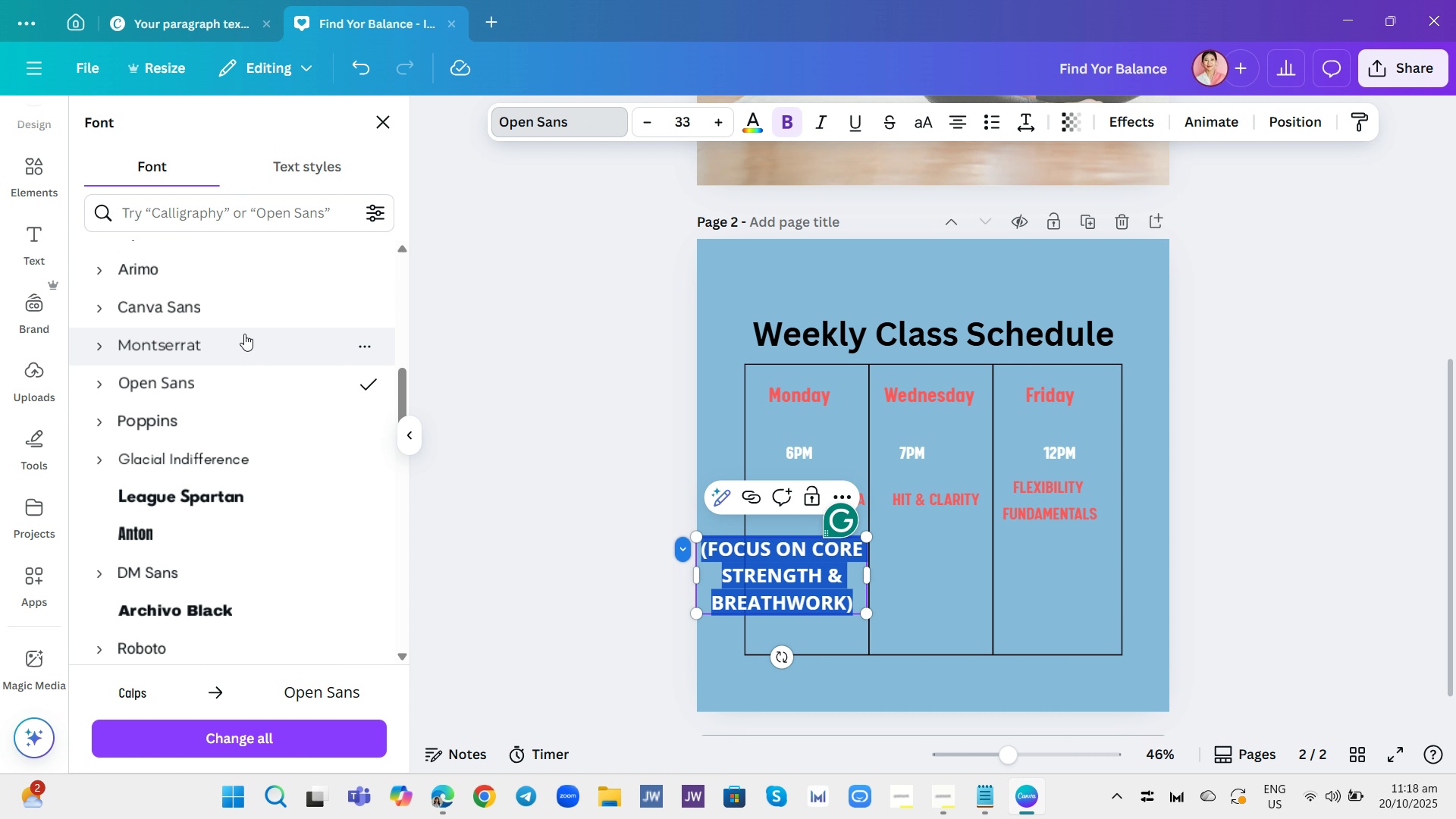 
left_click([268, 271])
 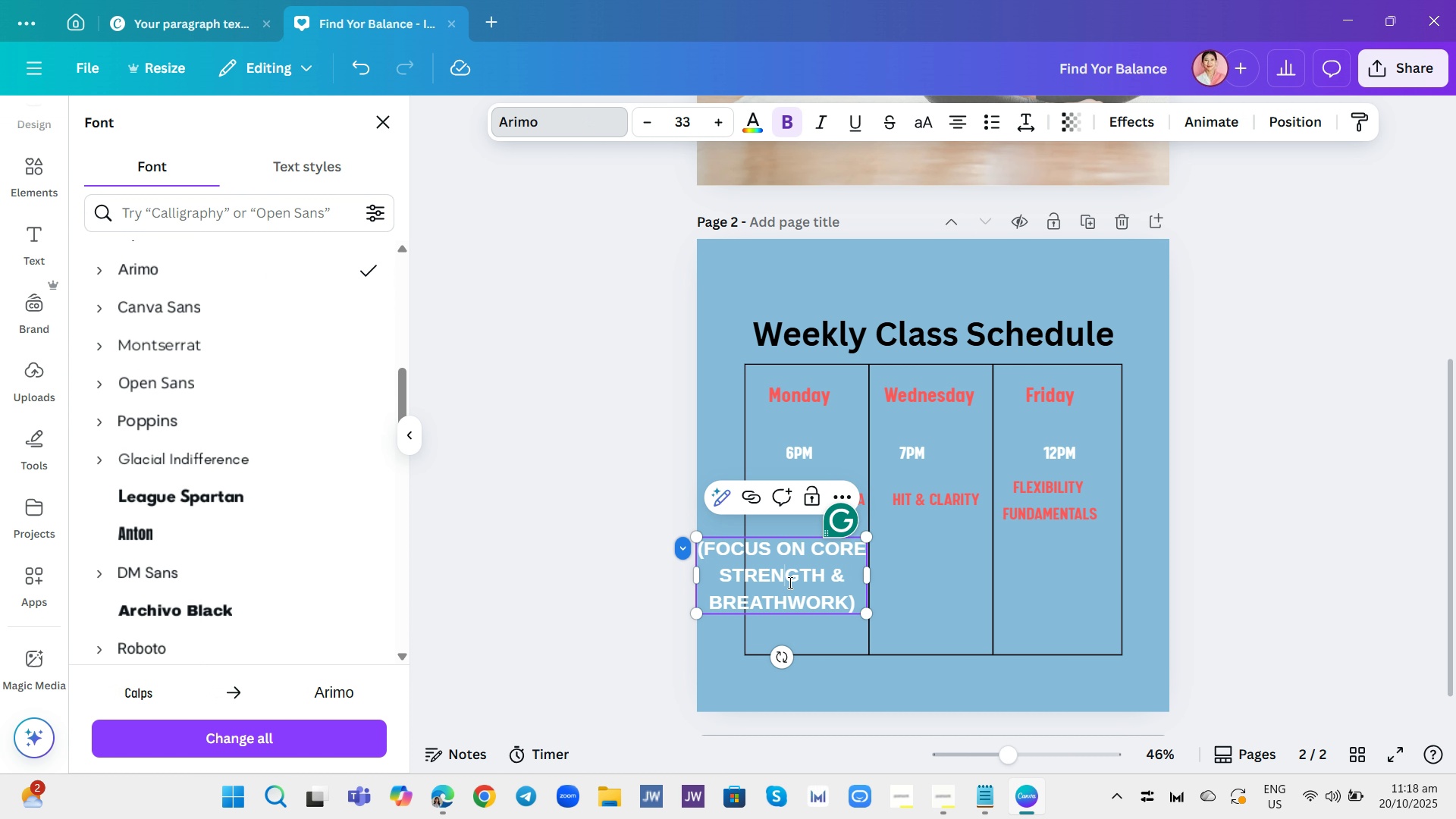 
double_click([789, 582])
 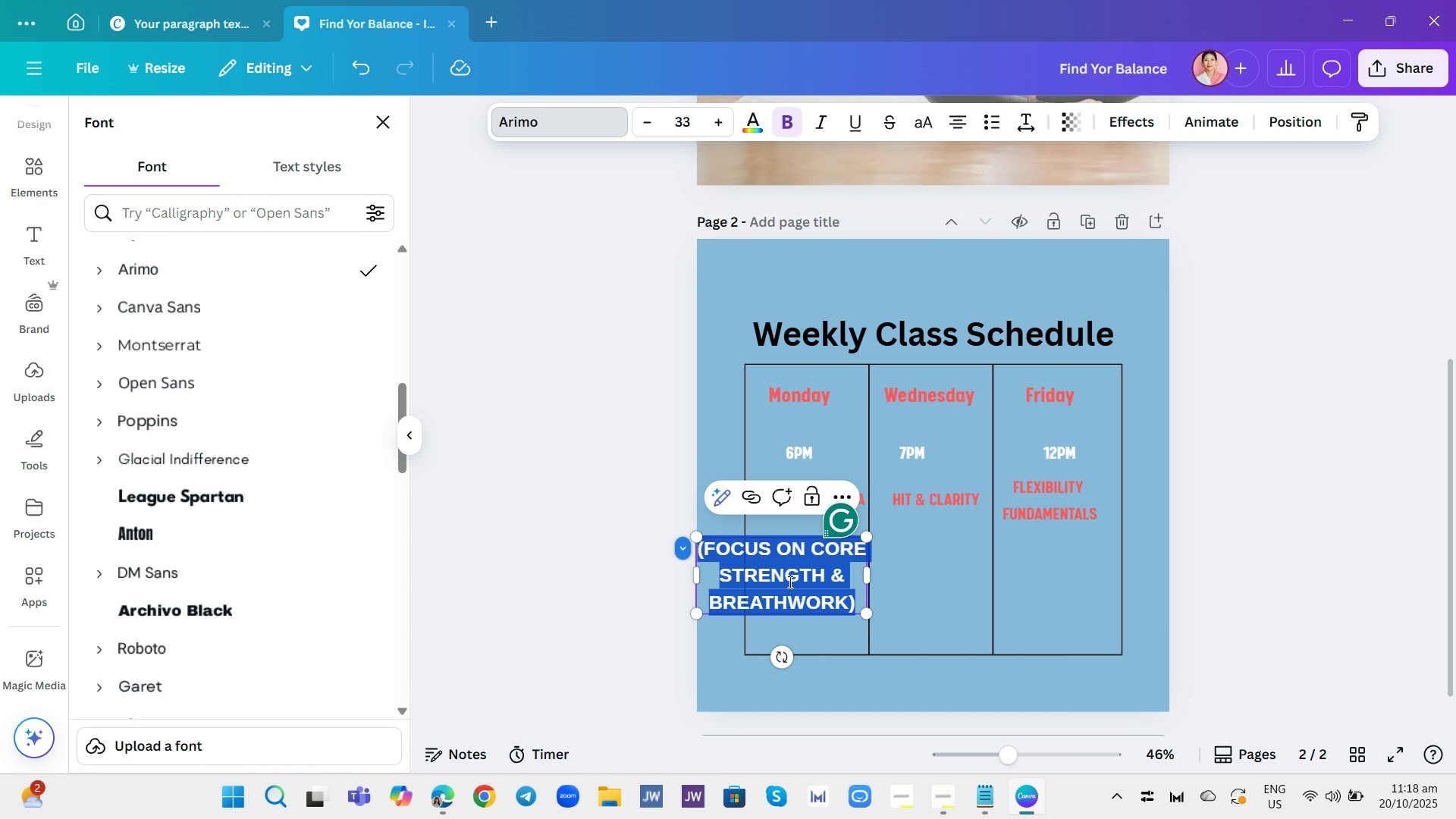 
triple_click([789, 582])
 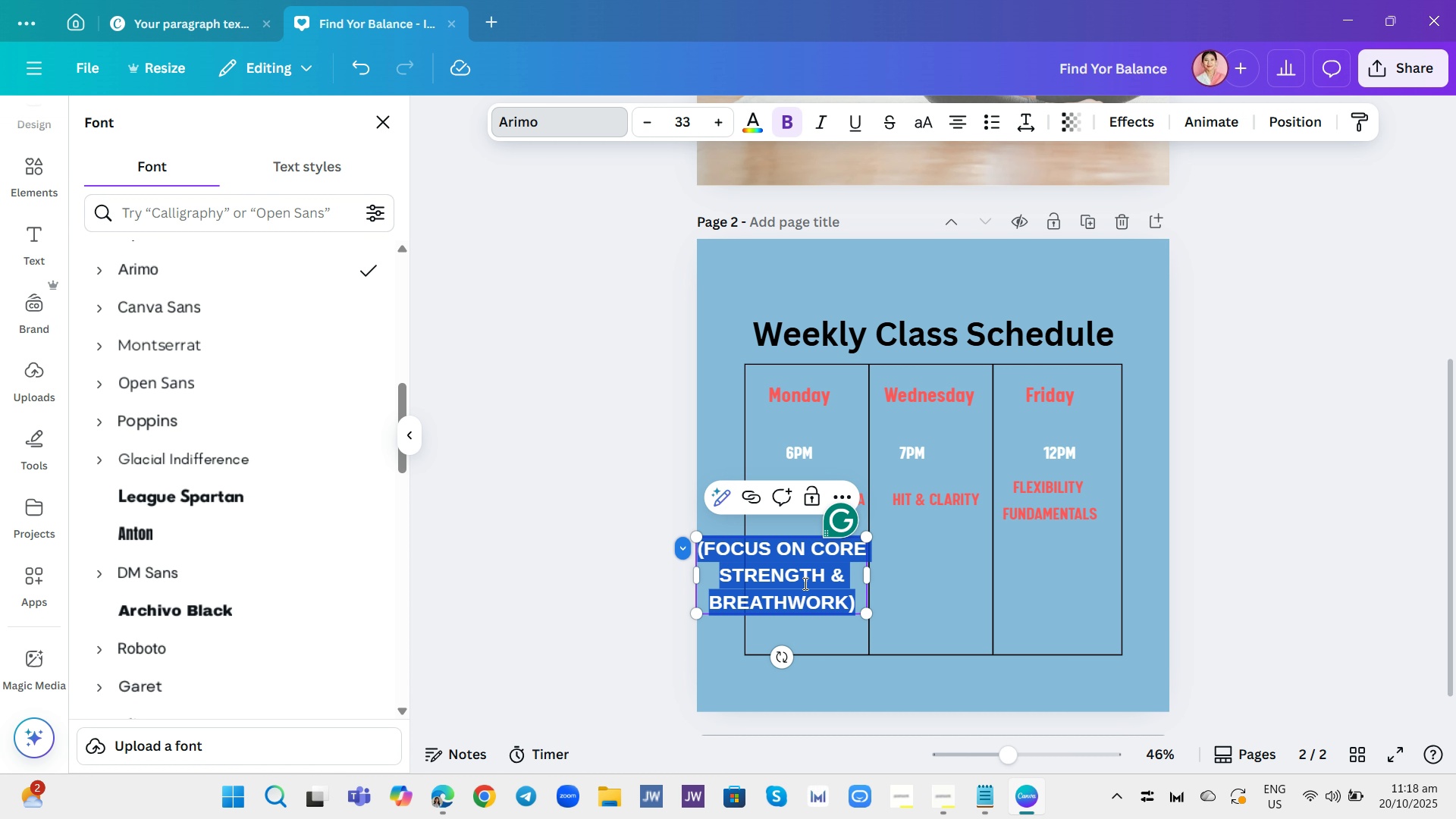 
left_click([804, 583])
 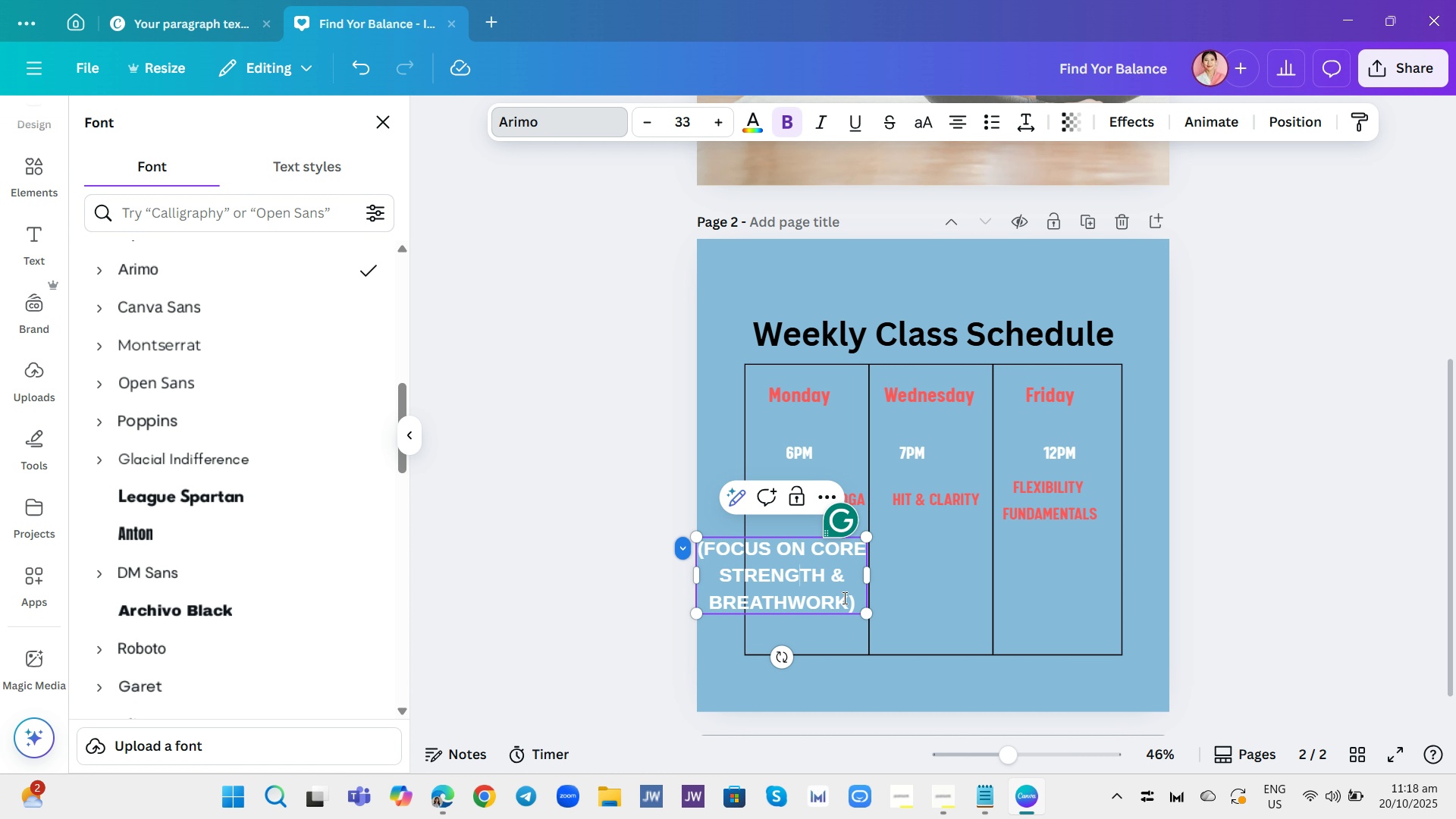 
left_click([843, 598])
 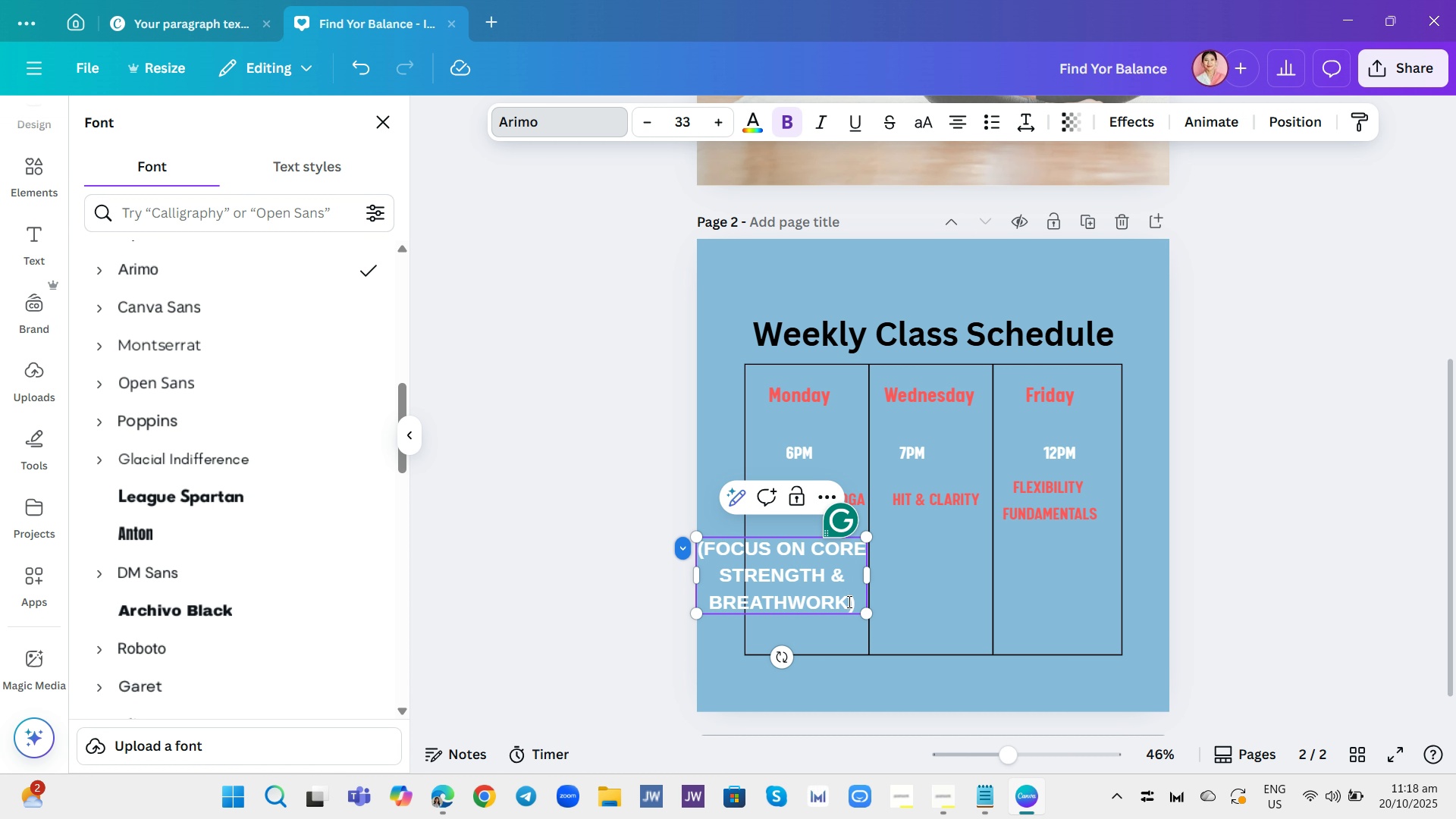 
left_click_drag(start_coordinate=[848, 601], to_coordinate=[711, 536])
 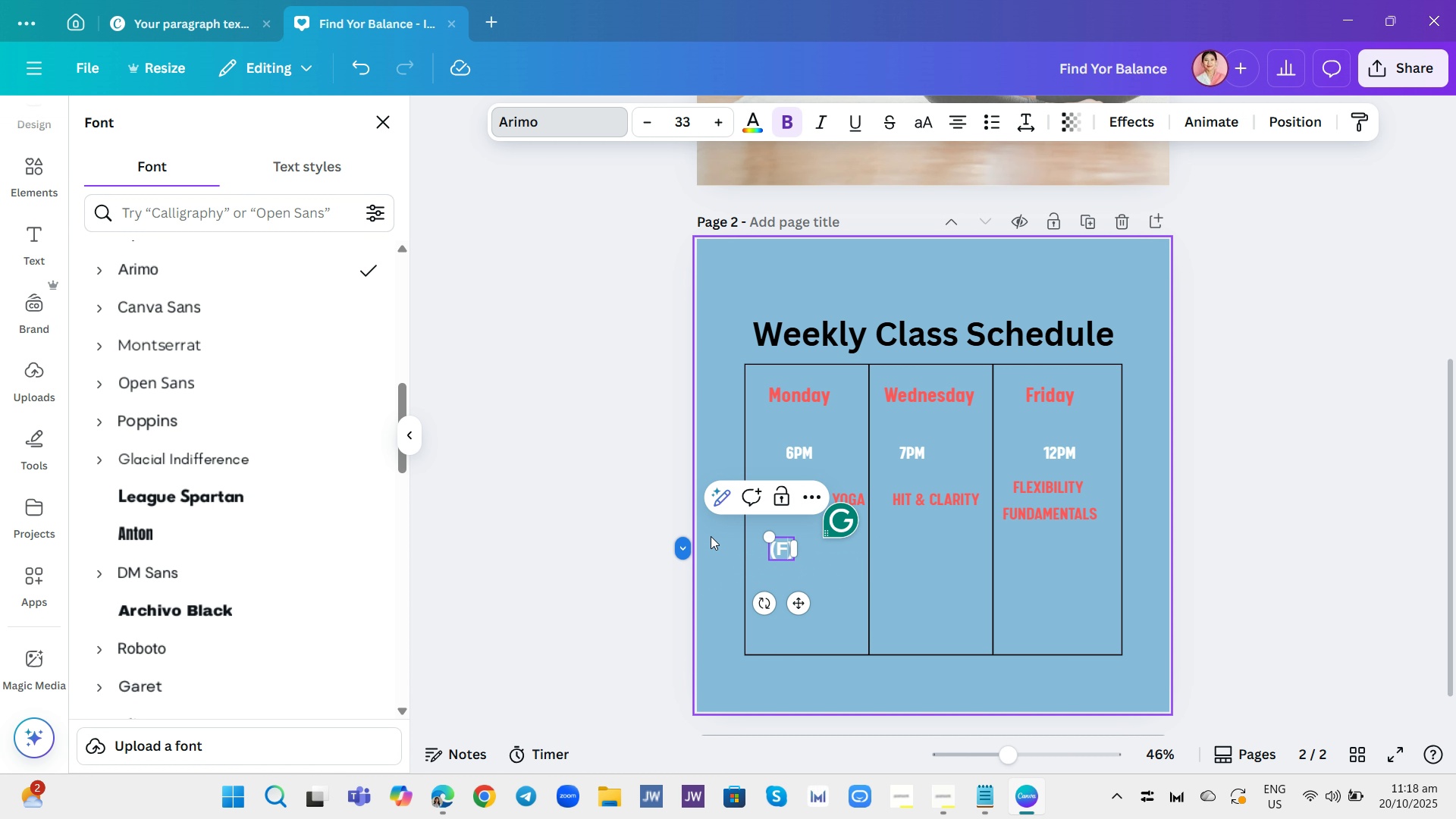 
key(Backspace)
type(o)
key(Backspace)
type(OCUS ON CORE STRENGTH & BREATHWORK))
key(Backspace)
 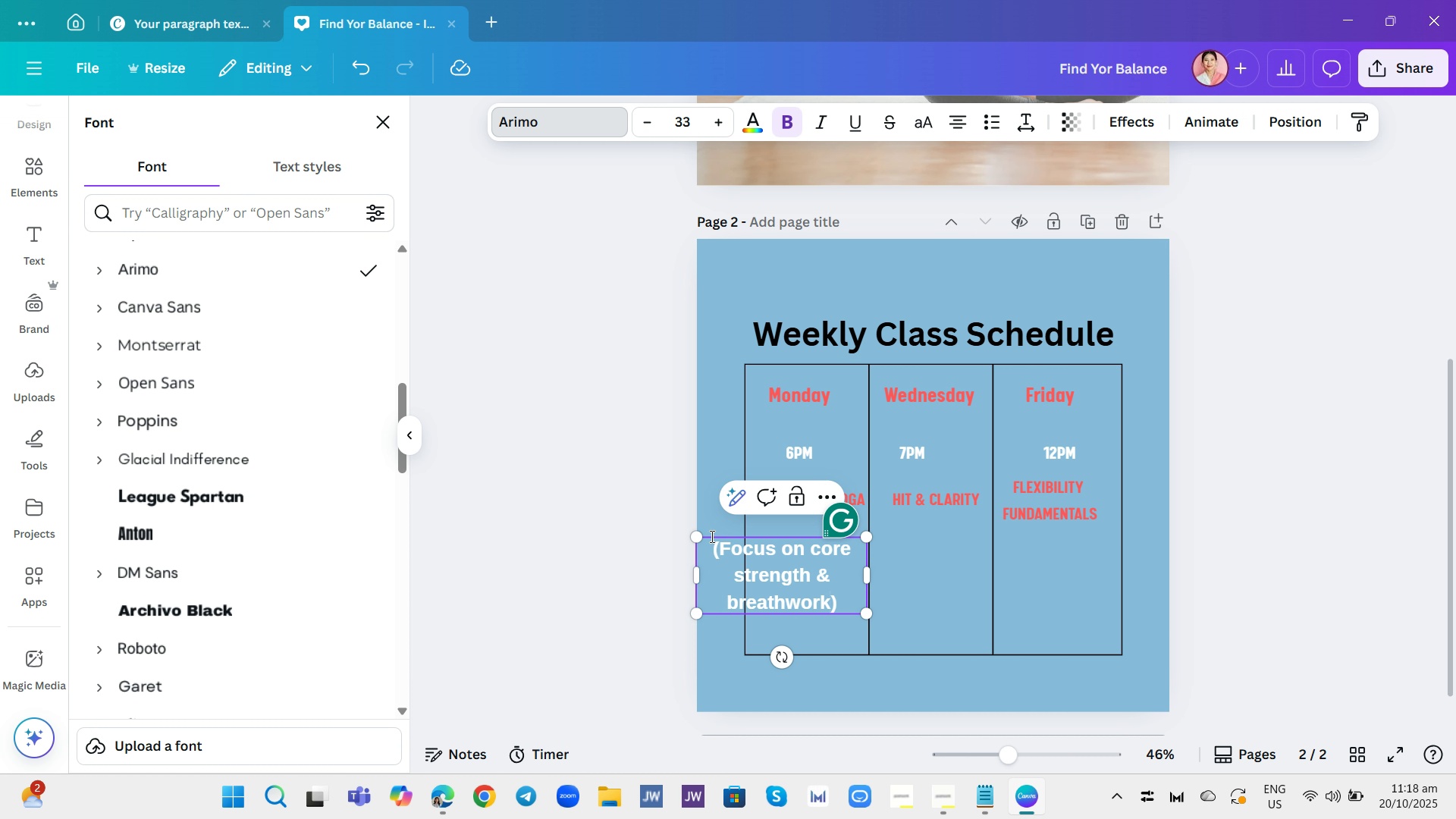 
double_click([793, 560])
 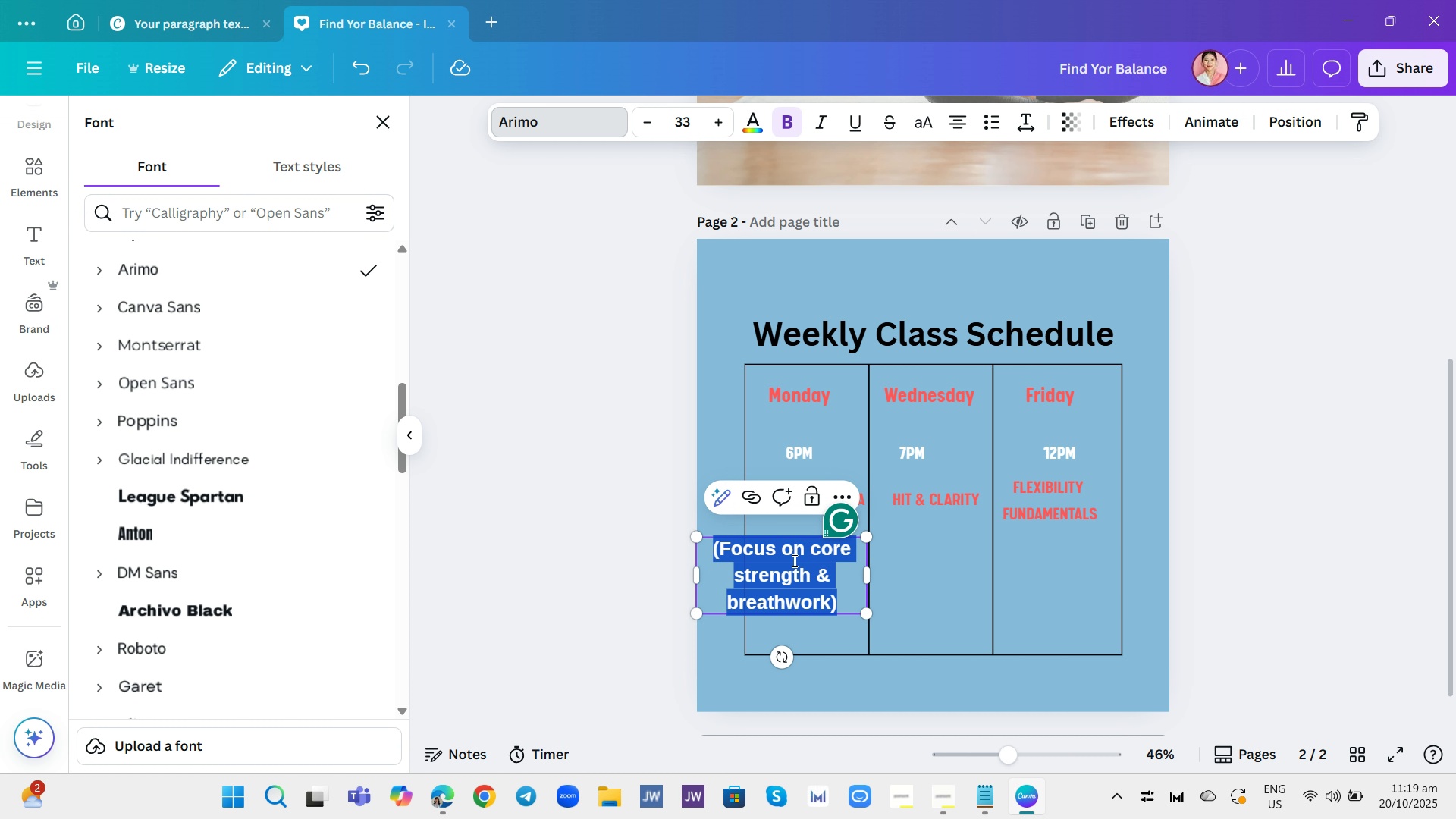 
triple_click([793, 560])
 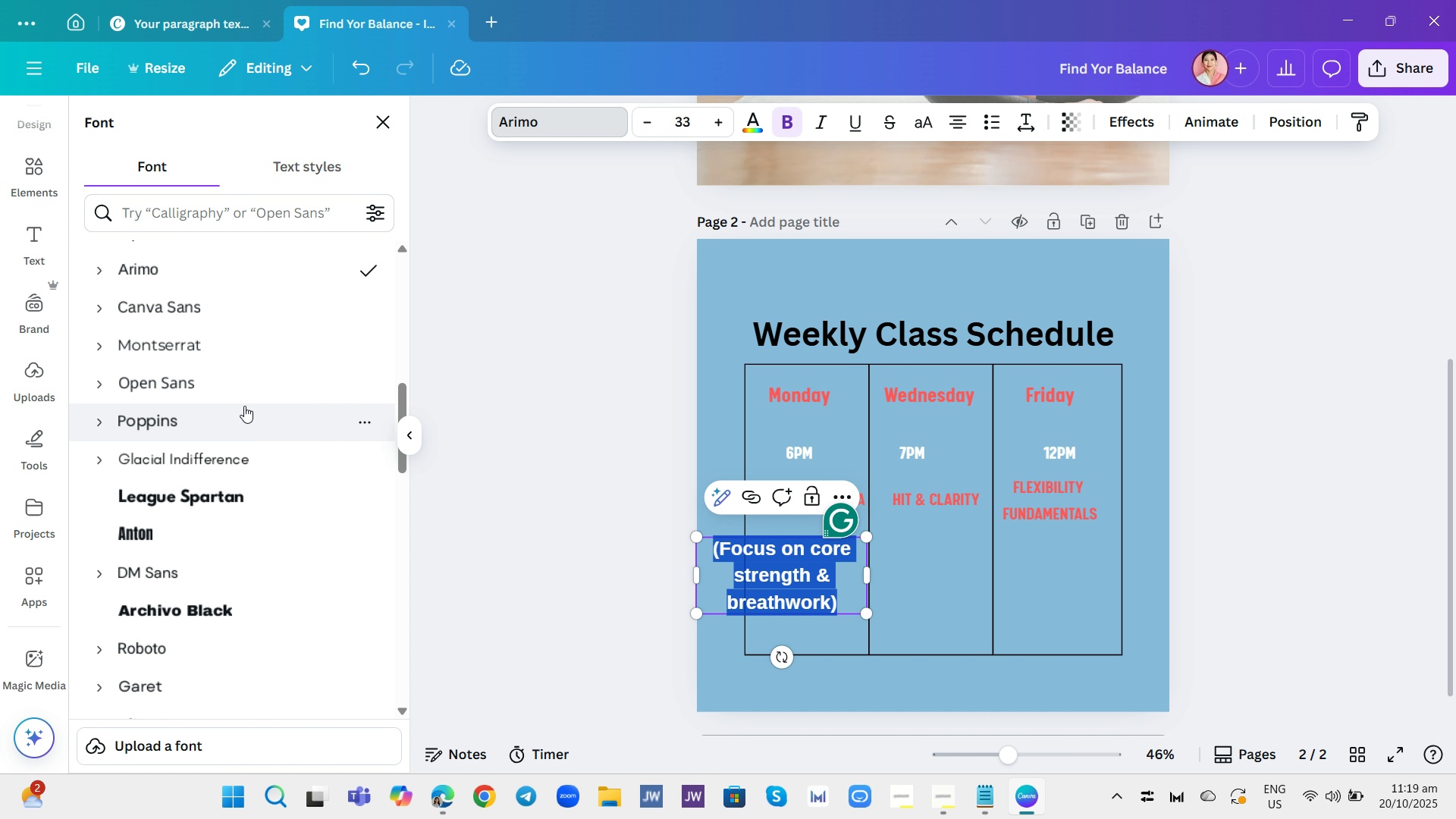 
left_click([253, 344])
 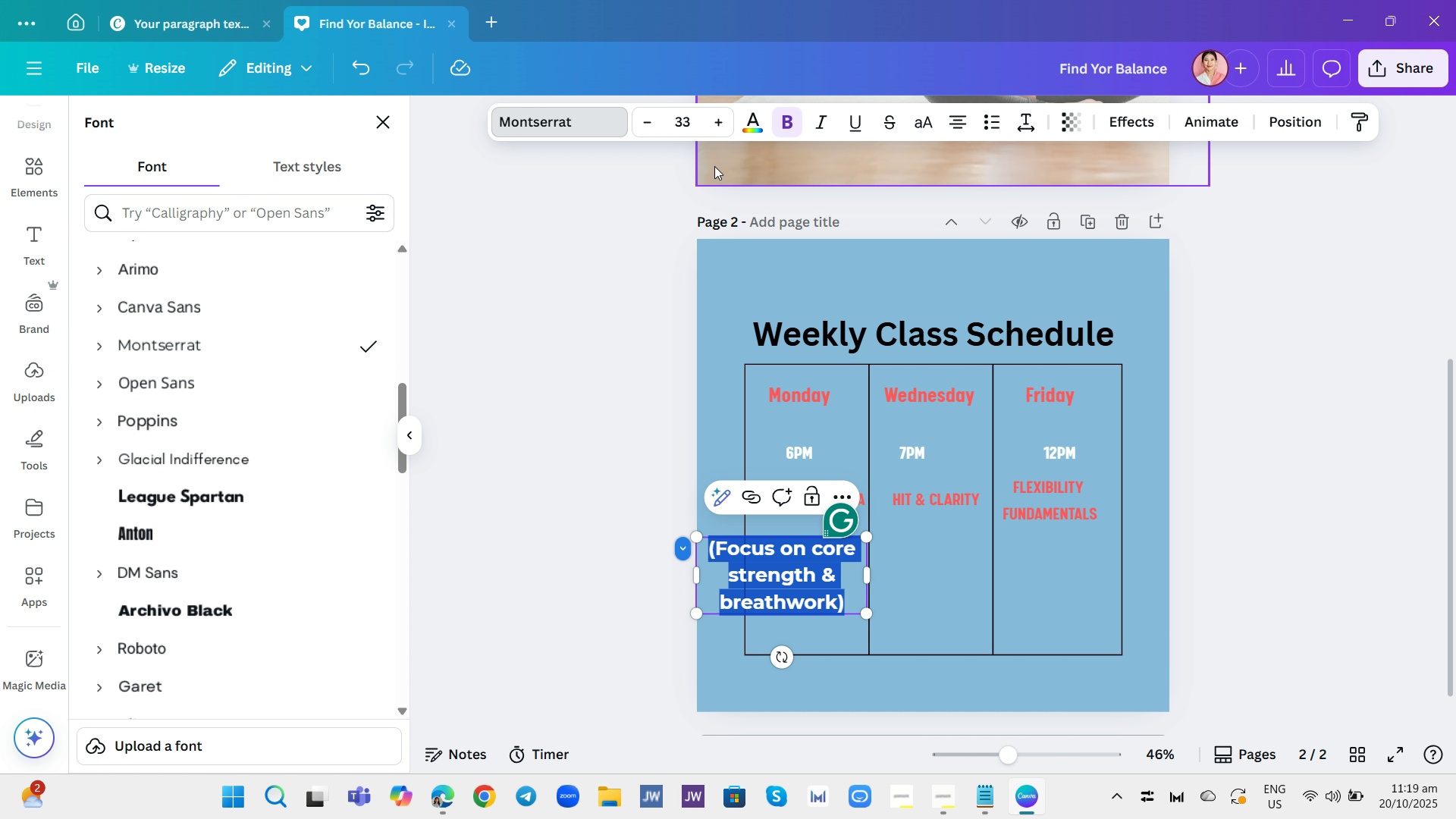 
left_click([781, 120])
 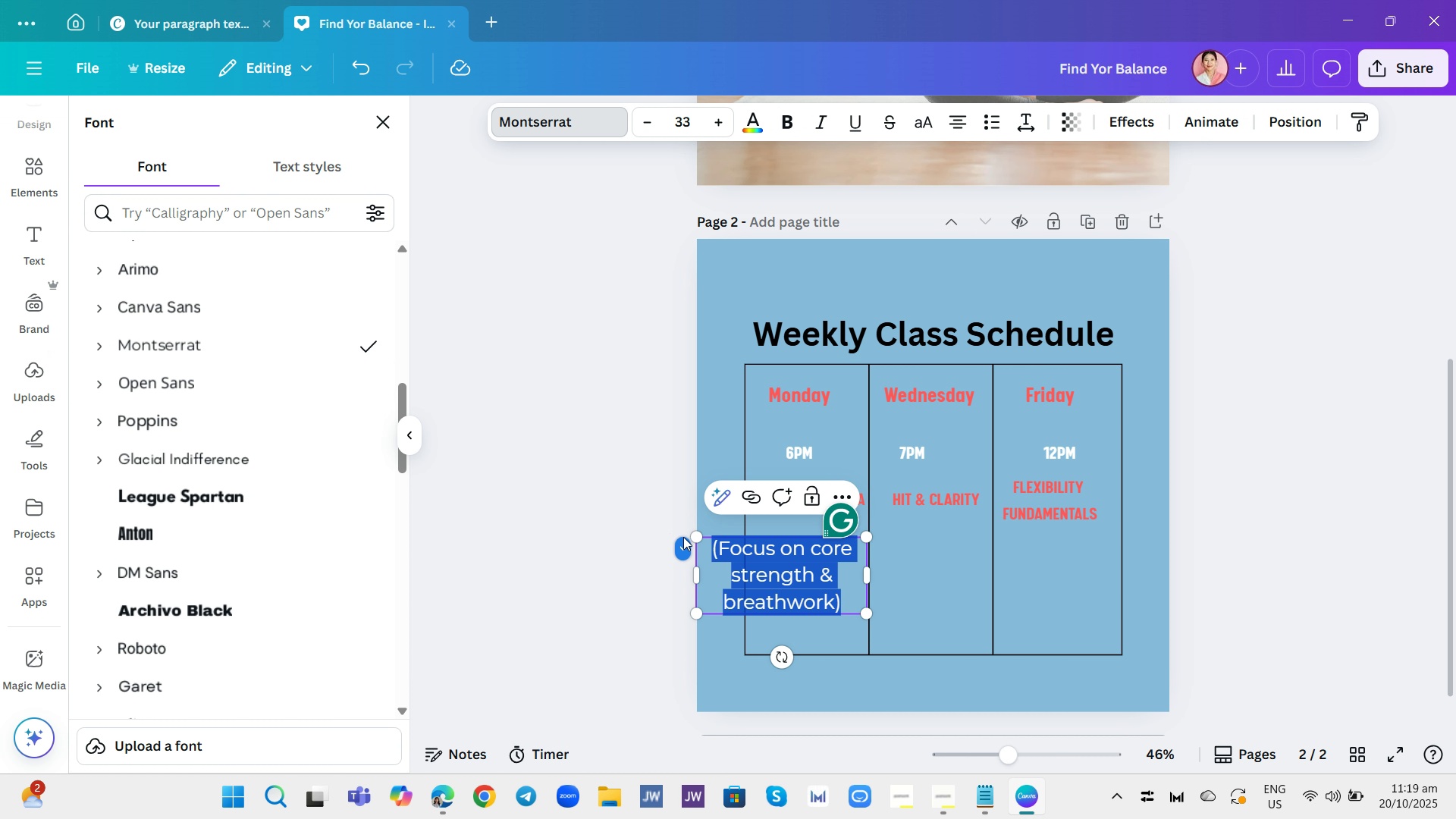 
left_click_drag(start_coordinate=[693, 538], to_coordinate=[736, 568])
 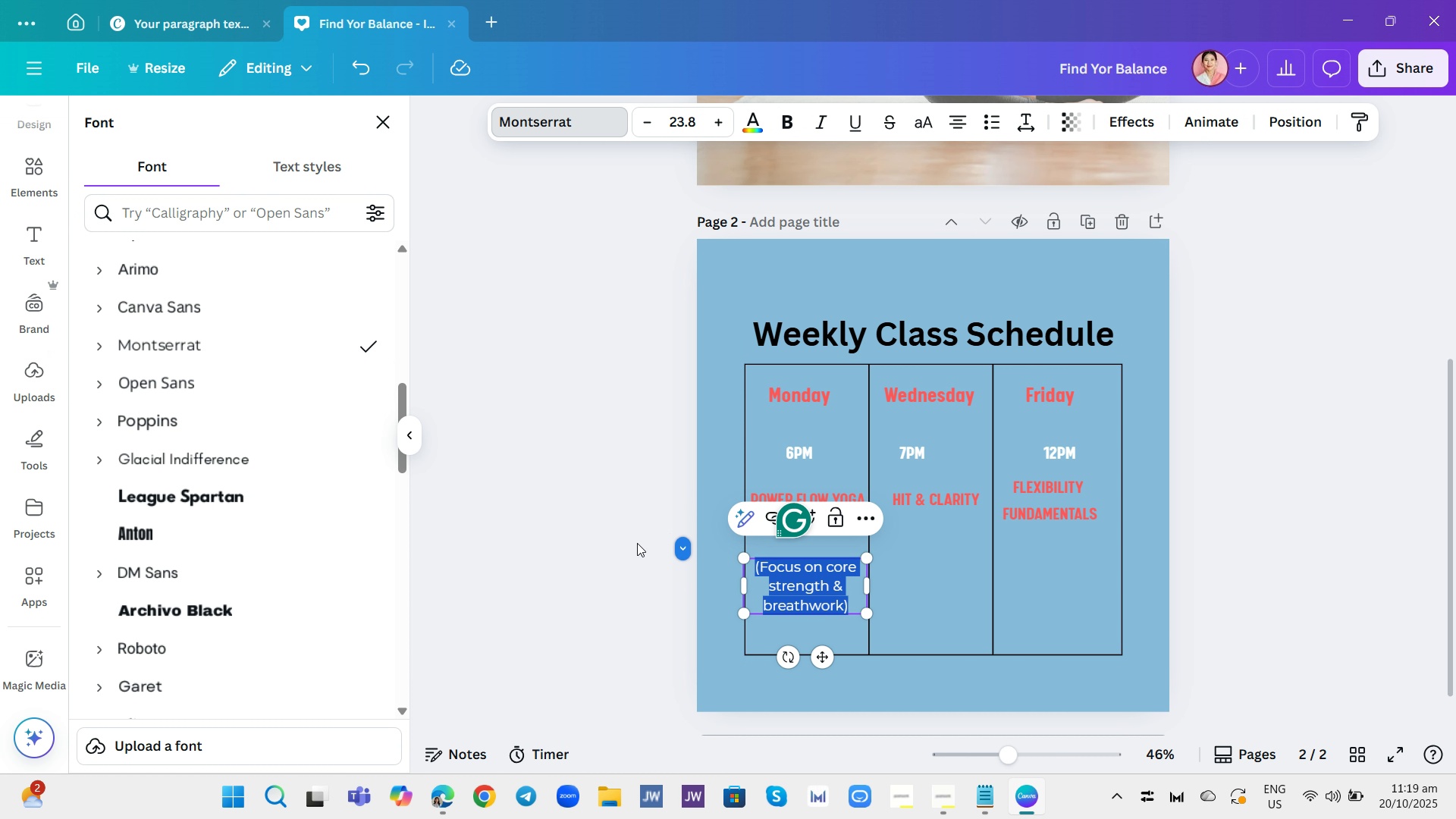 
left_click([637, 543])
 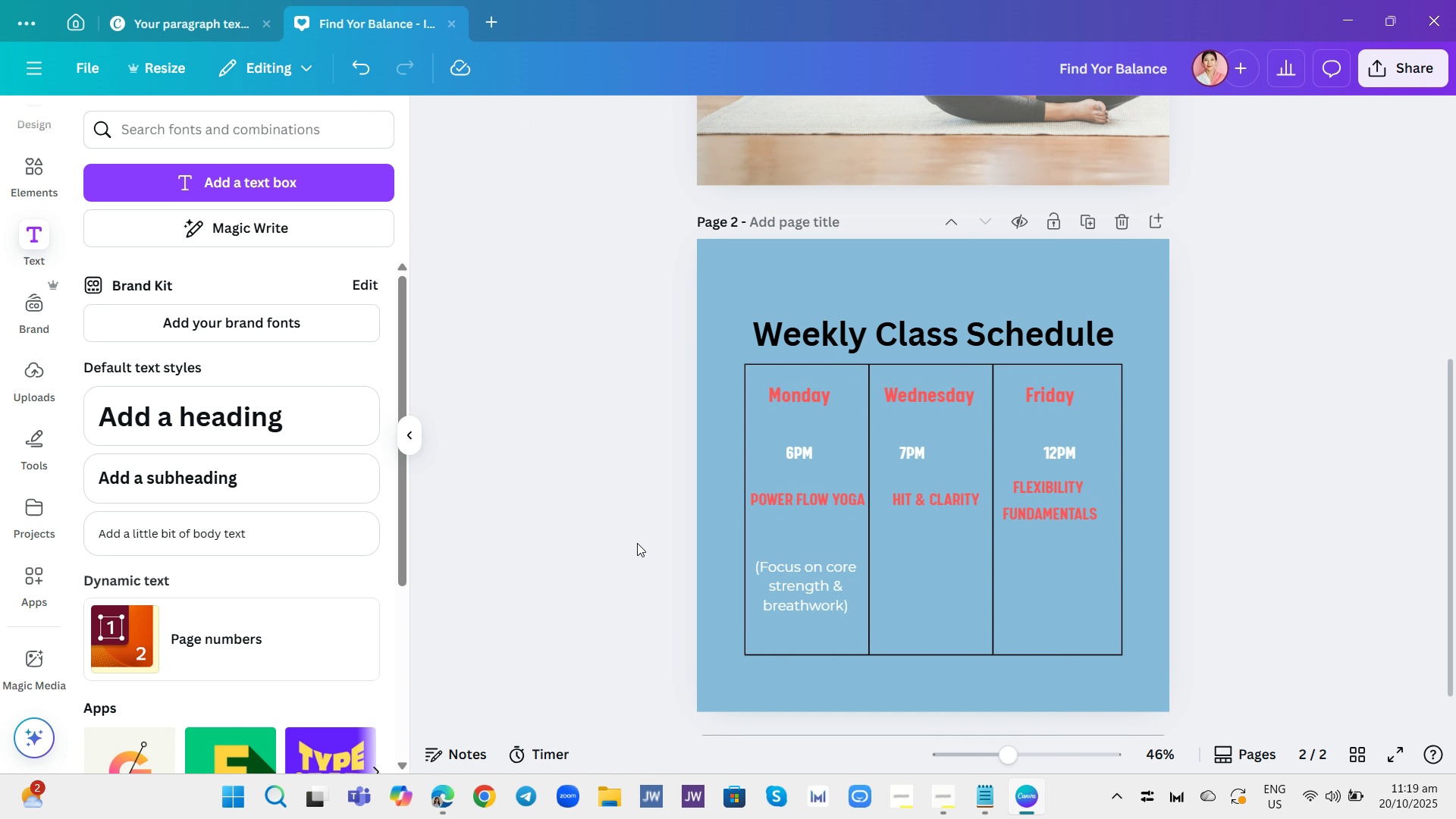 
left_click([637, 543])
 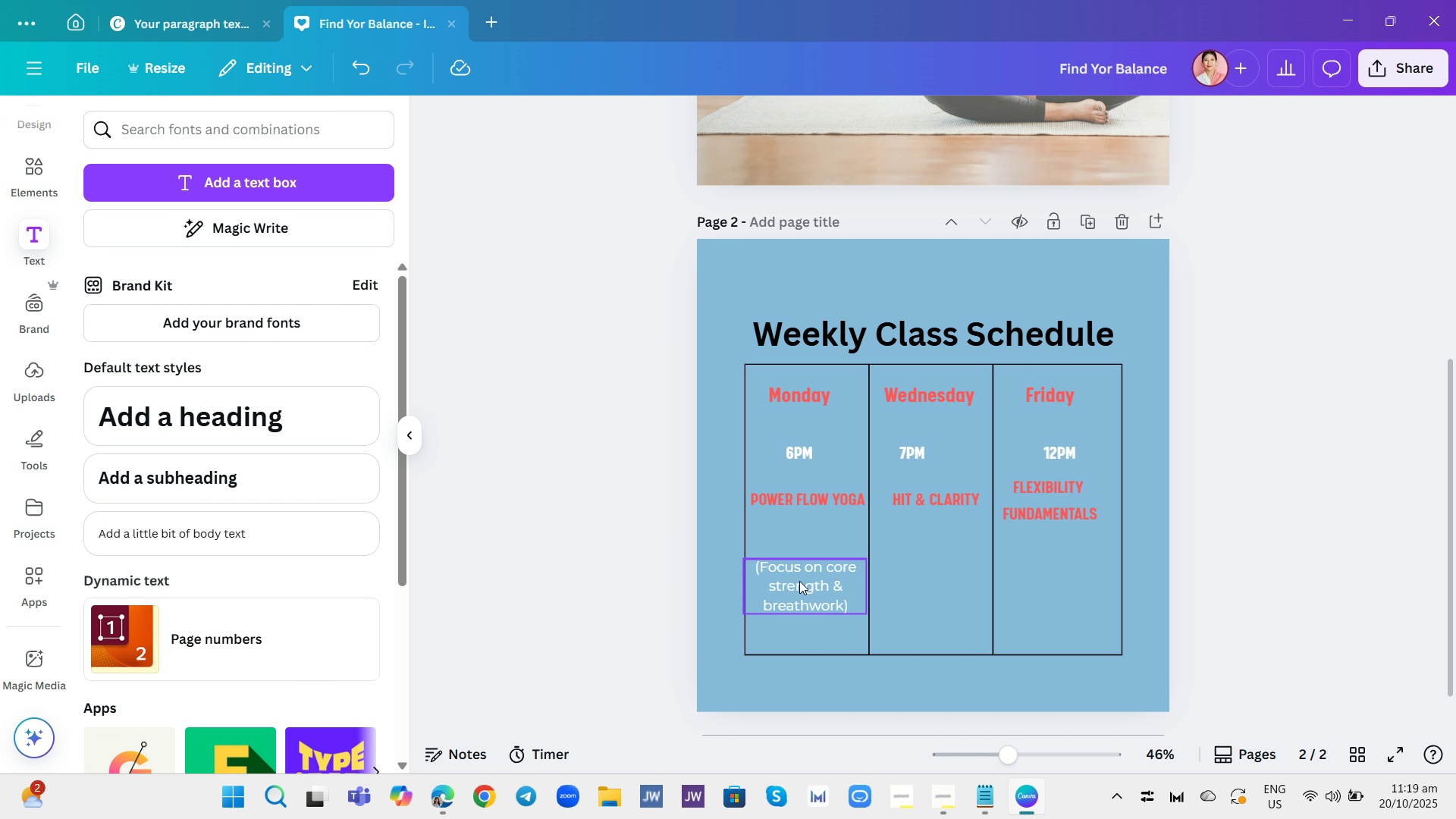 
left_click([799, 581])
 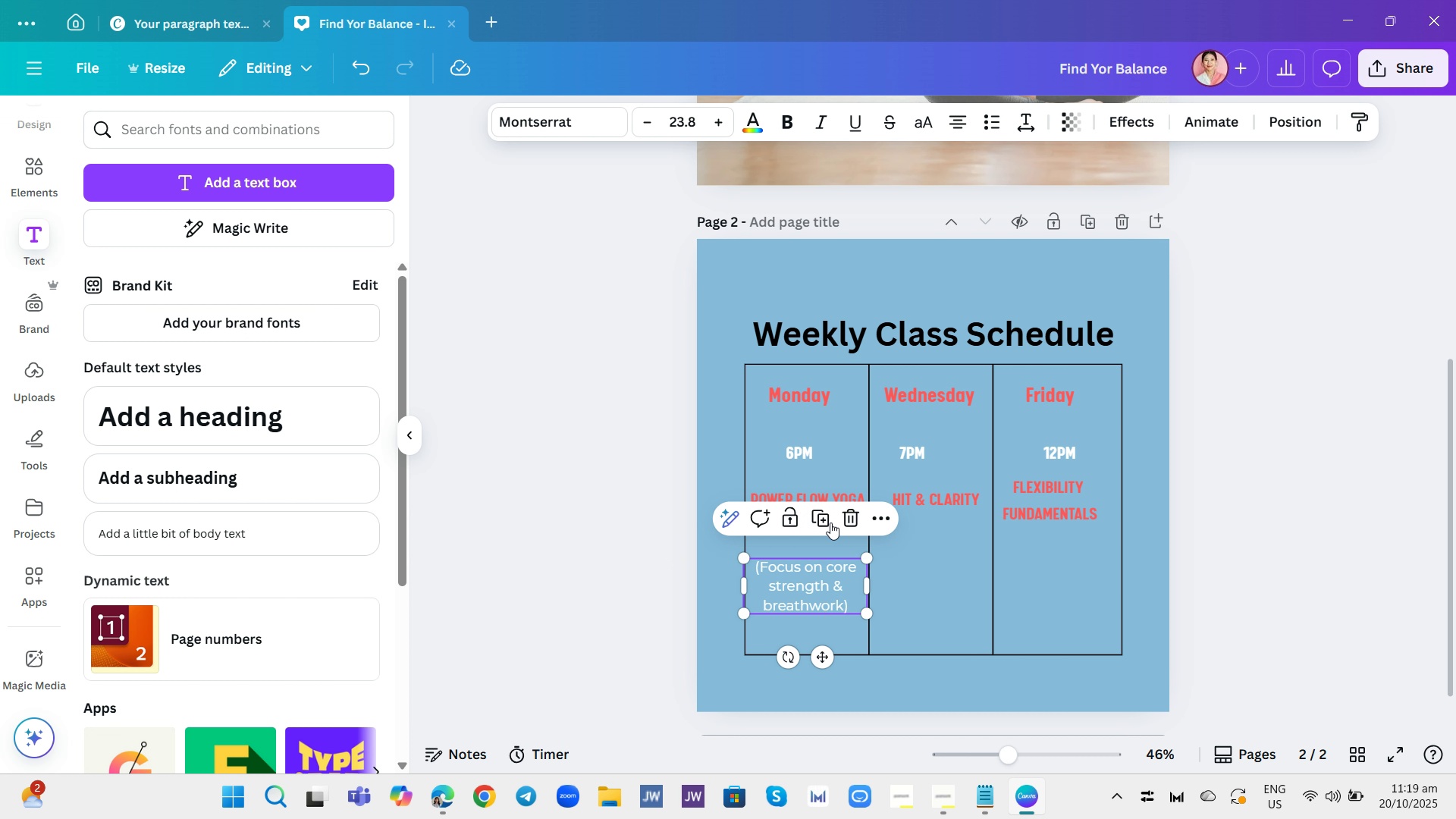 
left_click([827, 525])
 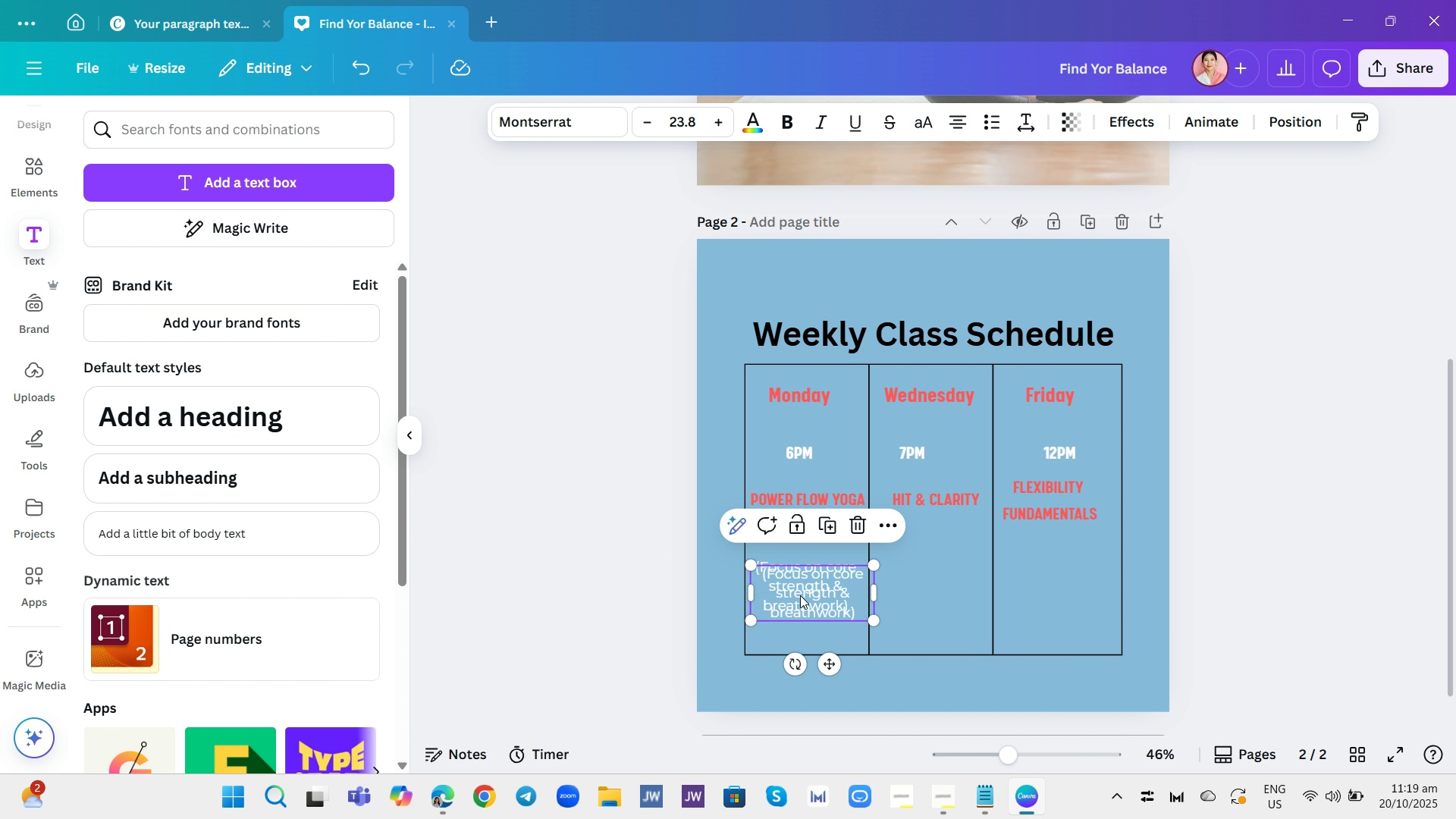 
left_click_drag(start_coordinate=[797, 597], to_coordinate=[915, 586])
 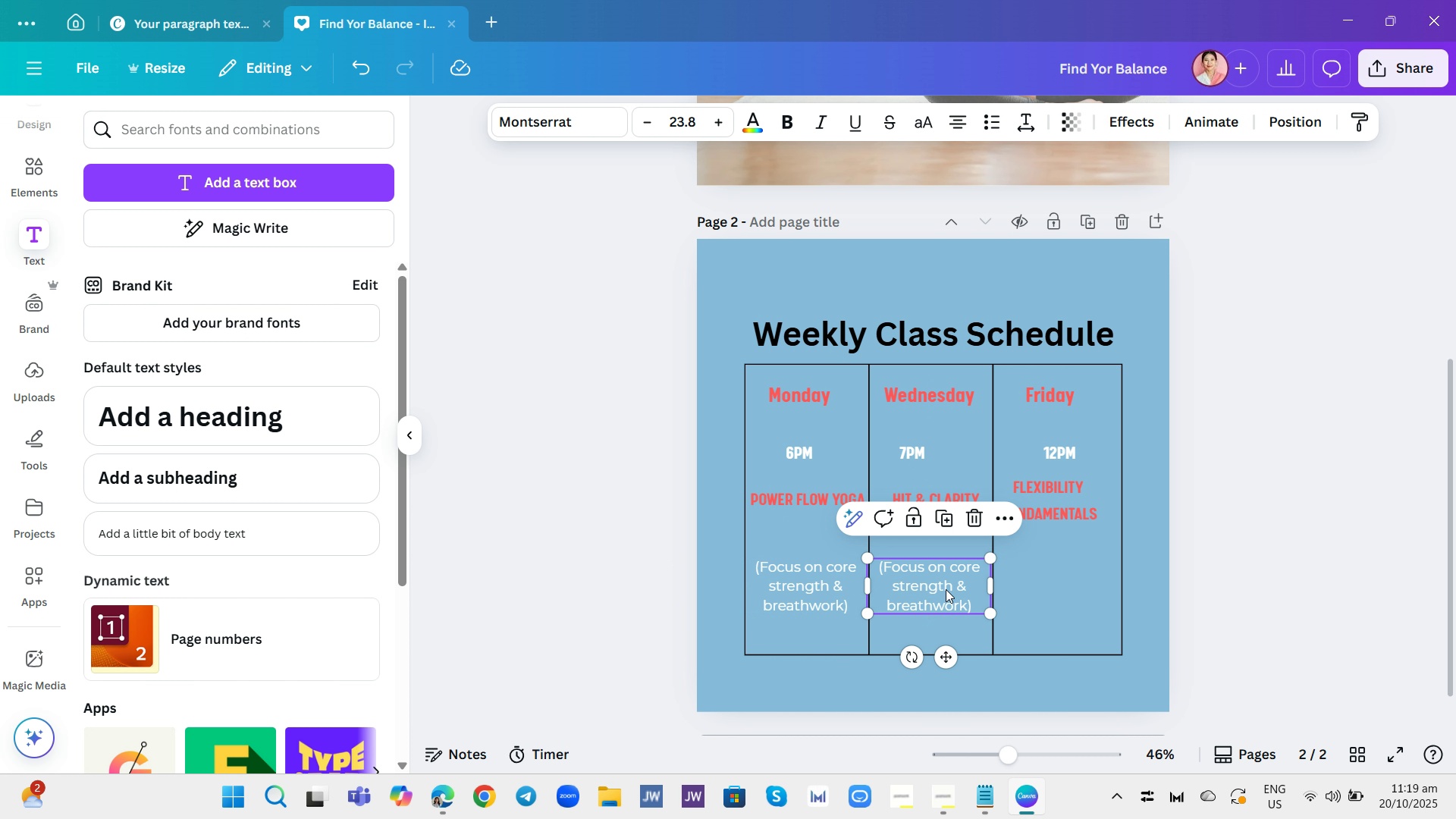 
left_click([949, 587])
 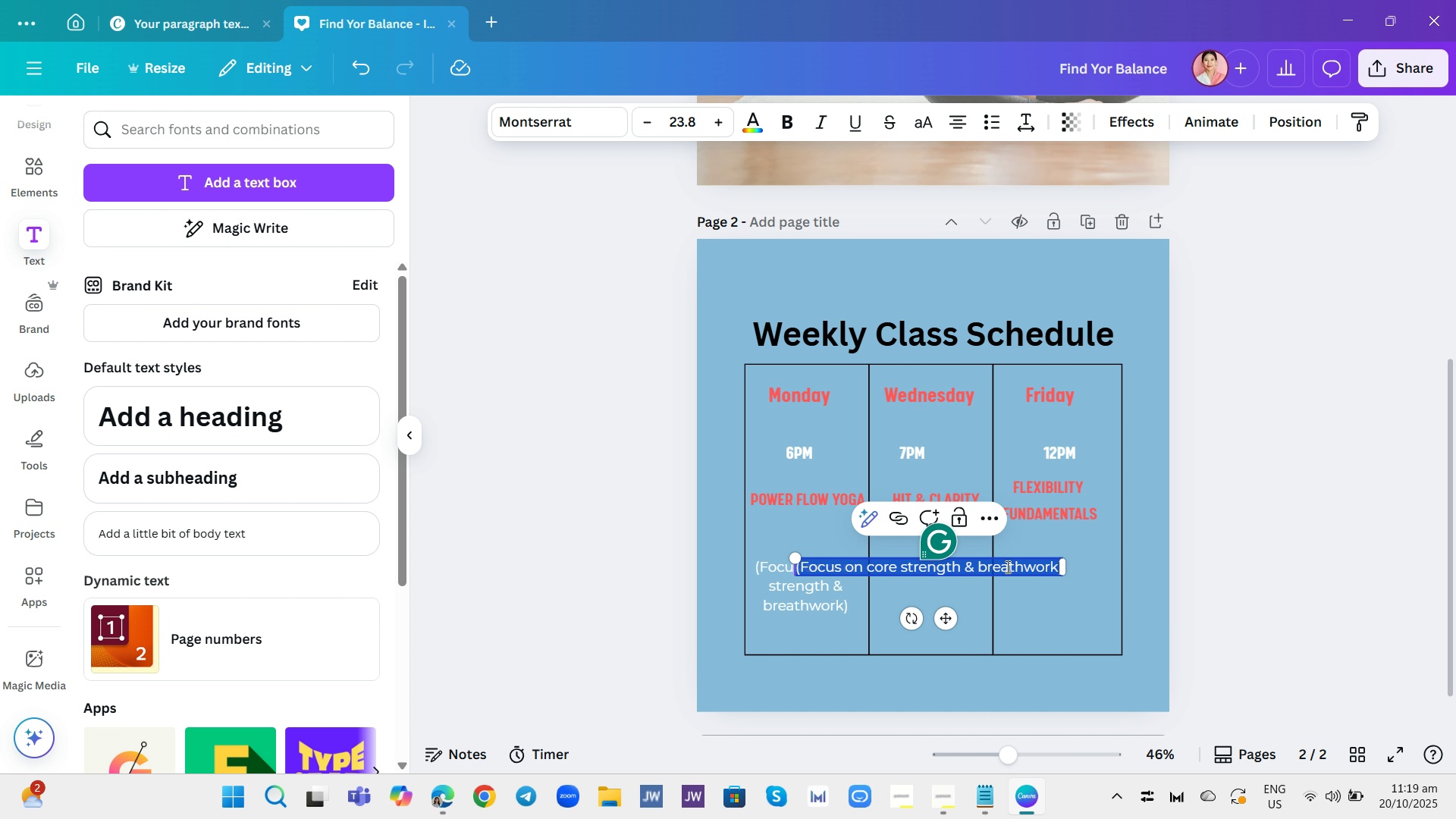 
key(Backspace)
type((High-intensity intervals followed a 5-min guided meditation))
 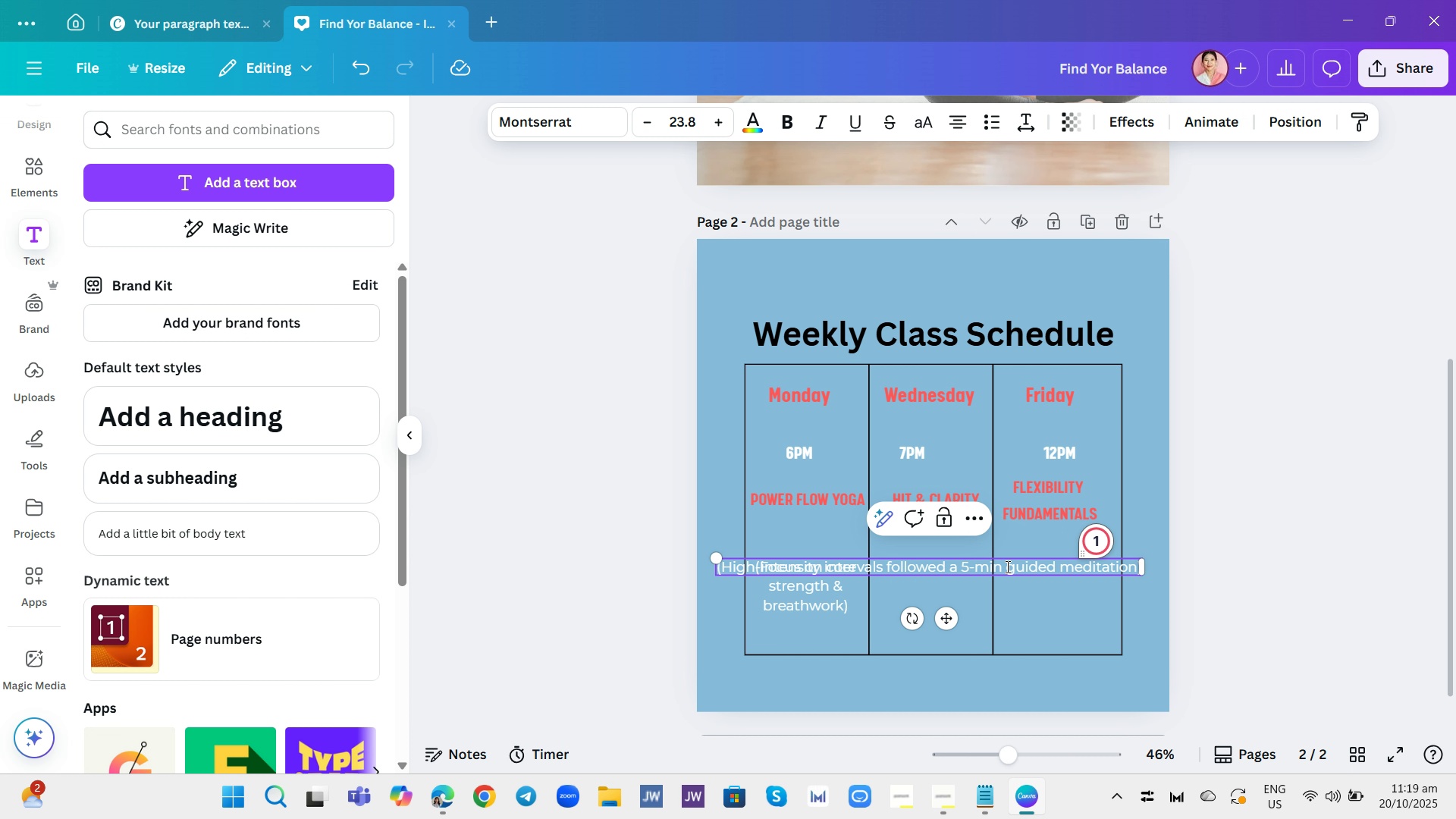 
wait(9.44)
 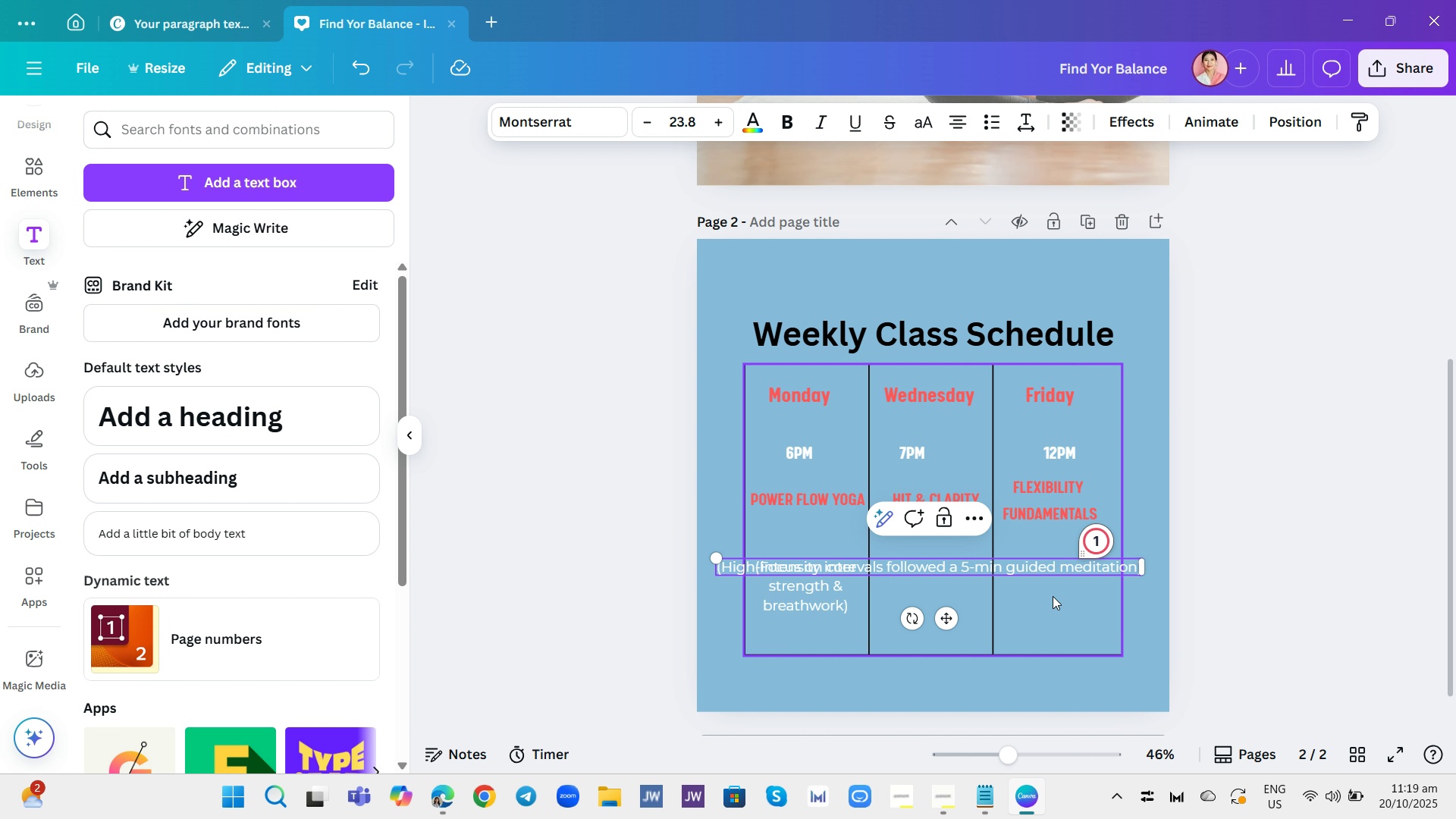 
left_click_drag(start_coordinate=[720, 560], to_coordinate=[835, 589])
 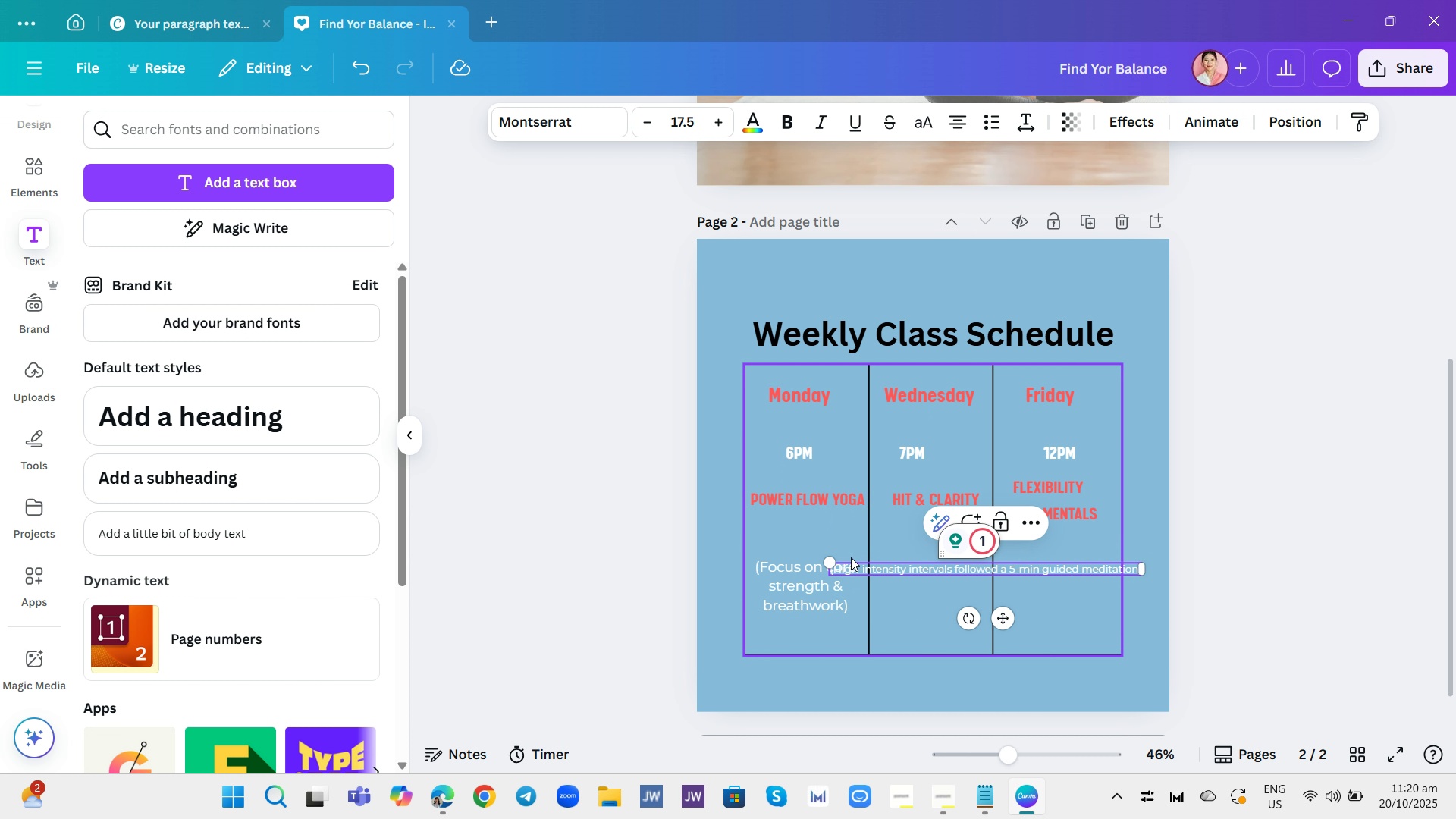 
left_click([828, 596])
 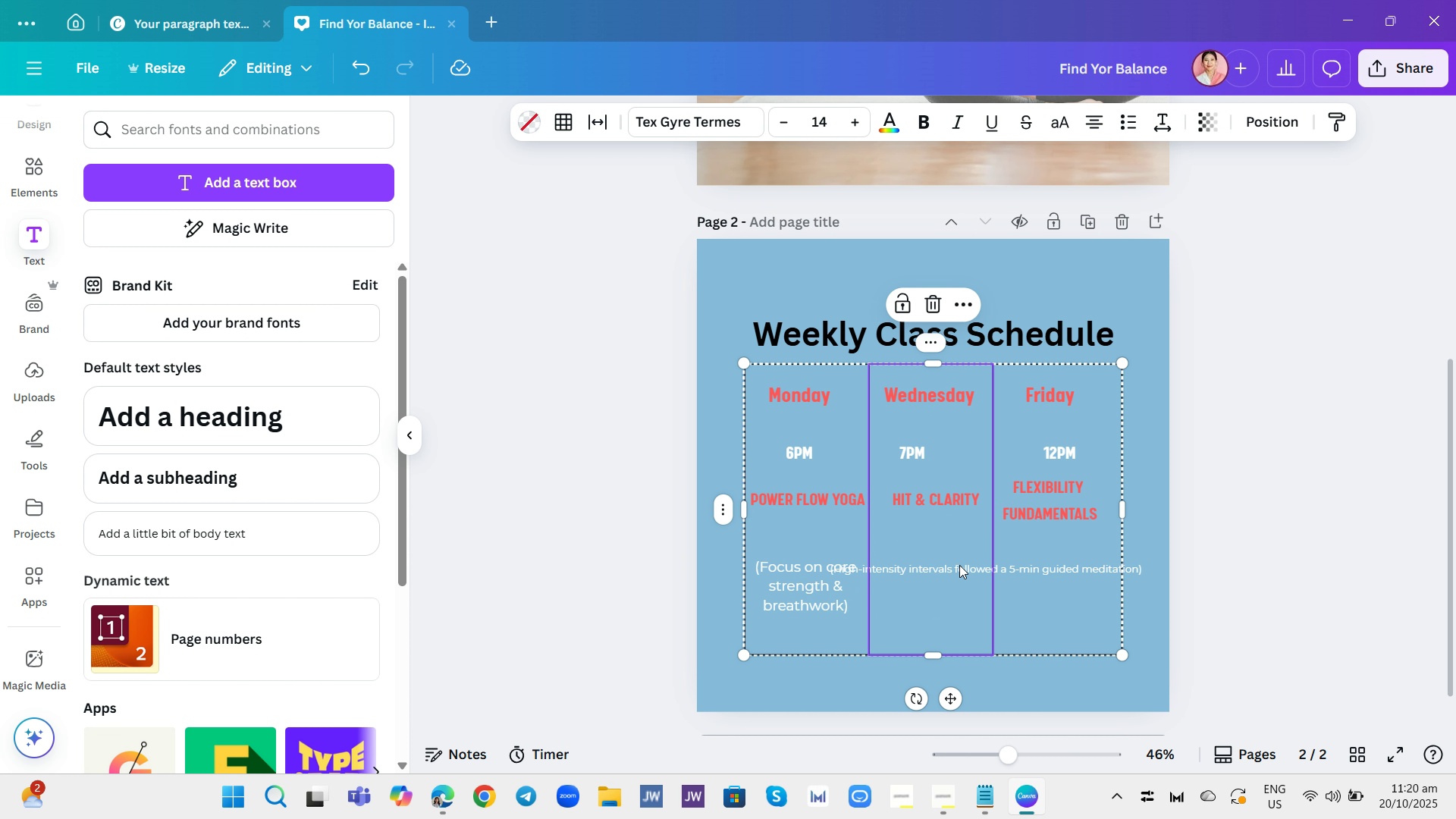 
double_click([959, 565])
 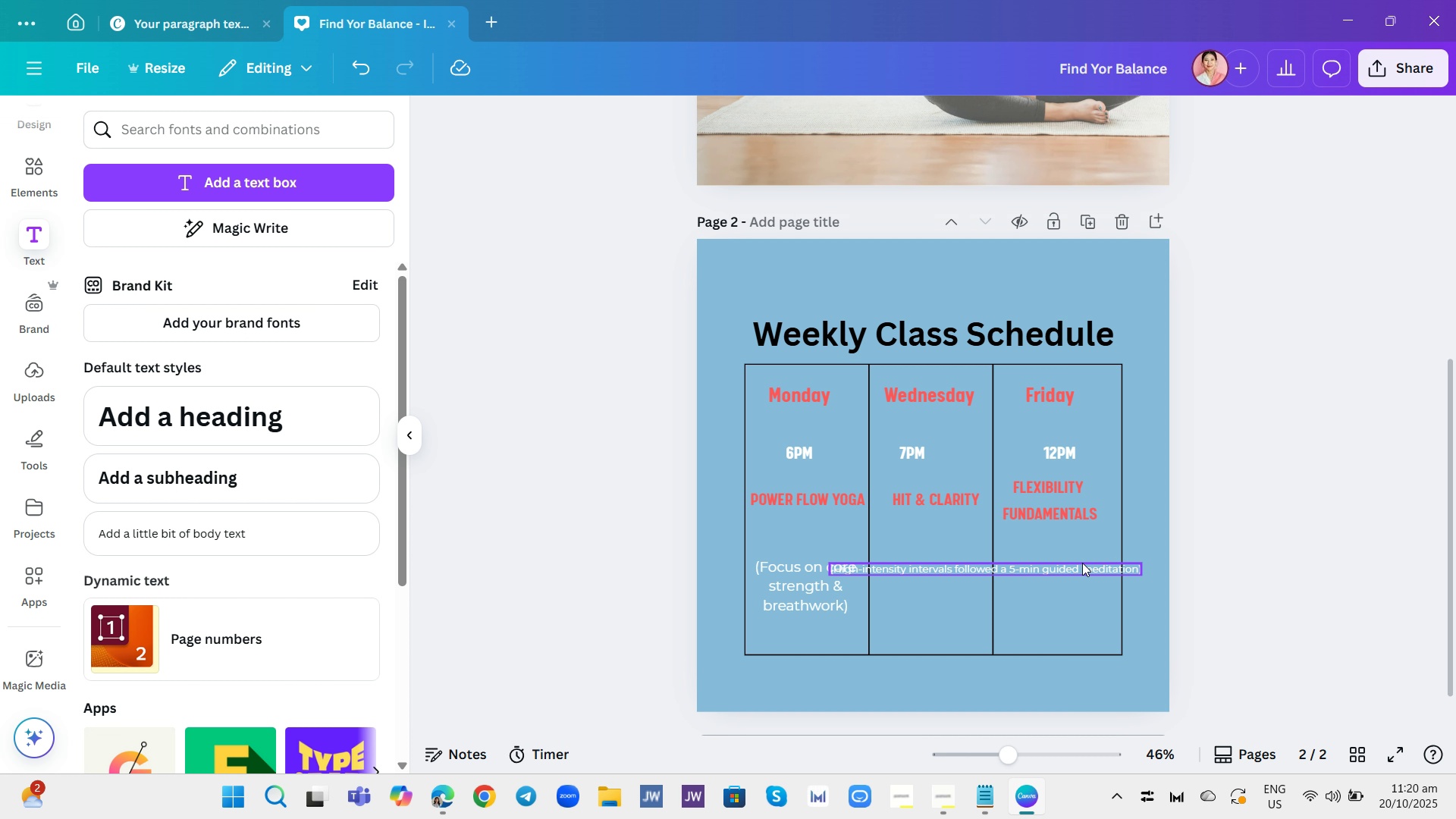 
left_click([1077, 566])
 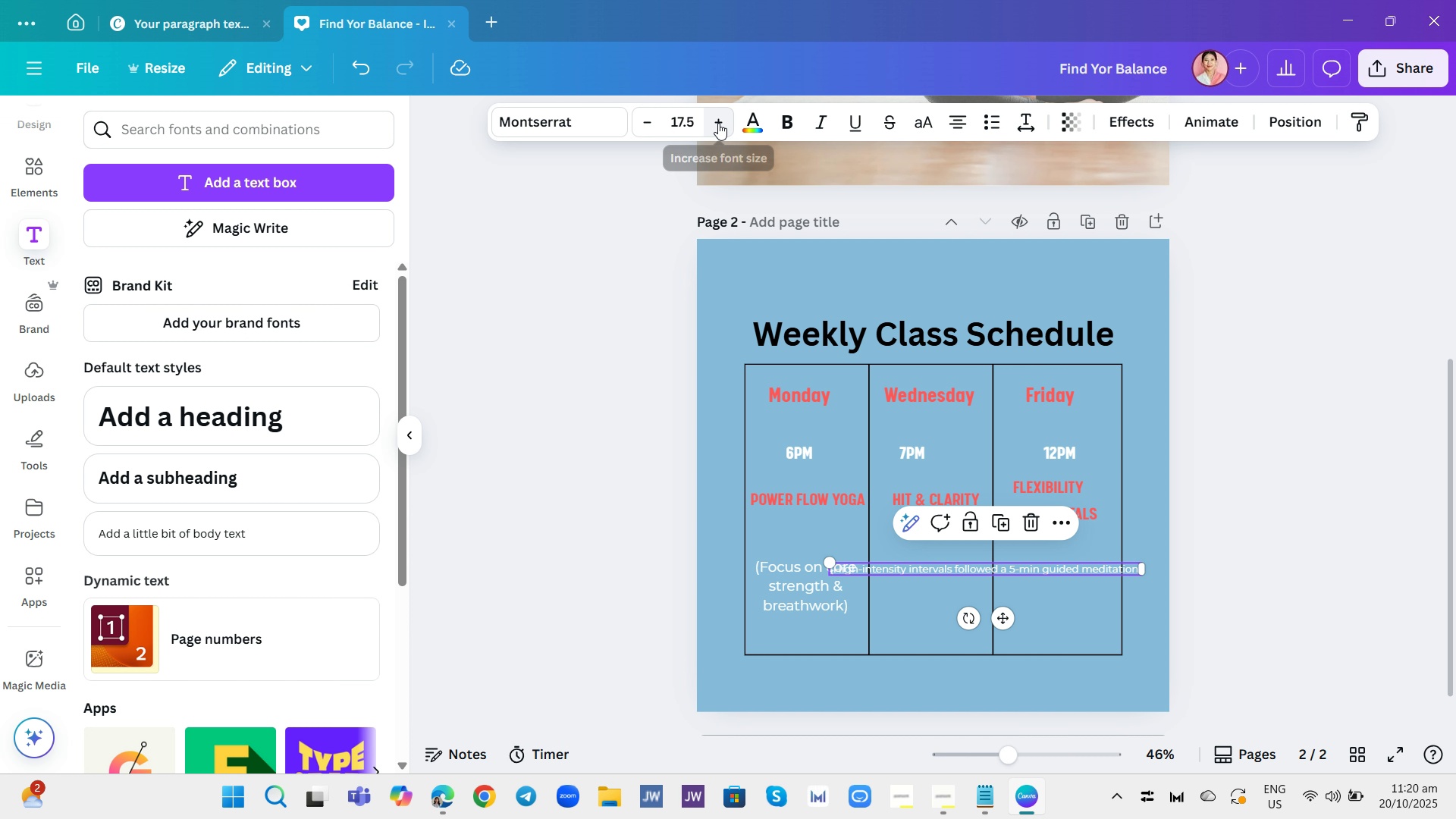 
double_click([718, 121])
 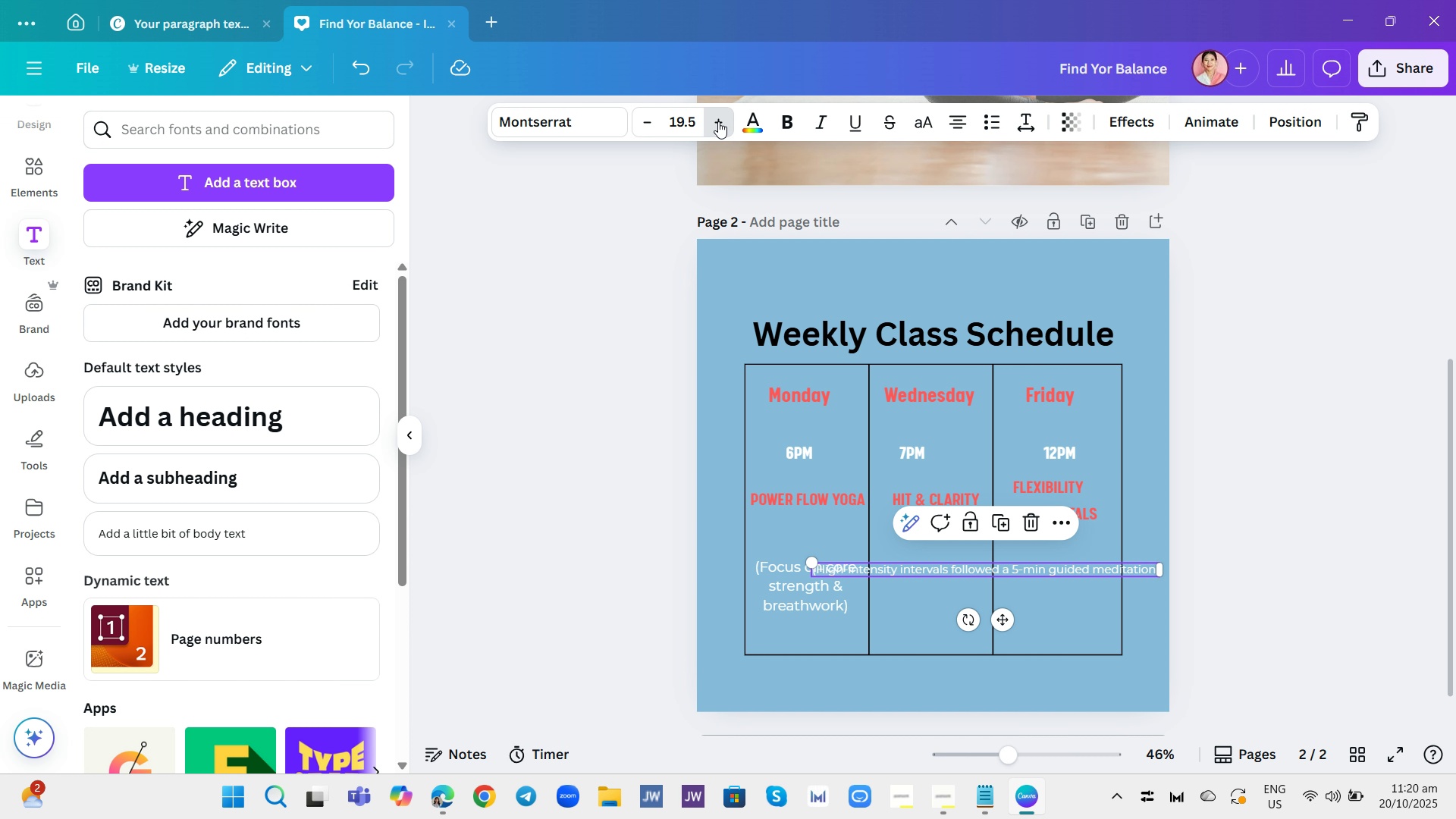 
triple_click([718, 121])
 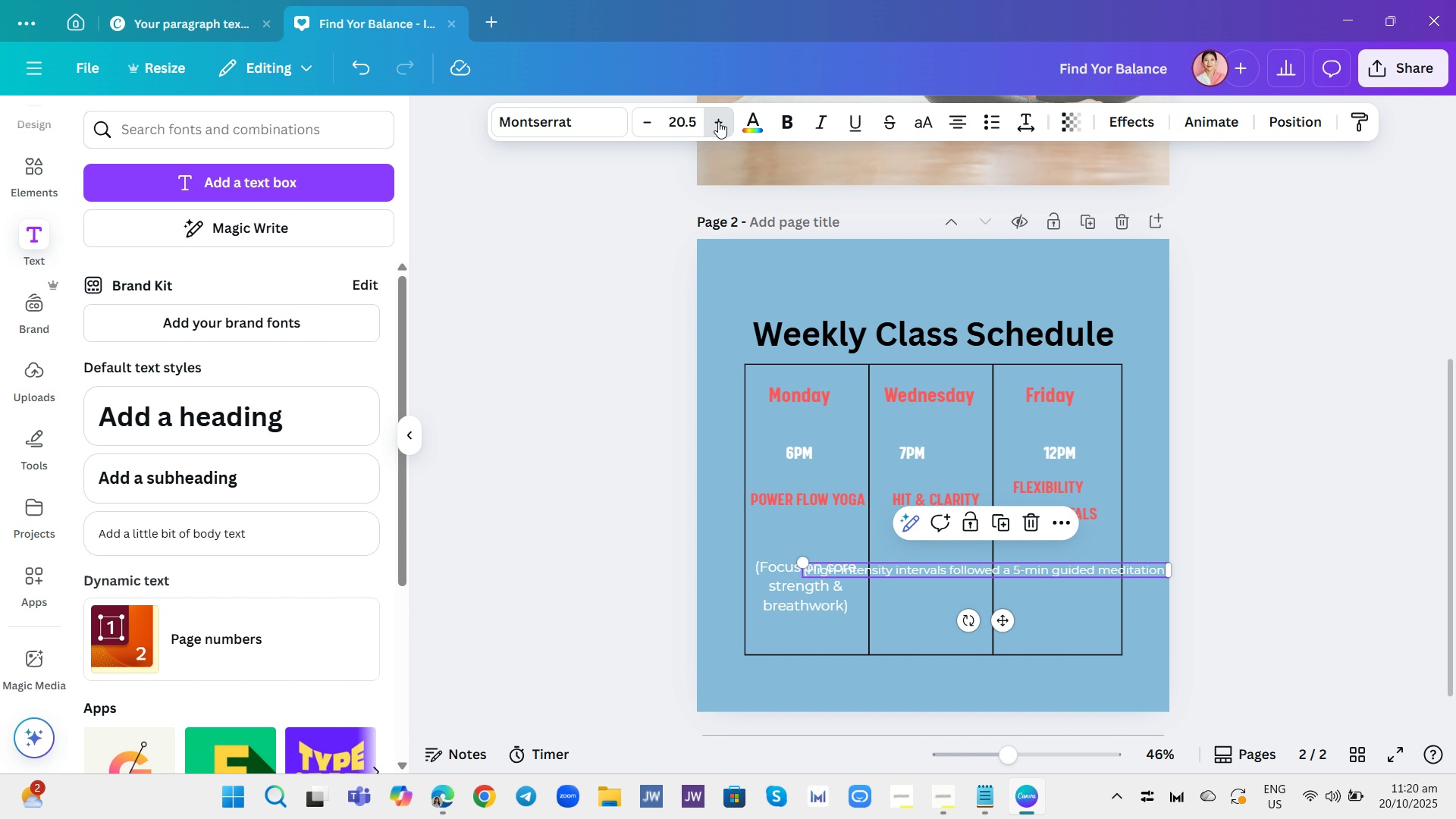 
triple_click([718, 121])
 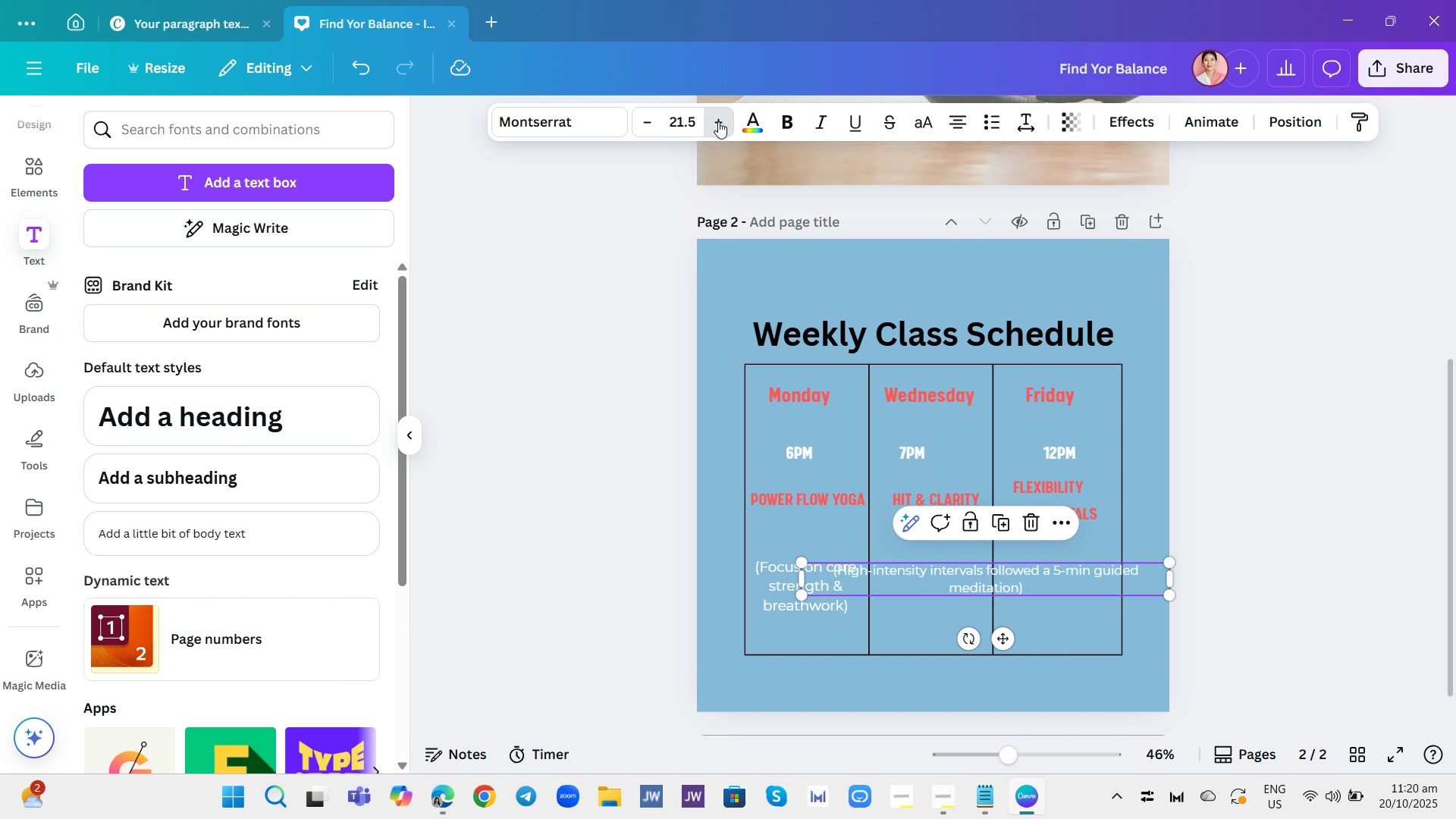 
triple_click([718, 121])
 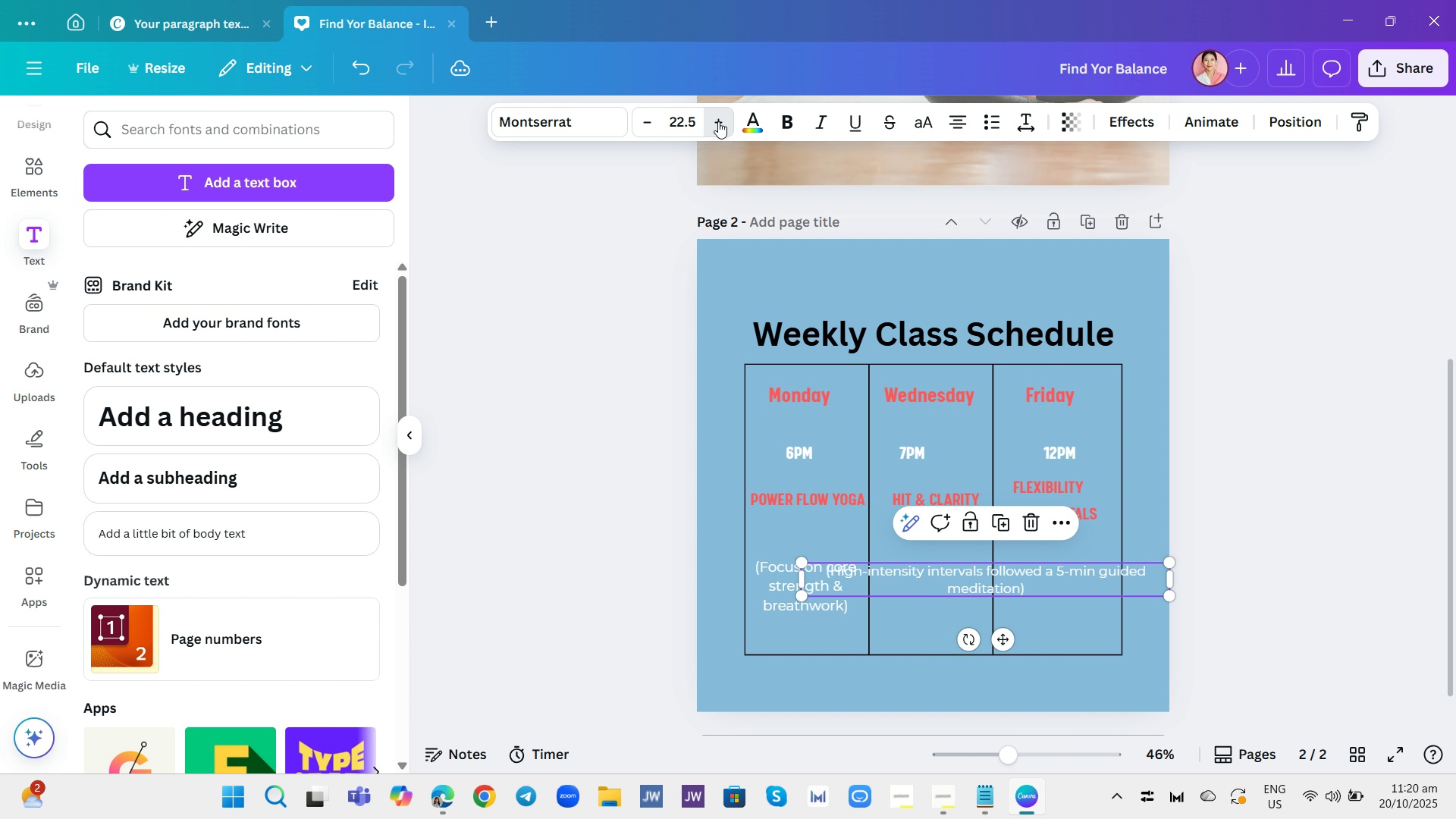 
triple_click([718, 121])
 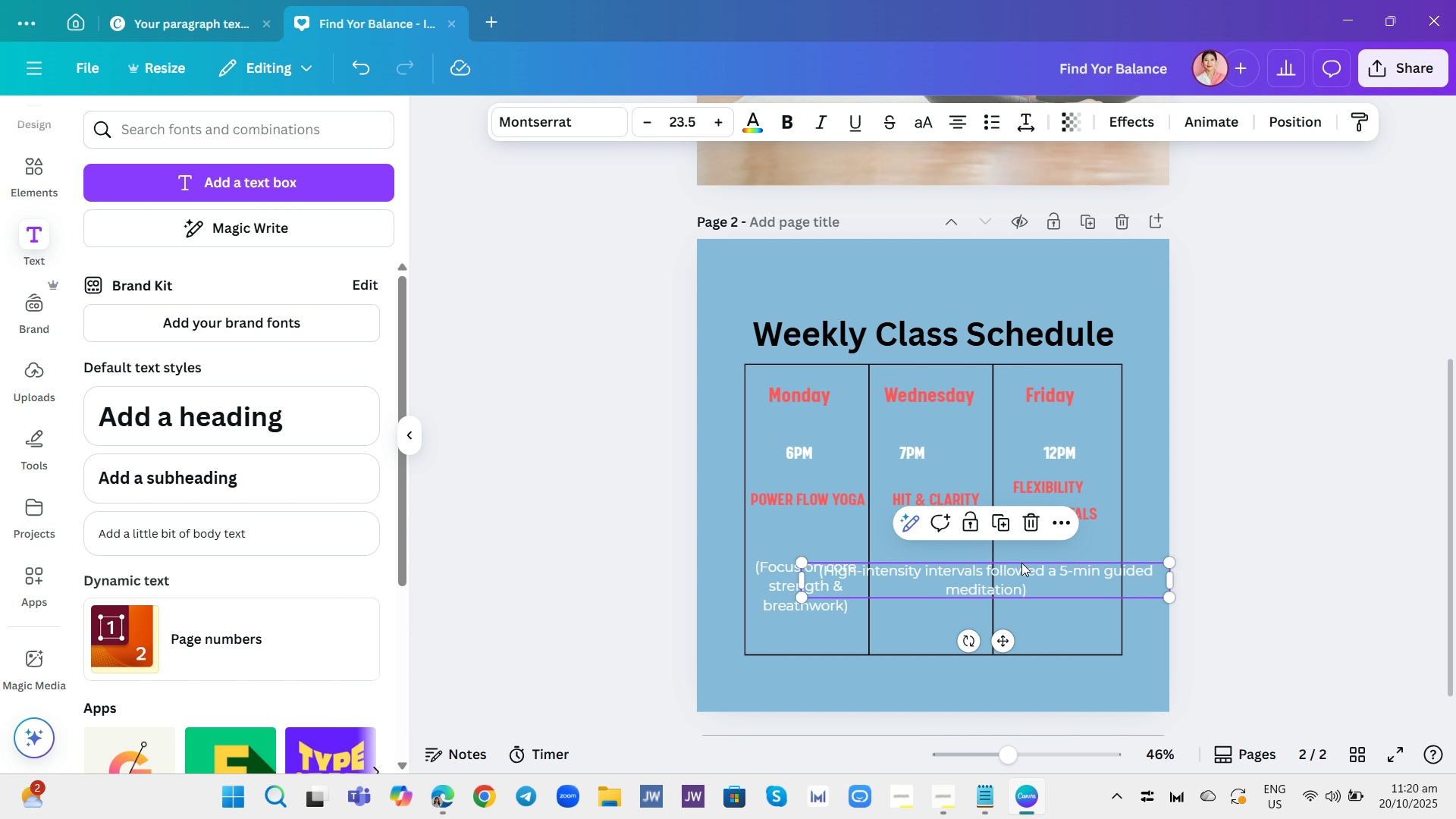 
left_click([987, 569])
 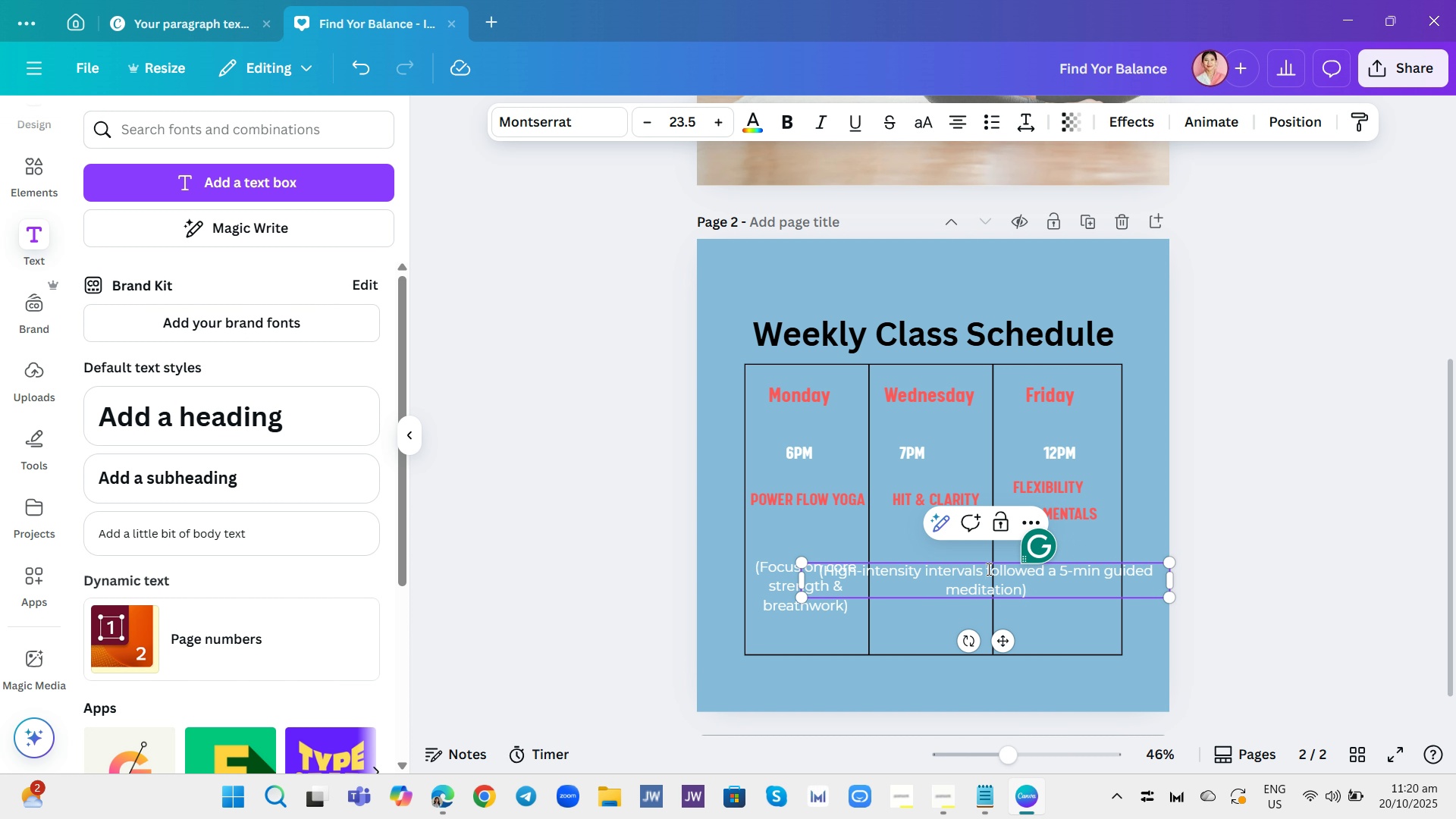 
key(Enter)
 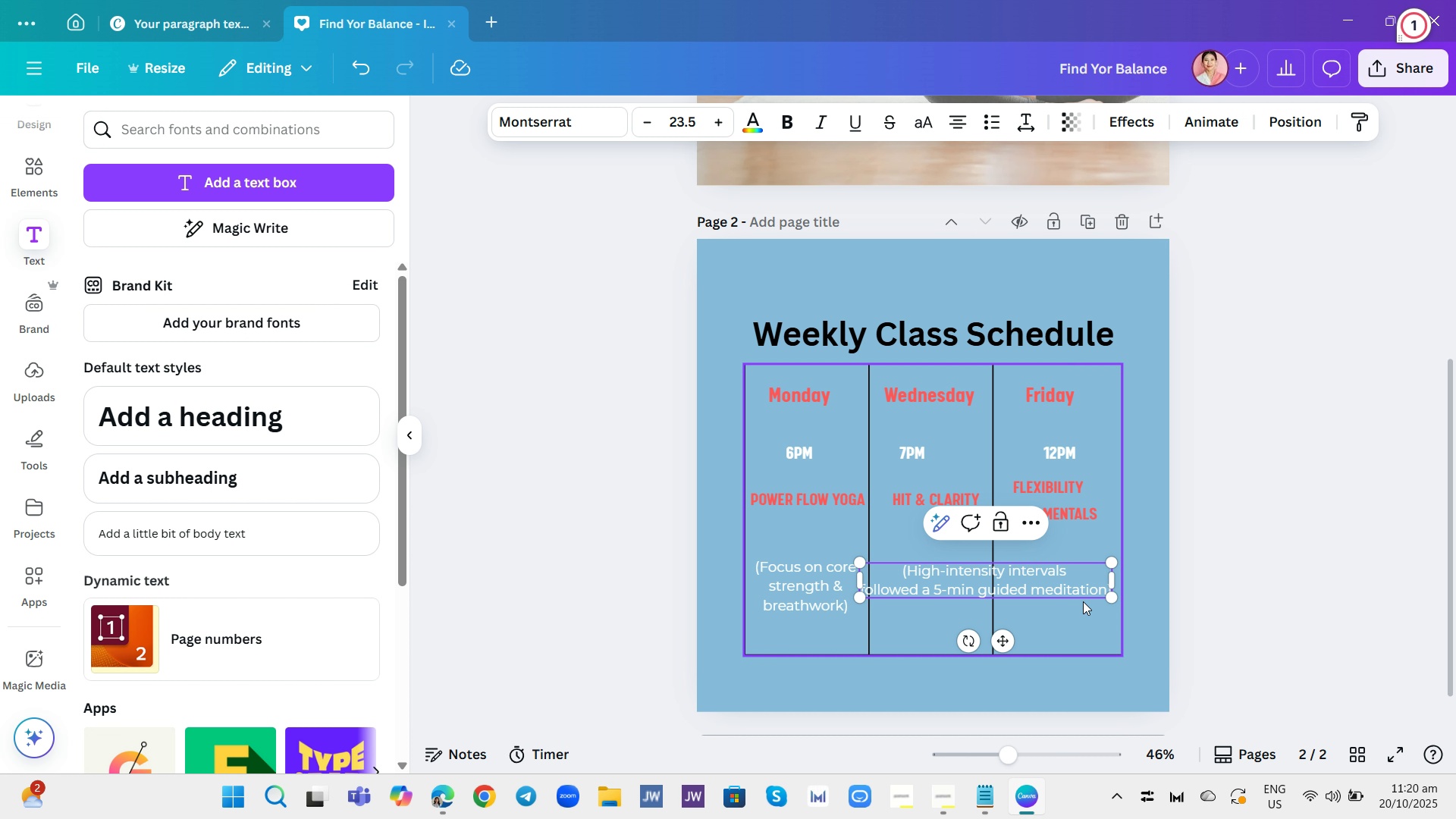 
wait(6.92)
 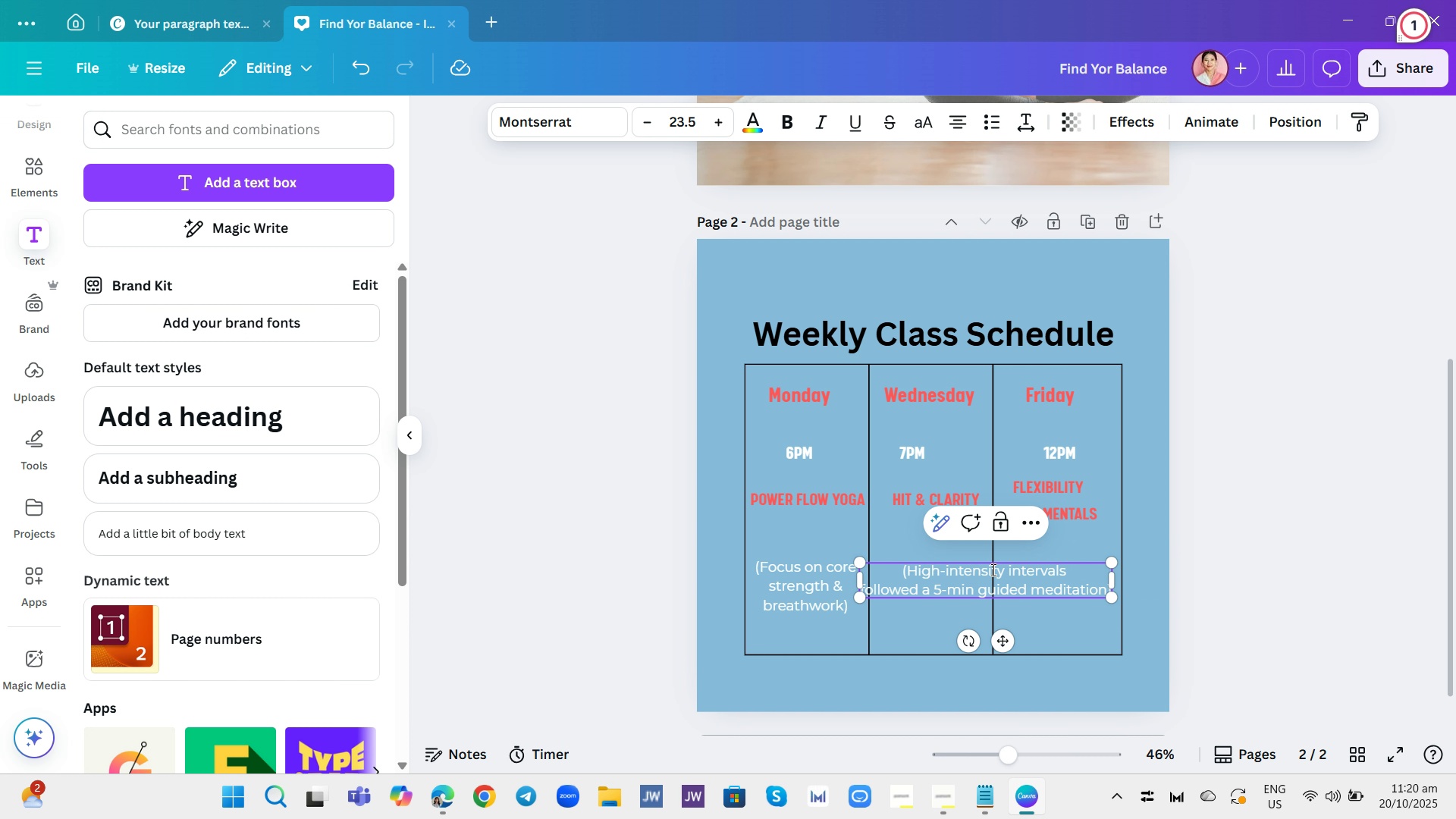 
left_click([976, 588])
 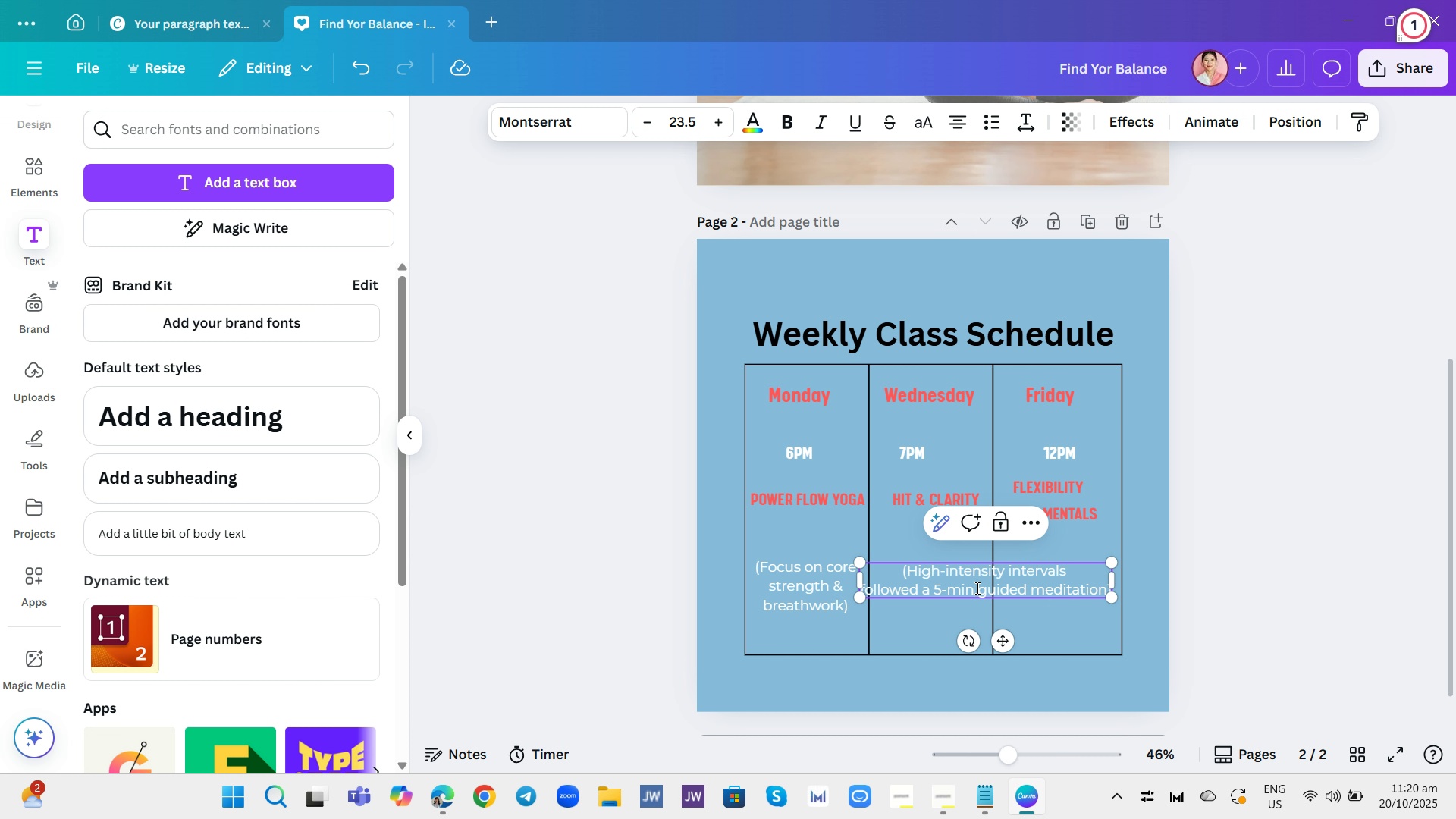 
key(Enter)
 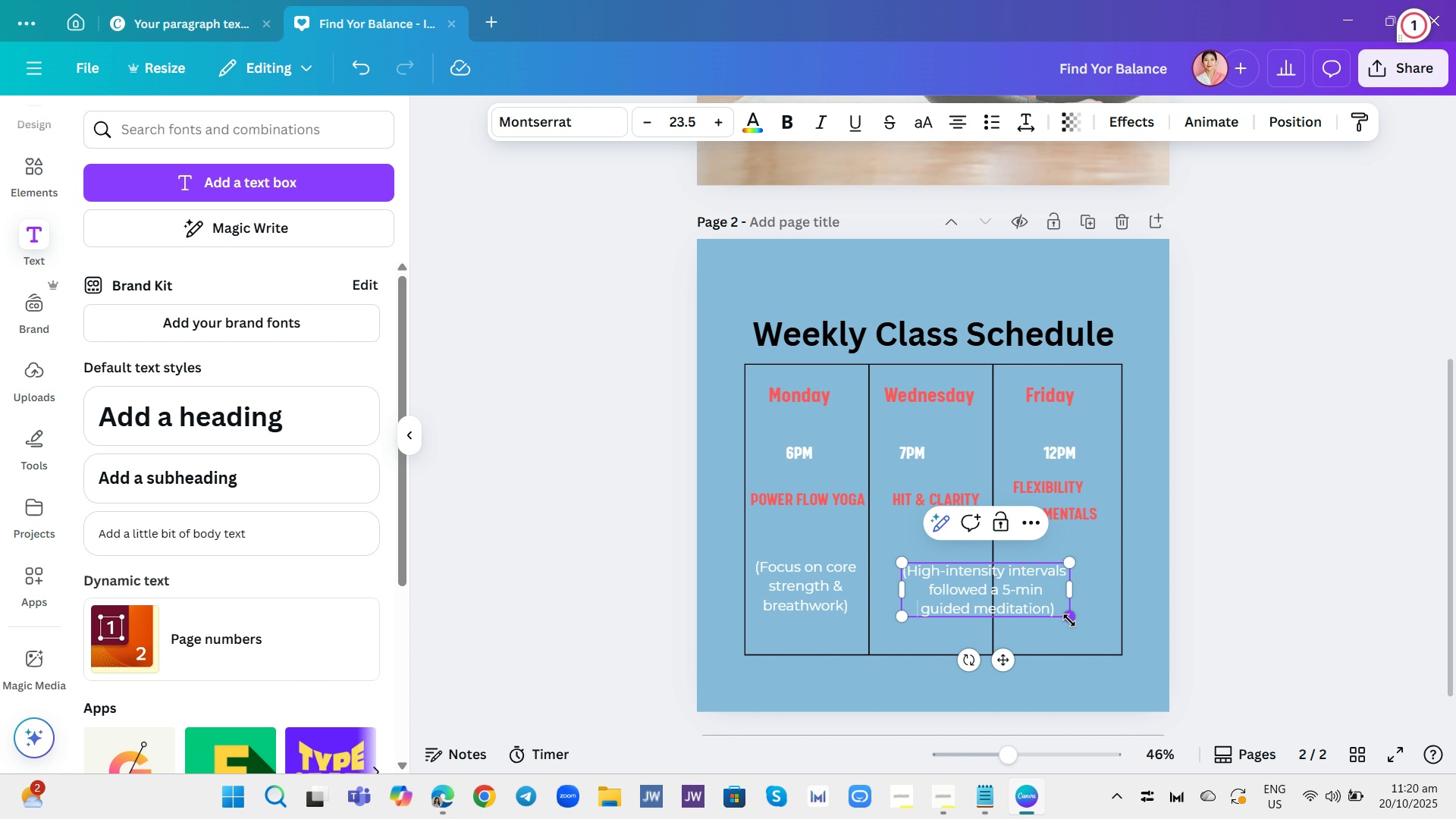 
left_click_drag(start_coordinate=[1069, 620], to_coordinate=[1041, 602])
 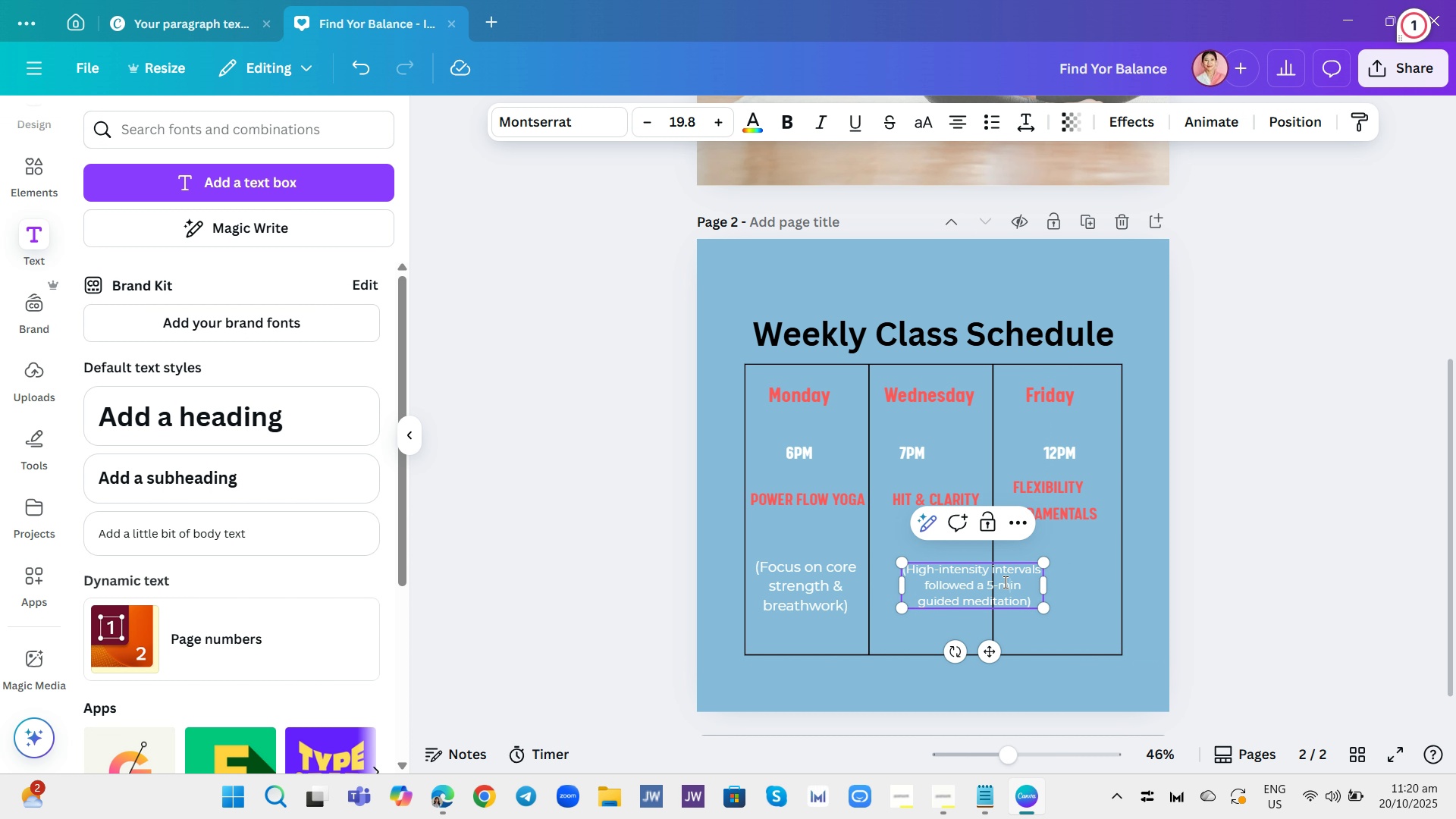 
left_click_drag(start_coordinate=[1004, 582], to_coordinate=[956, 575])
 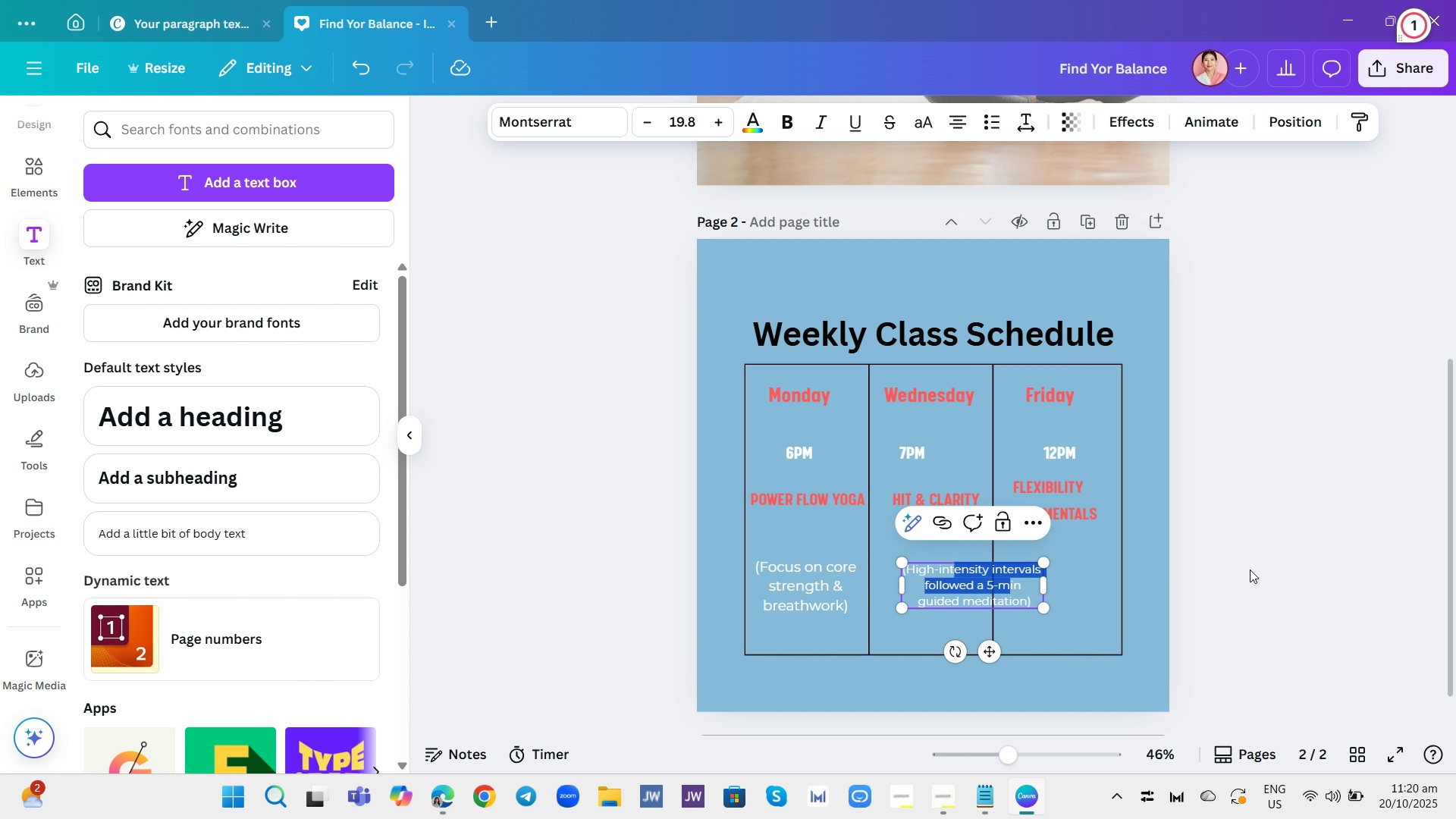 
left_click_drag(start_coordinate=[1263, 562], to_coordinate=[1255, 565])
 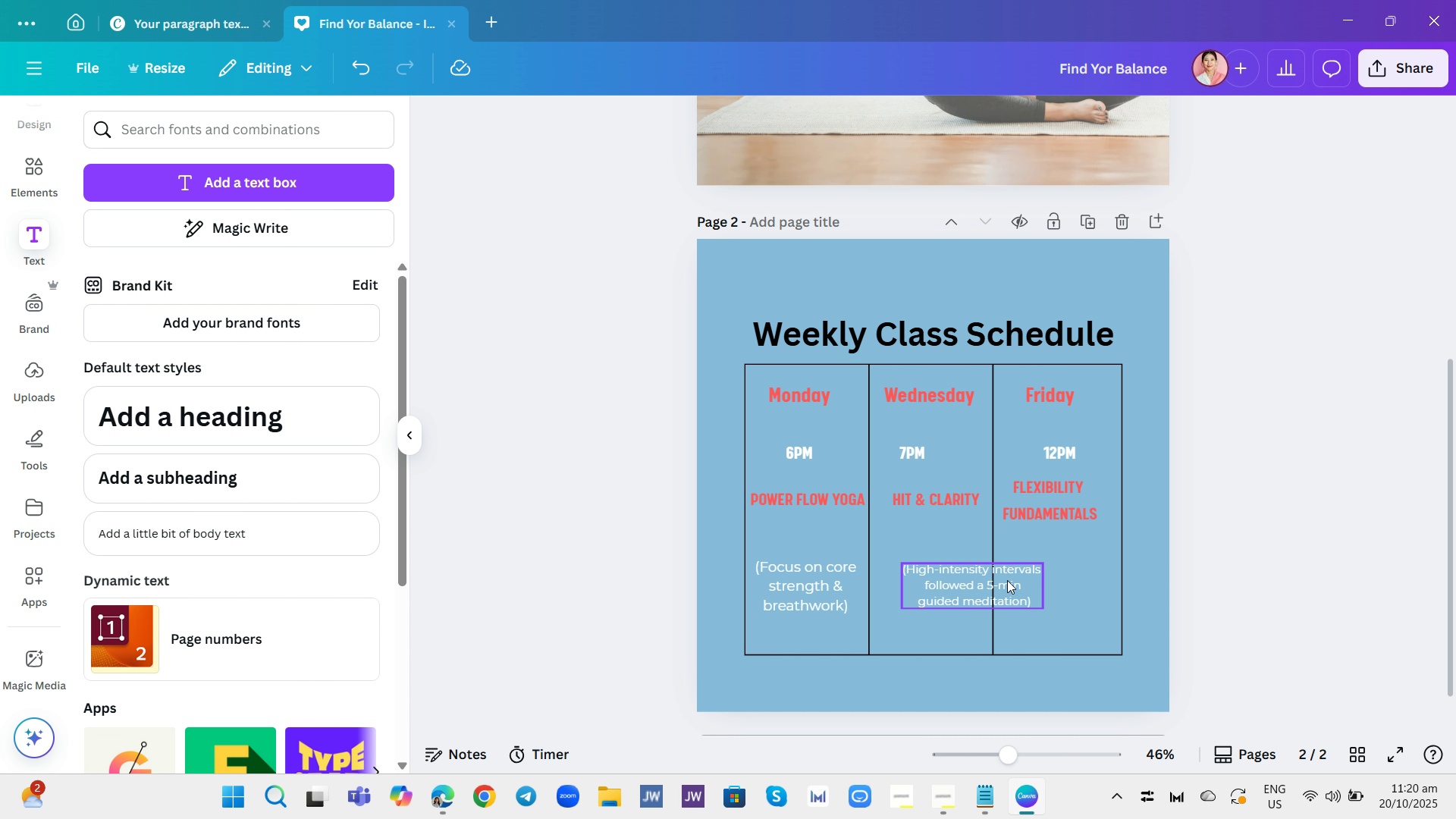 
left_click_drag(start_coordinate=[1007, 580], to_coordinate=[969, 582])
 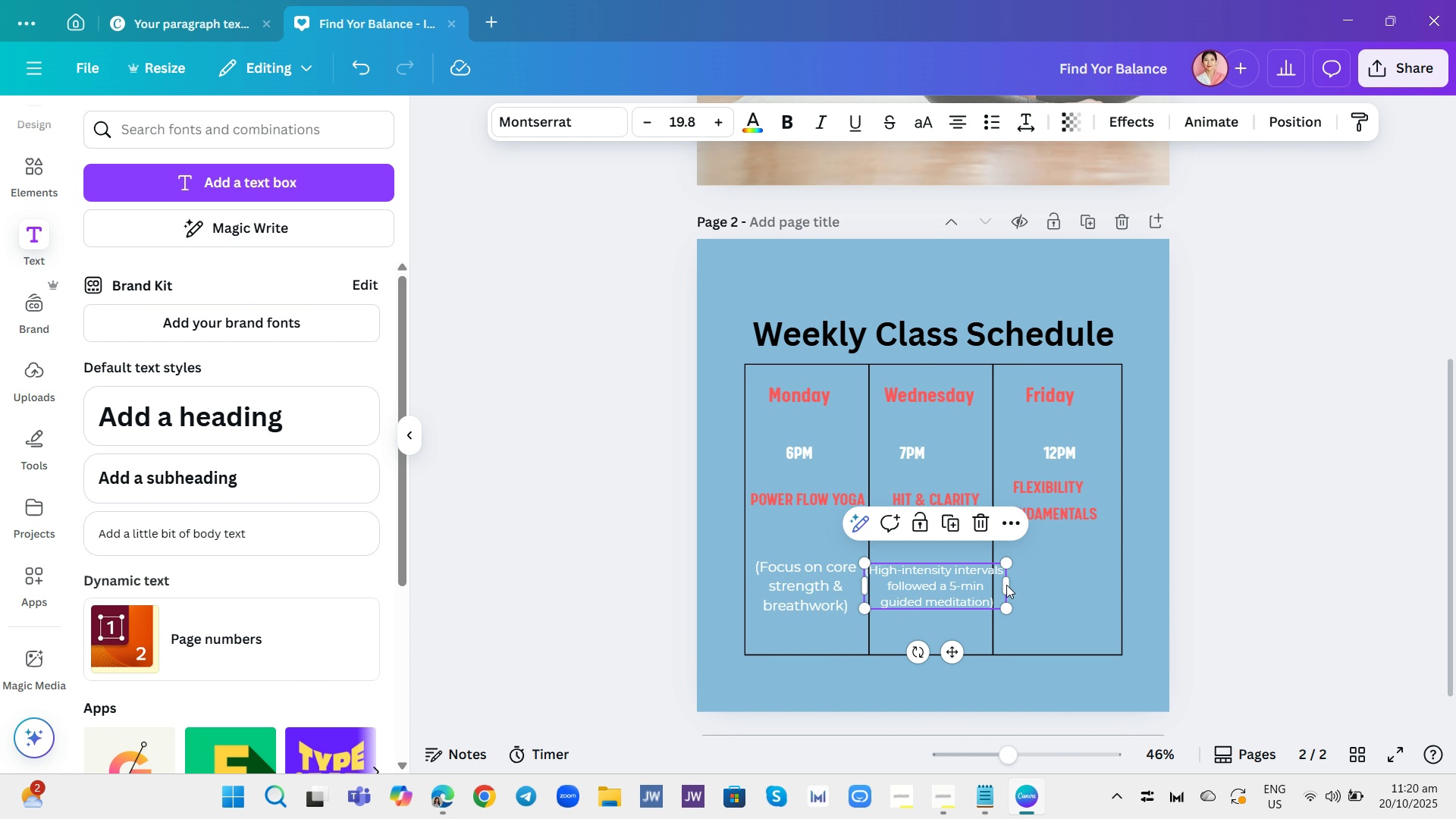 
left_click_drag(start_coordinate=[1009, 590], to_coordinate=[984, 583])
 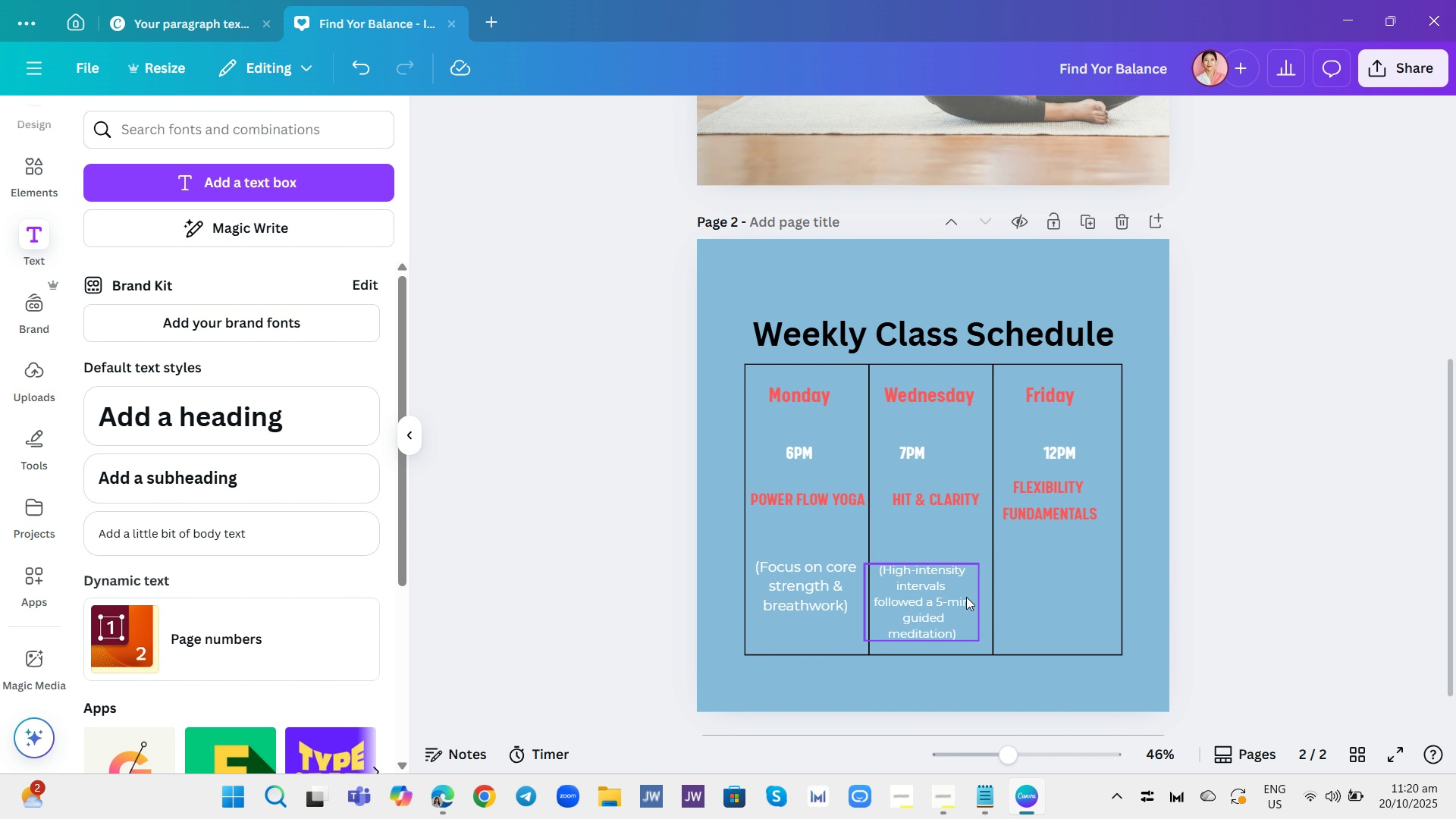 
left_click_drag(start_coordinate=[947, 602], to_coordinate=[950, 595])
 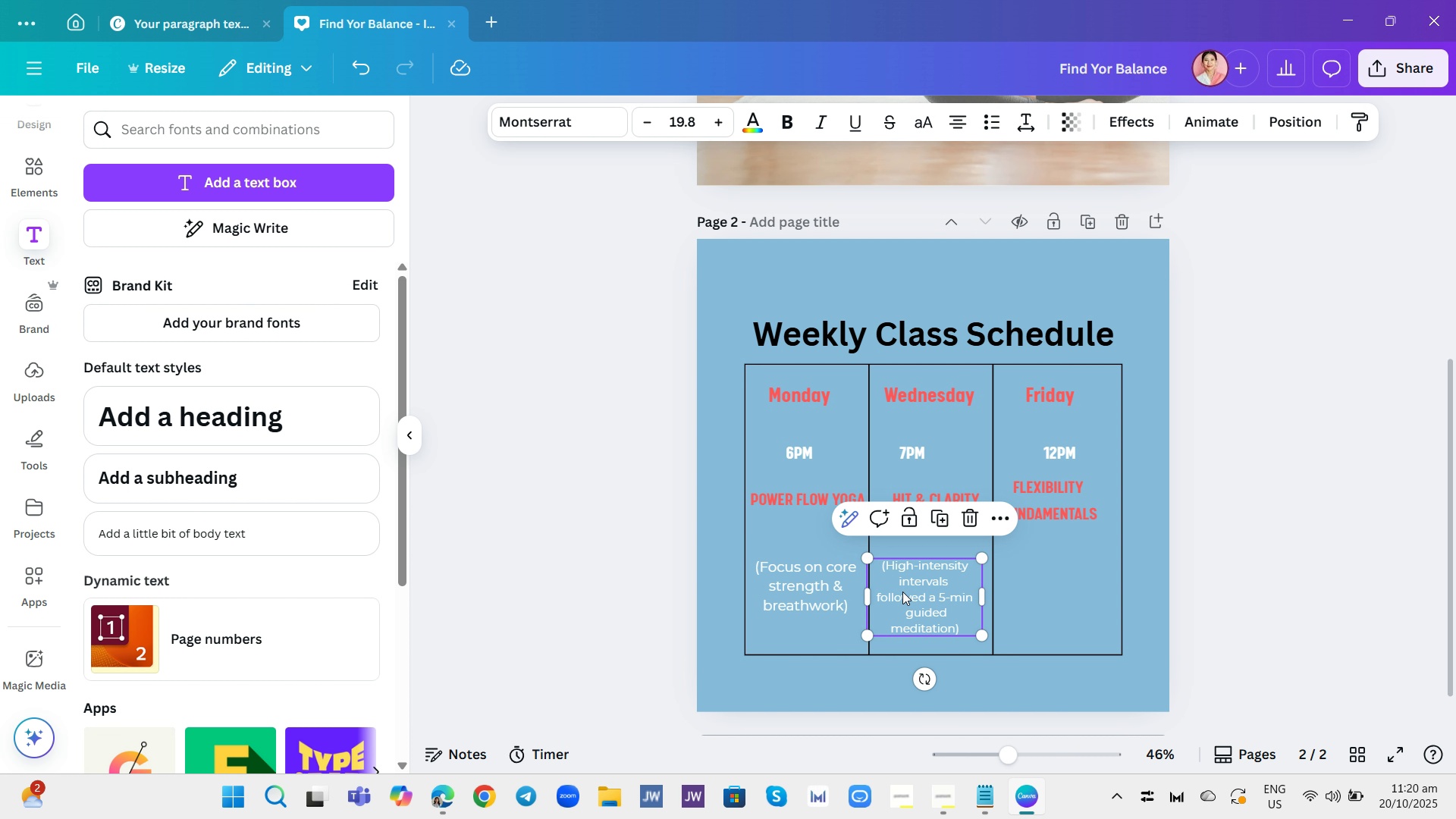 
left_click([824, 604])
 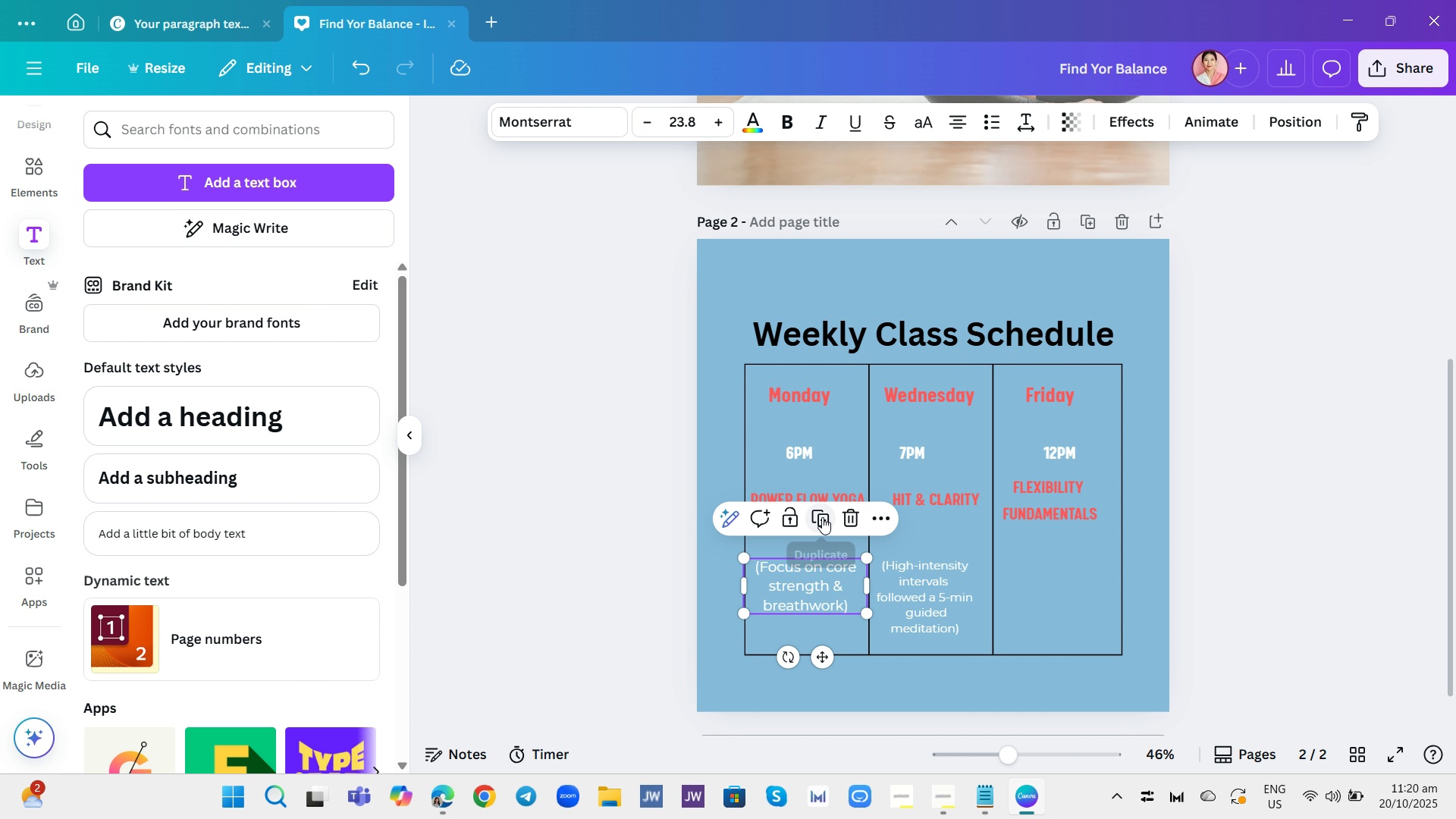 
left_click([822, 517])
 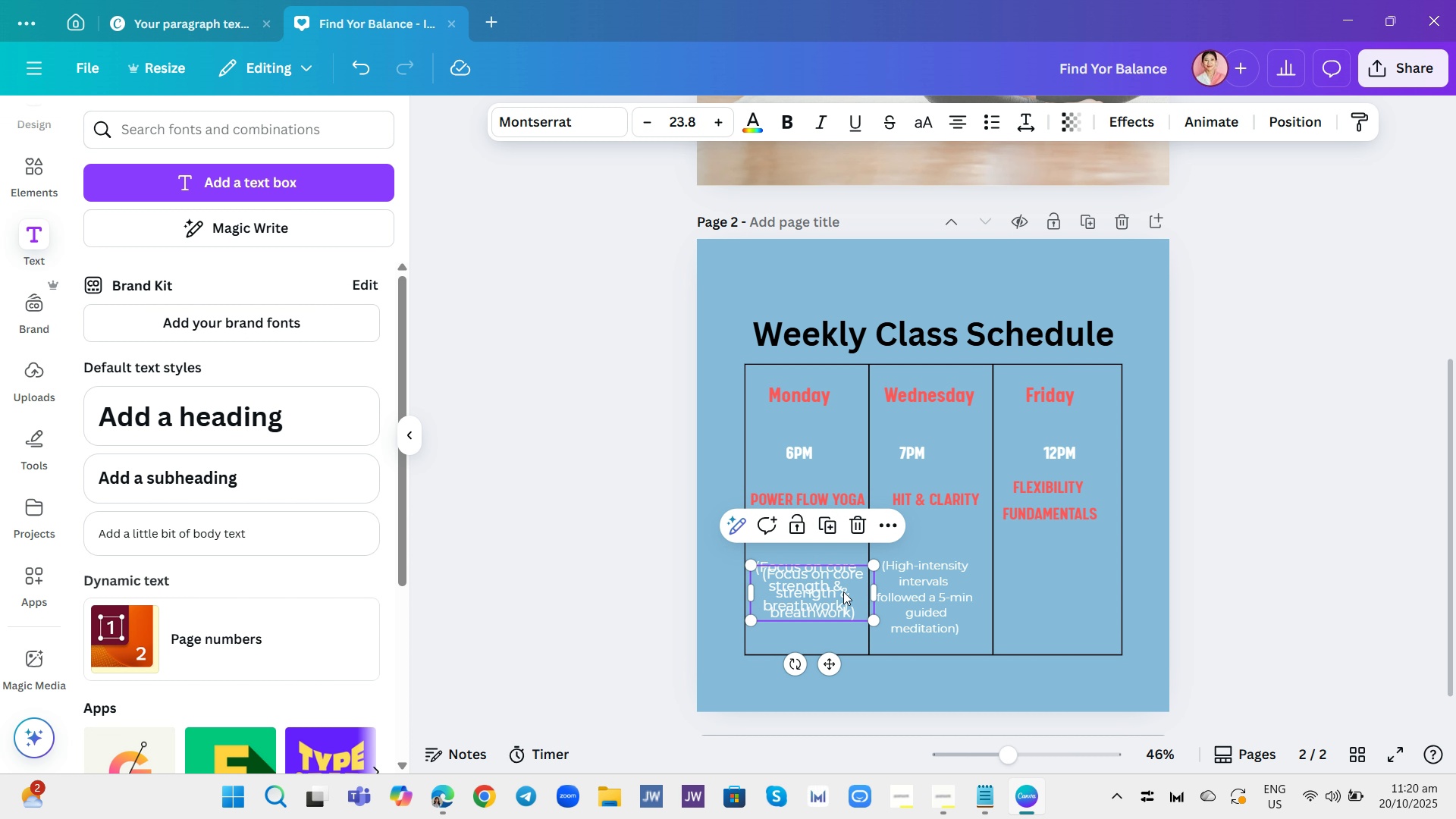 
left_click_drag(start_coordinate=[843, 592], to_coordinate=[1084, 587])
 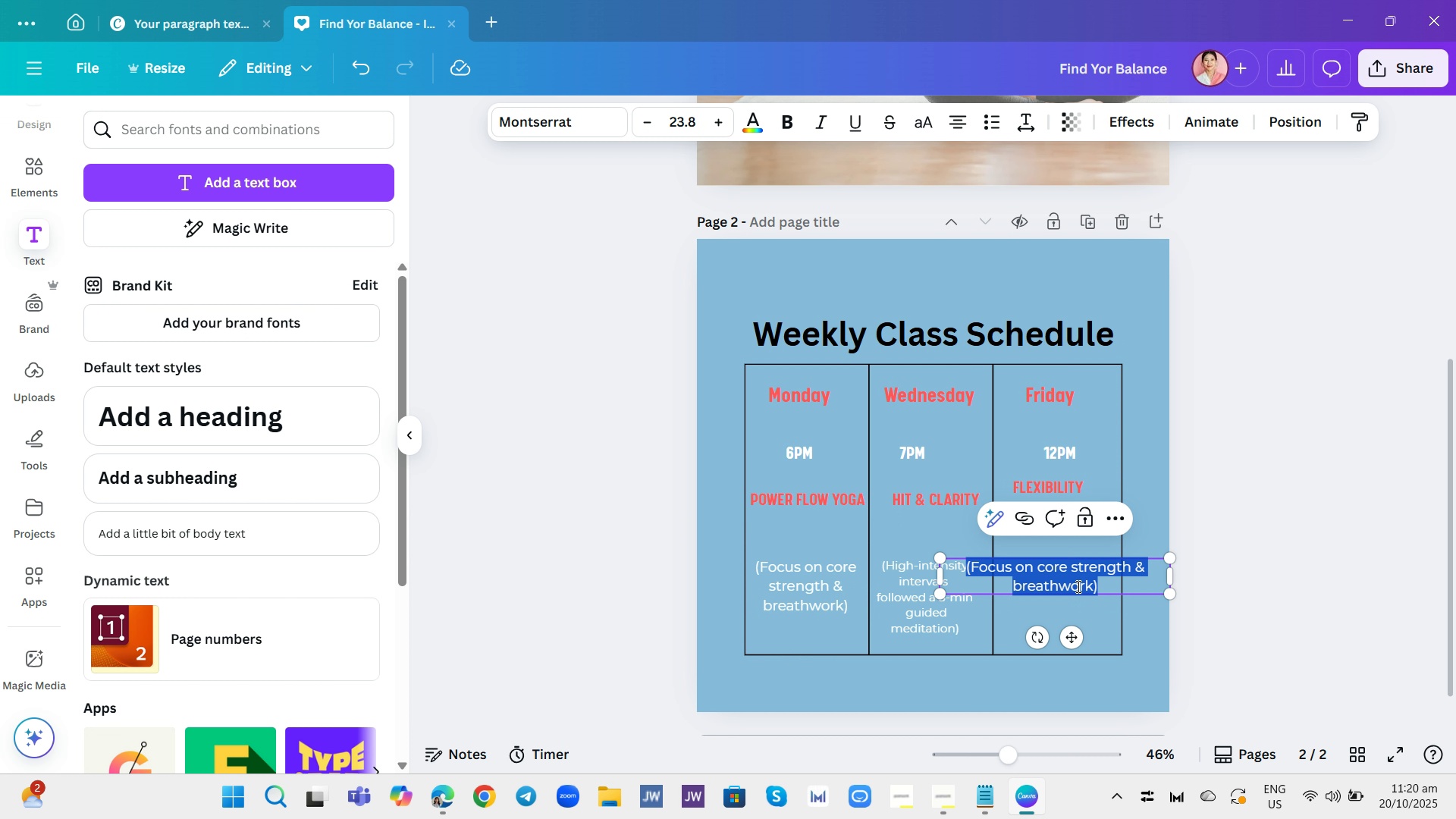 
left_click([1077, 586])
 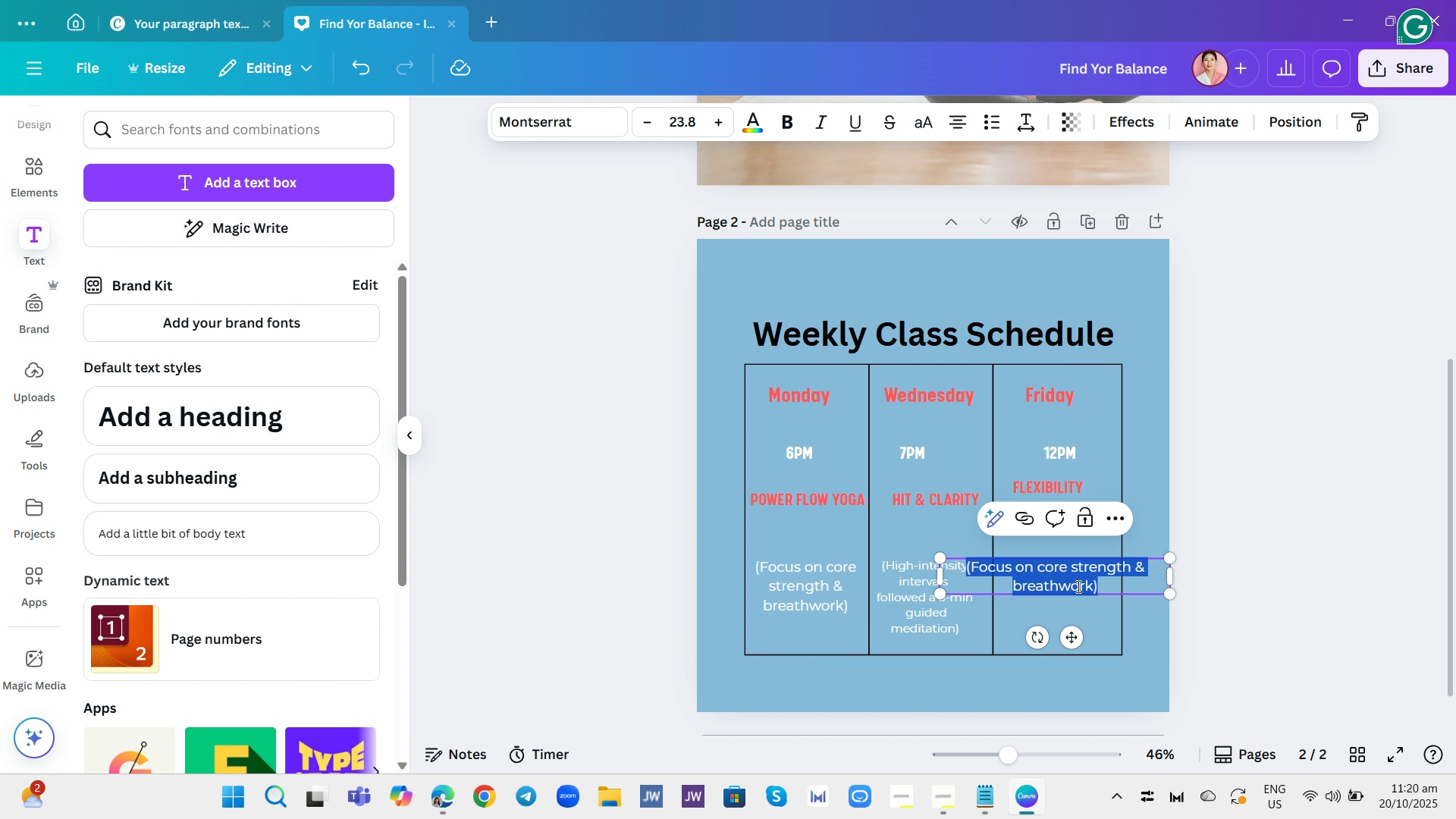 
type(A midya )
key(Backspace)
key(Backspace)
type(at)
key(Backspace)
key(Backspace)
key(Backspace)
type(ay mobility boost)
 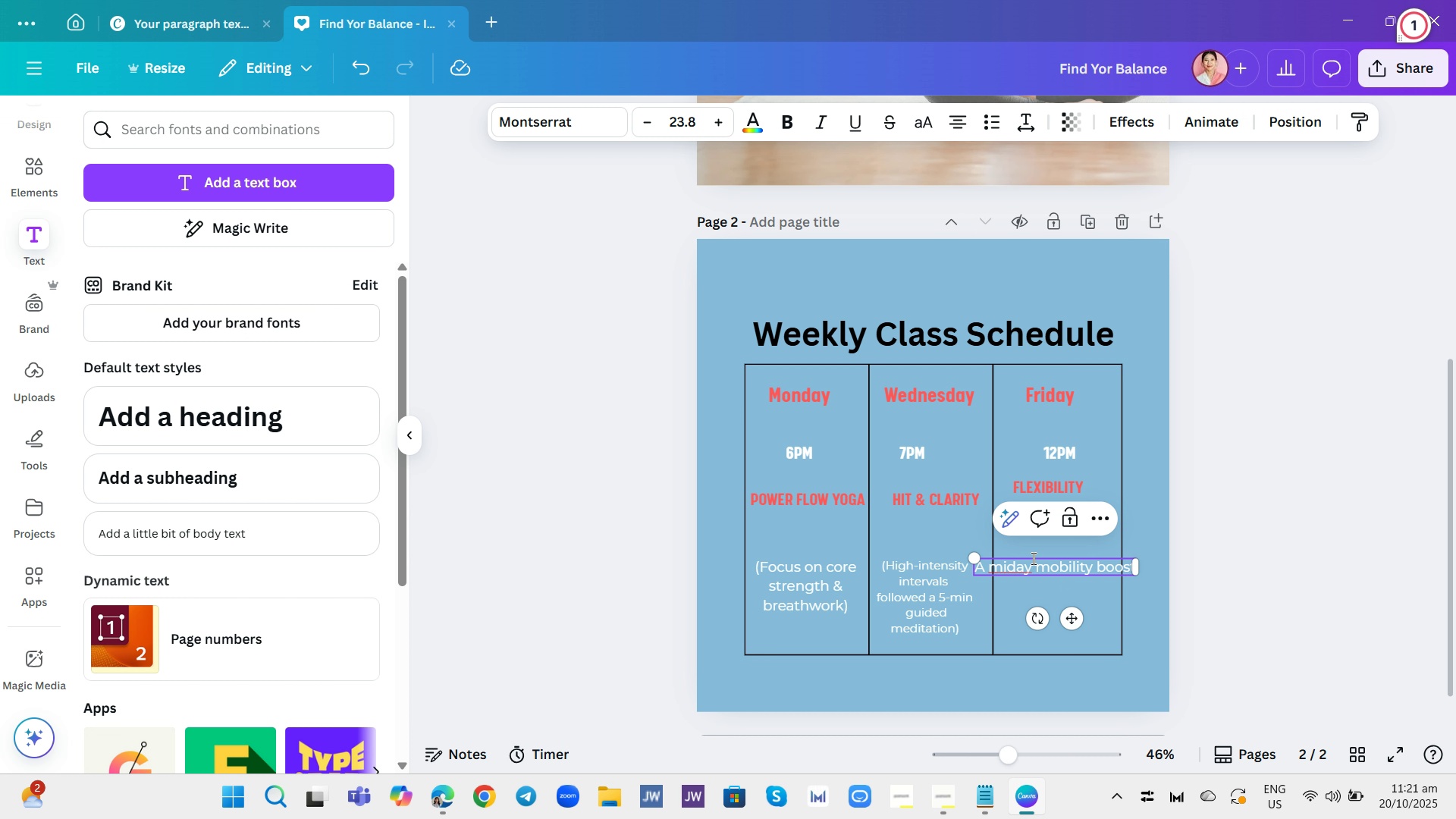 
wait(5.95)
 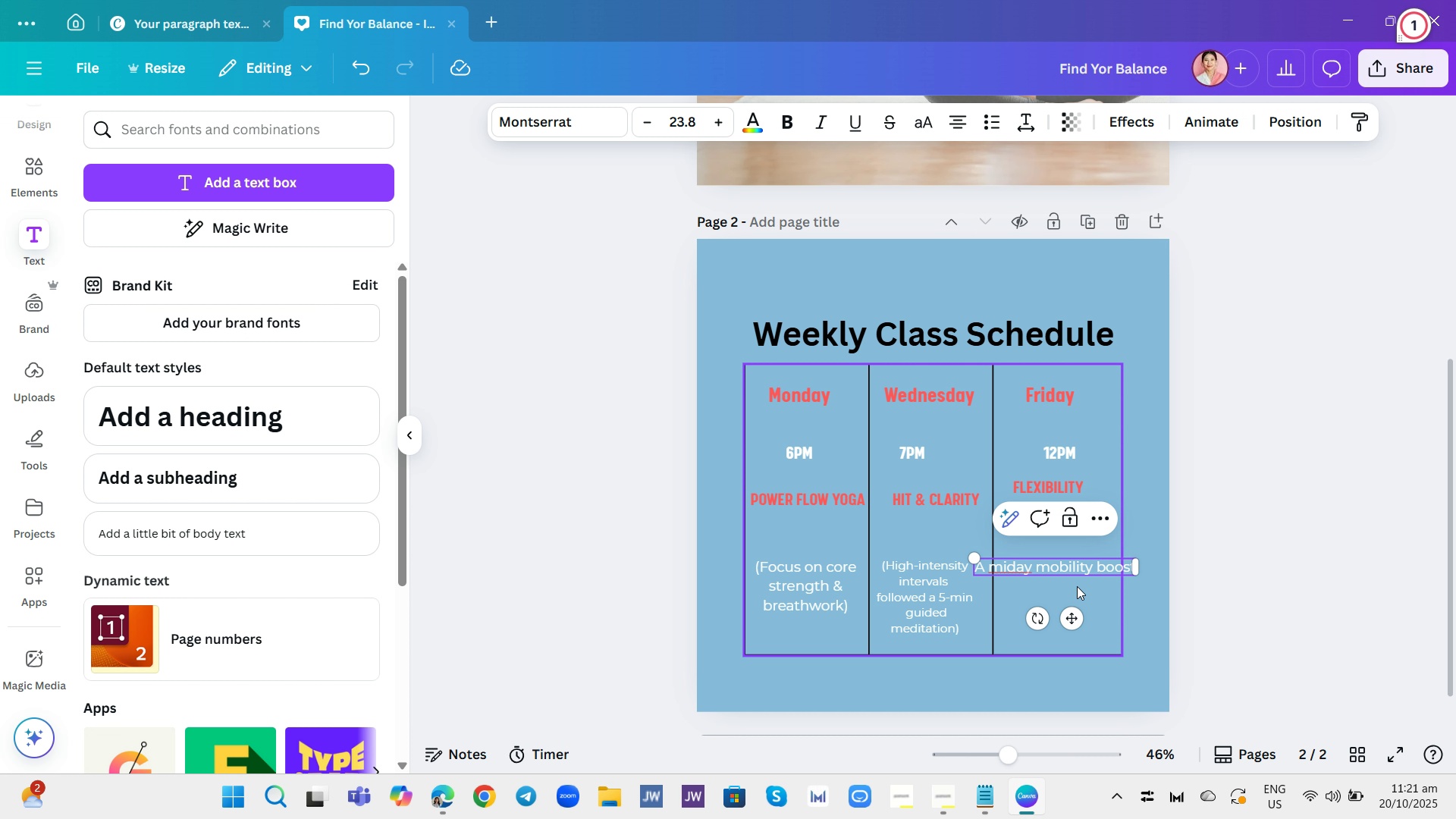 
left_click_drag(start_coordinate=[971, 556], to_coordinate=[996, 564])
 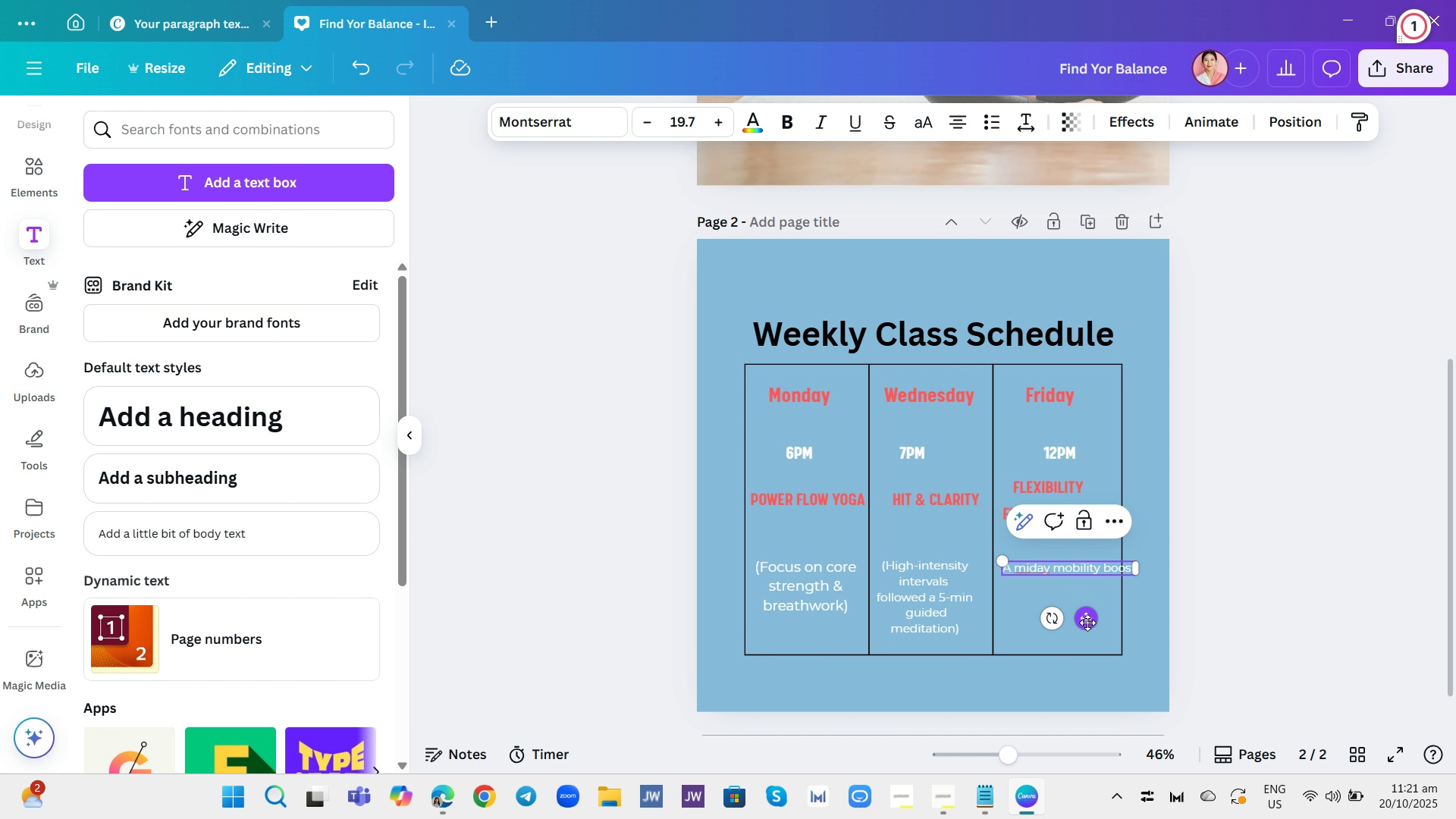 
left_click_drag(start_coordinate=[1087, 623], to_coordinate=[1080, 631])
 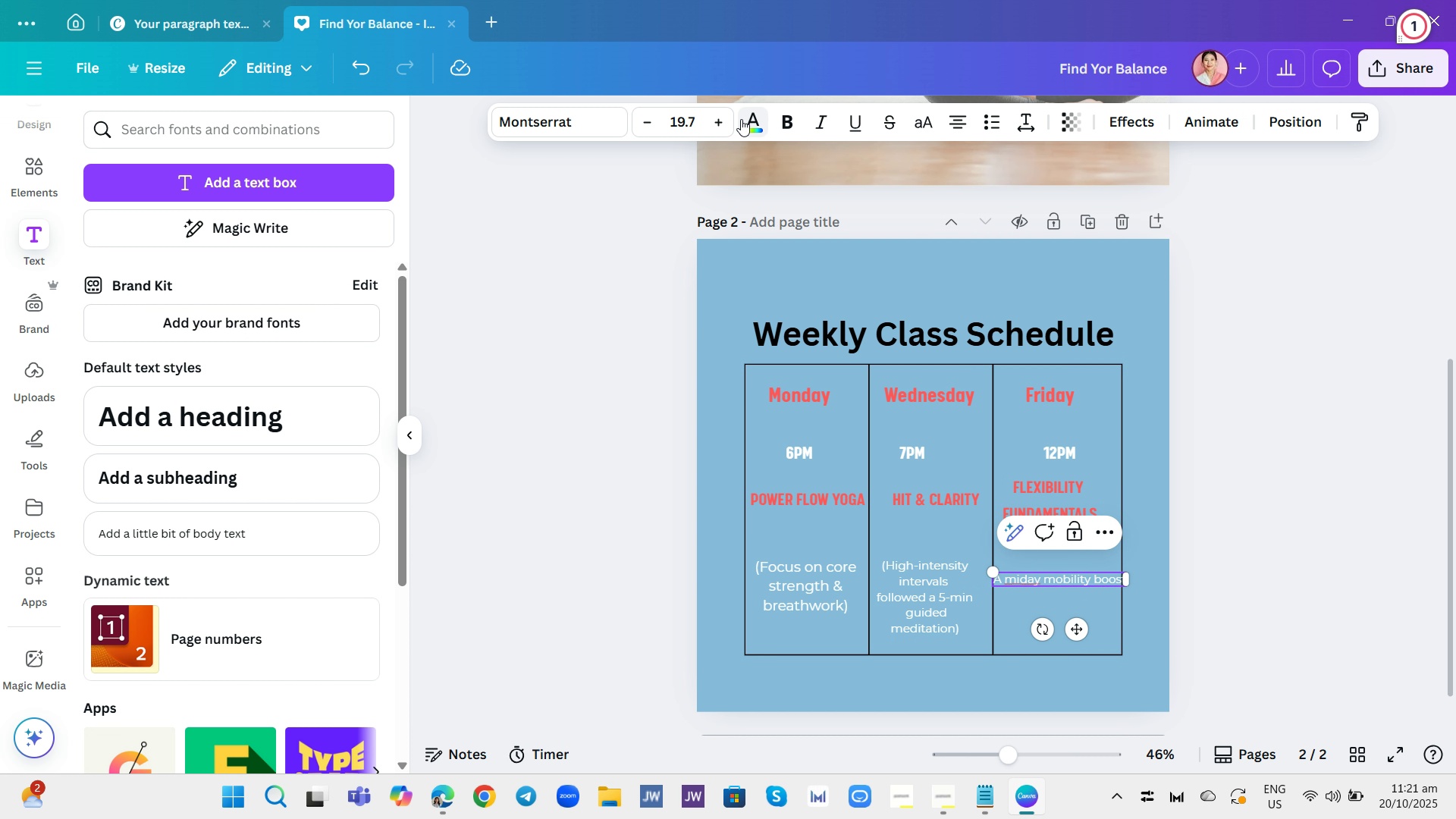 
left_click([720, 119])
 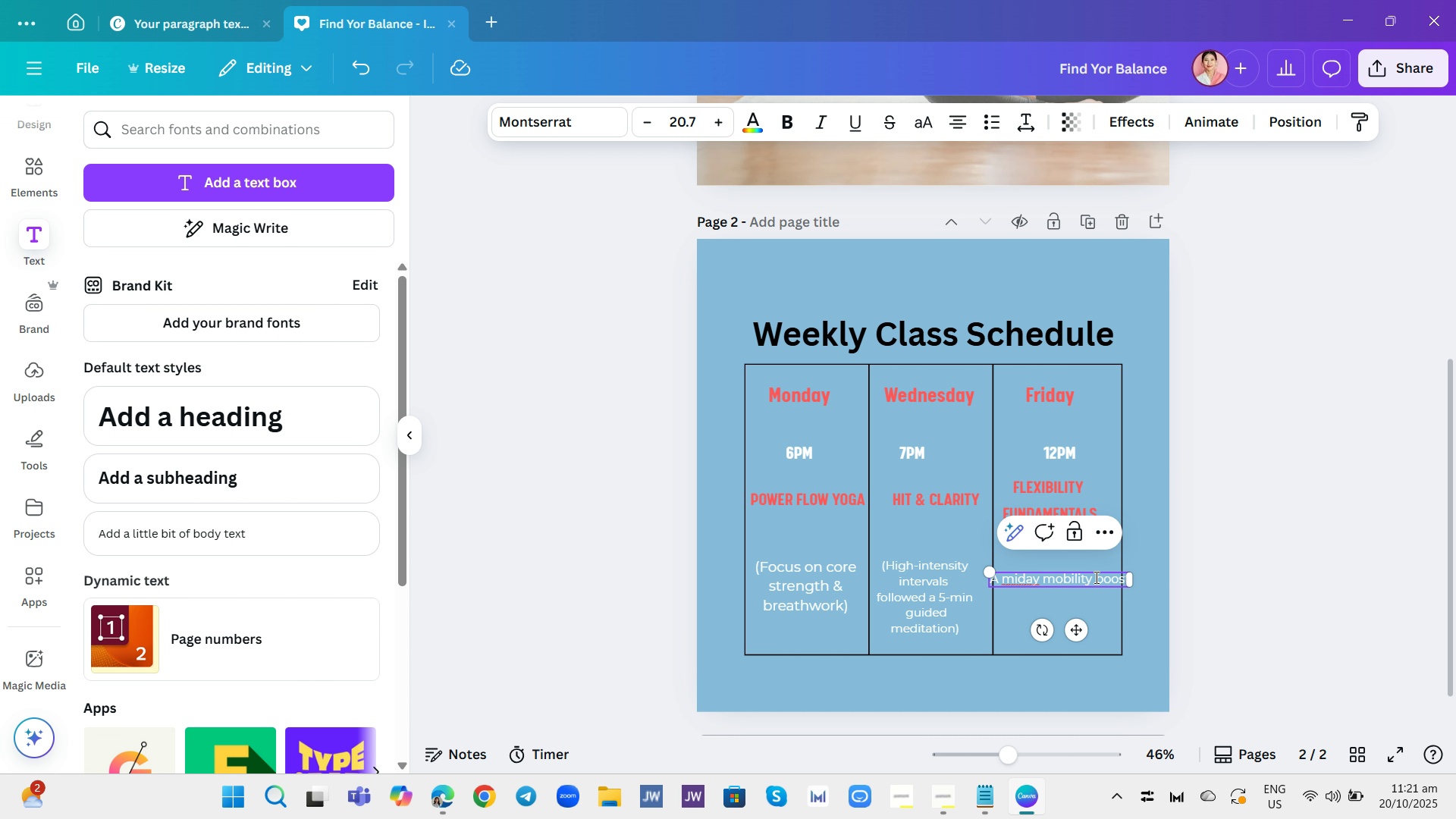 
left_click([1093, 577])
 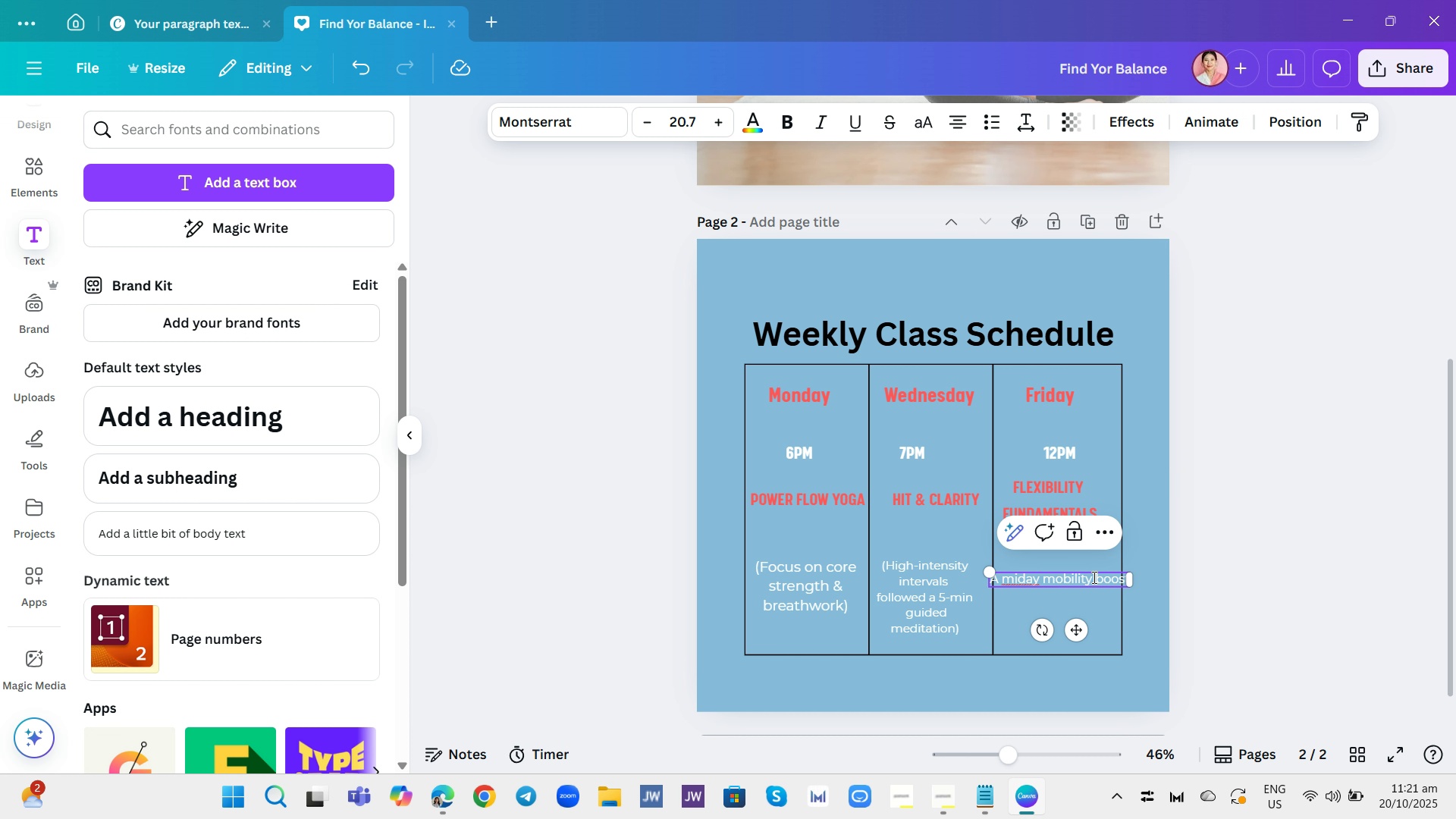 
key(Enter)
 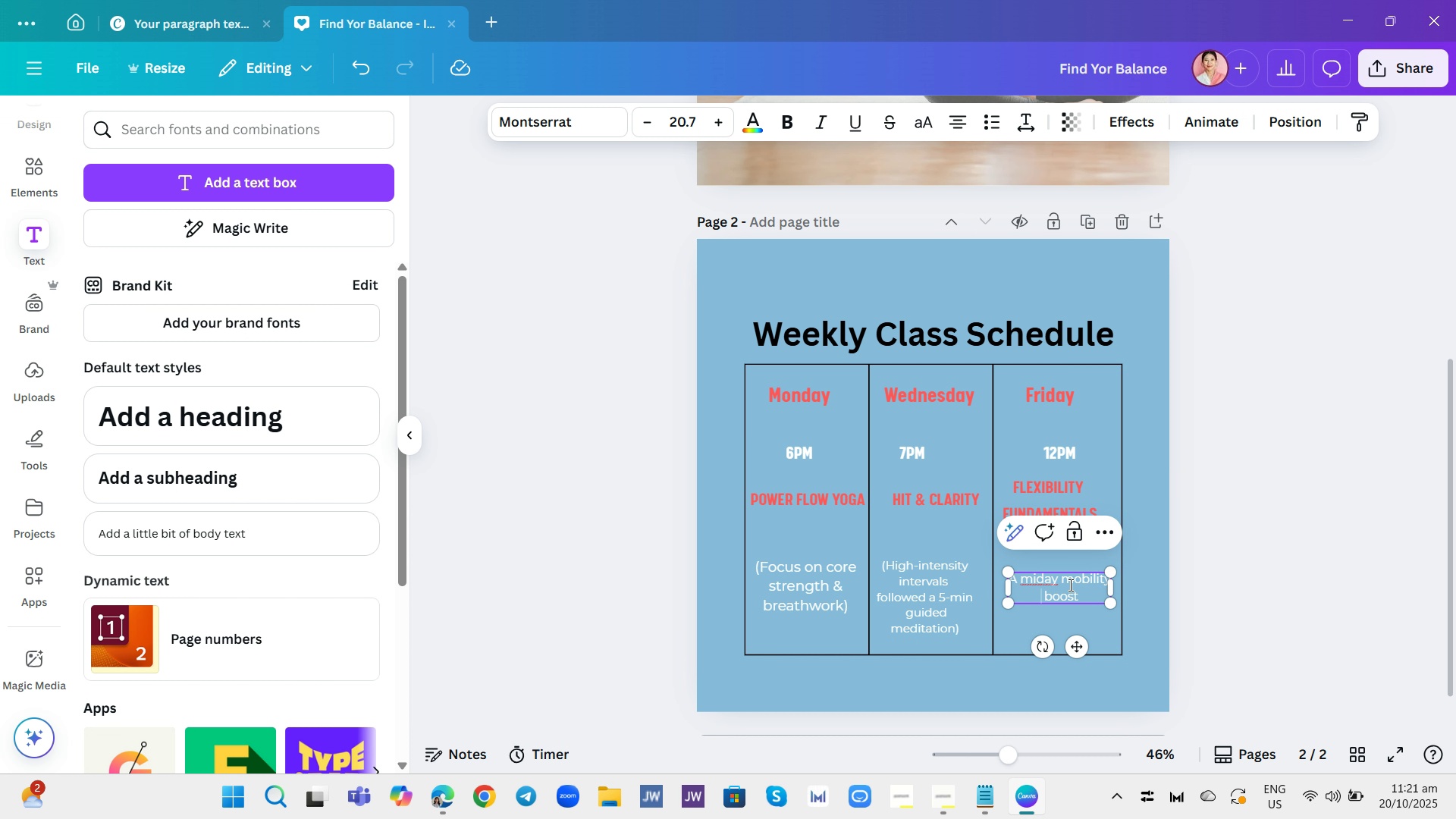 
left_click([1045, 579])
 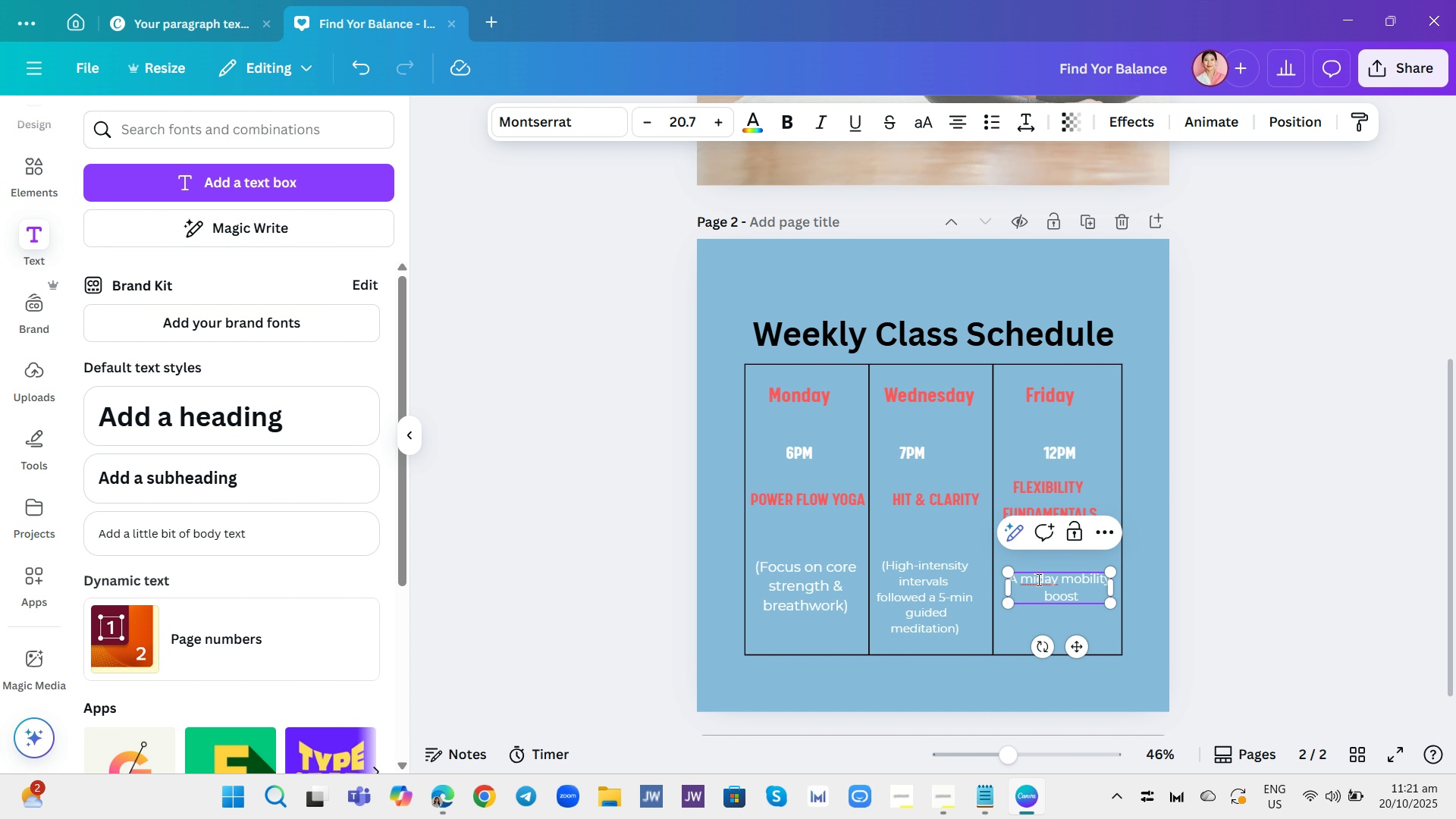 
left_click([1037, 579])
 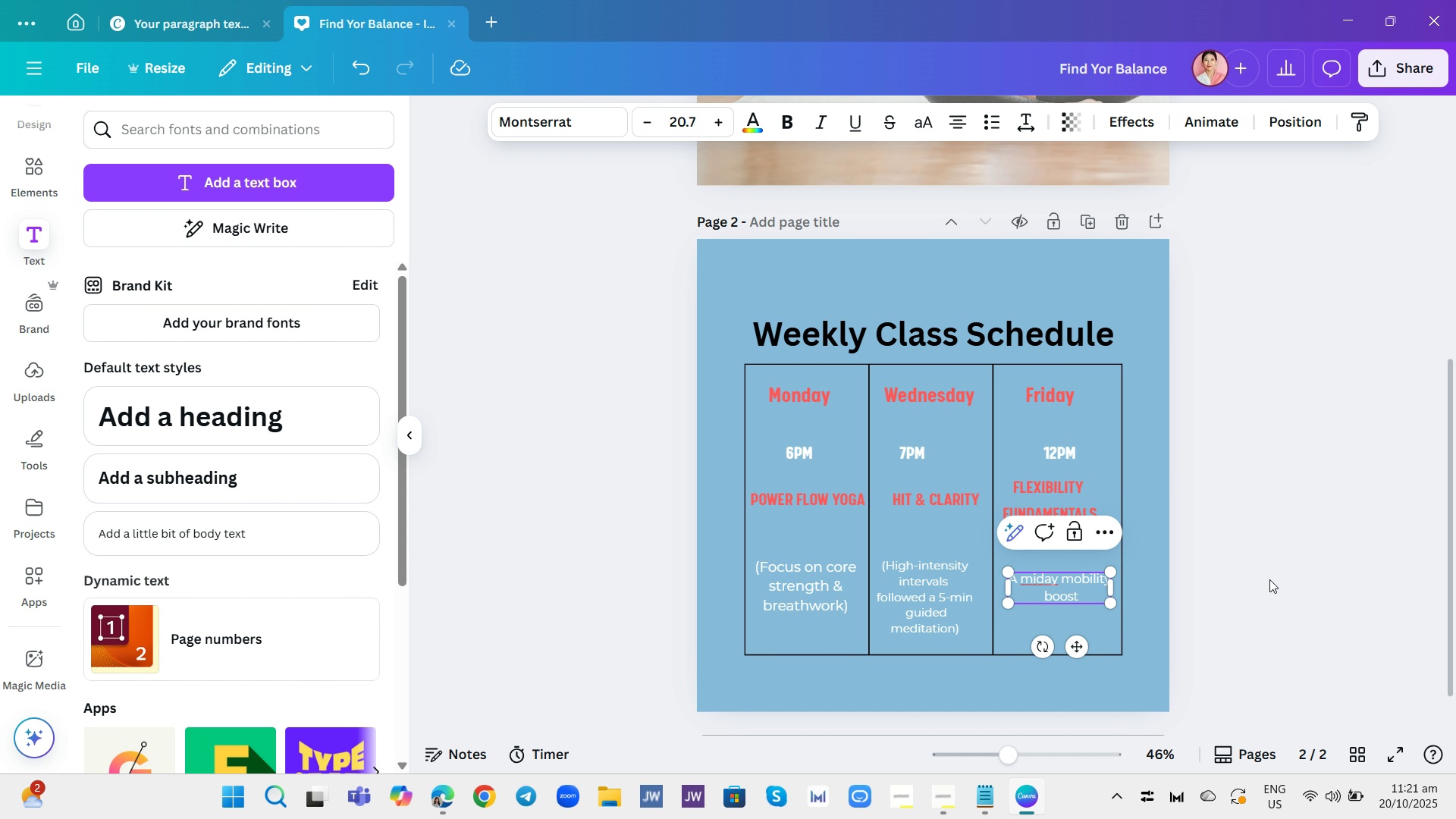 
left_click([1269, 579])
 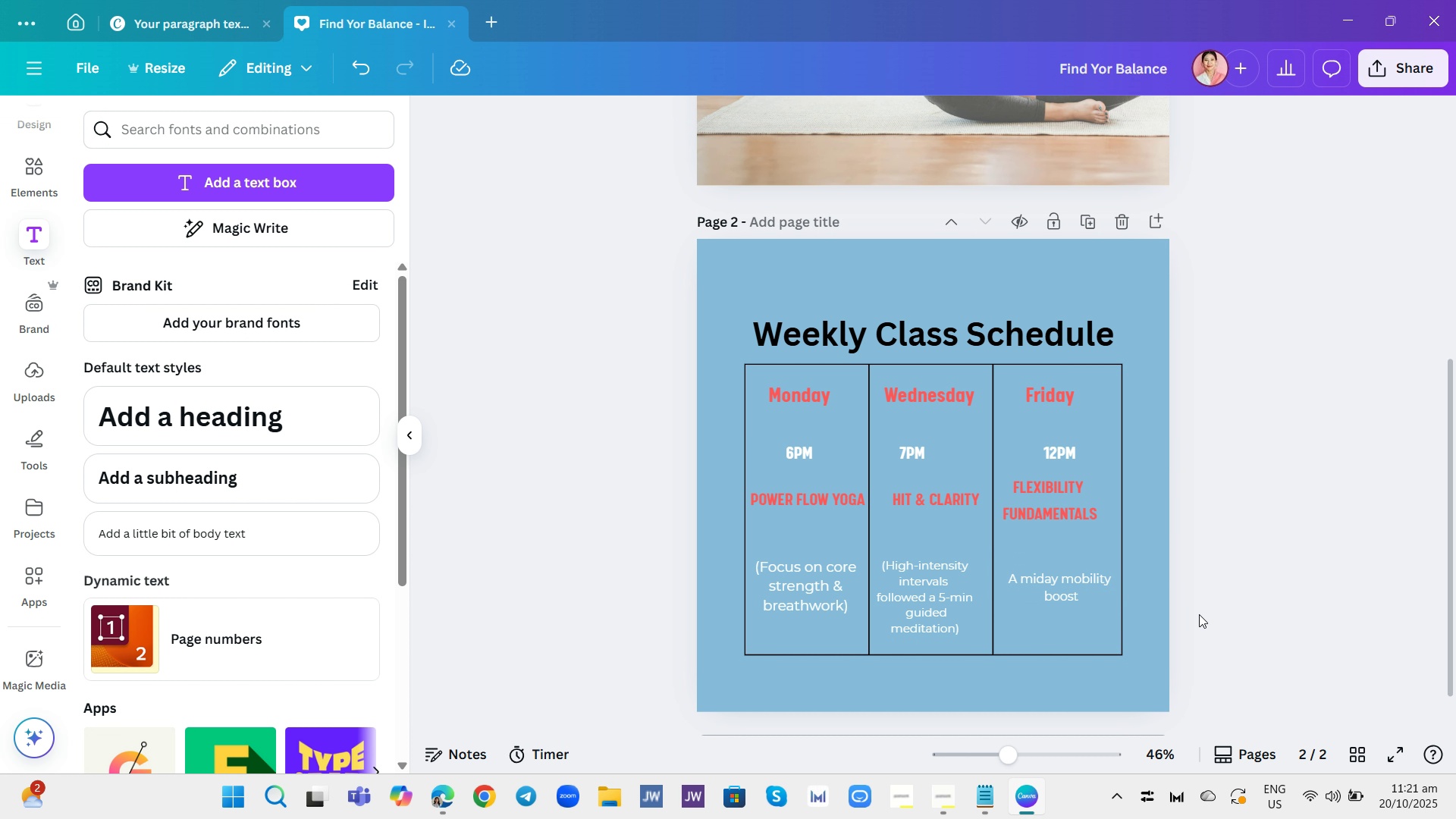 
left_click([1244, 596])
 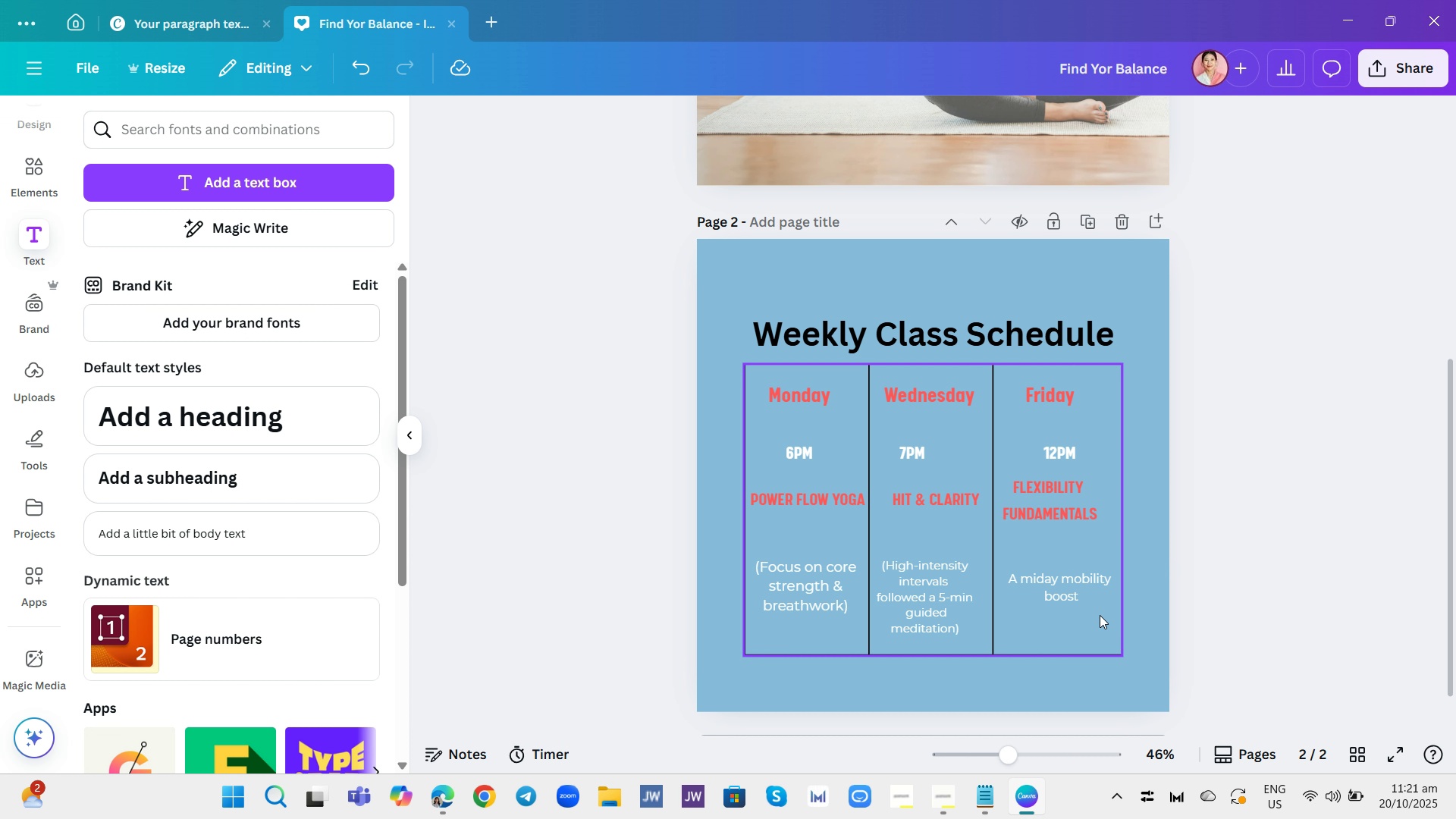 
wait(5.04)
 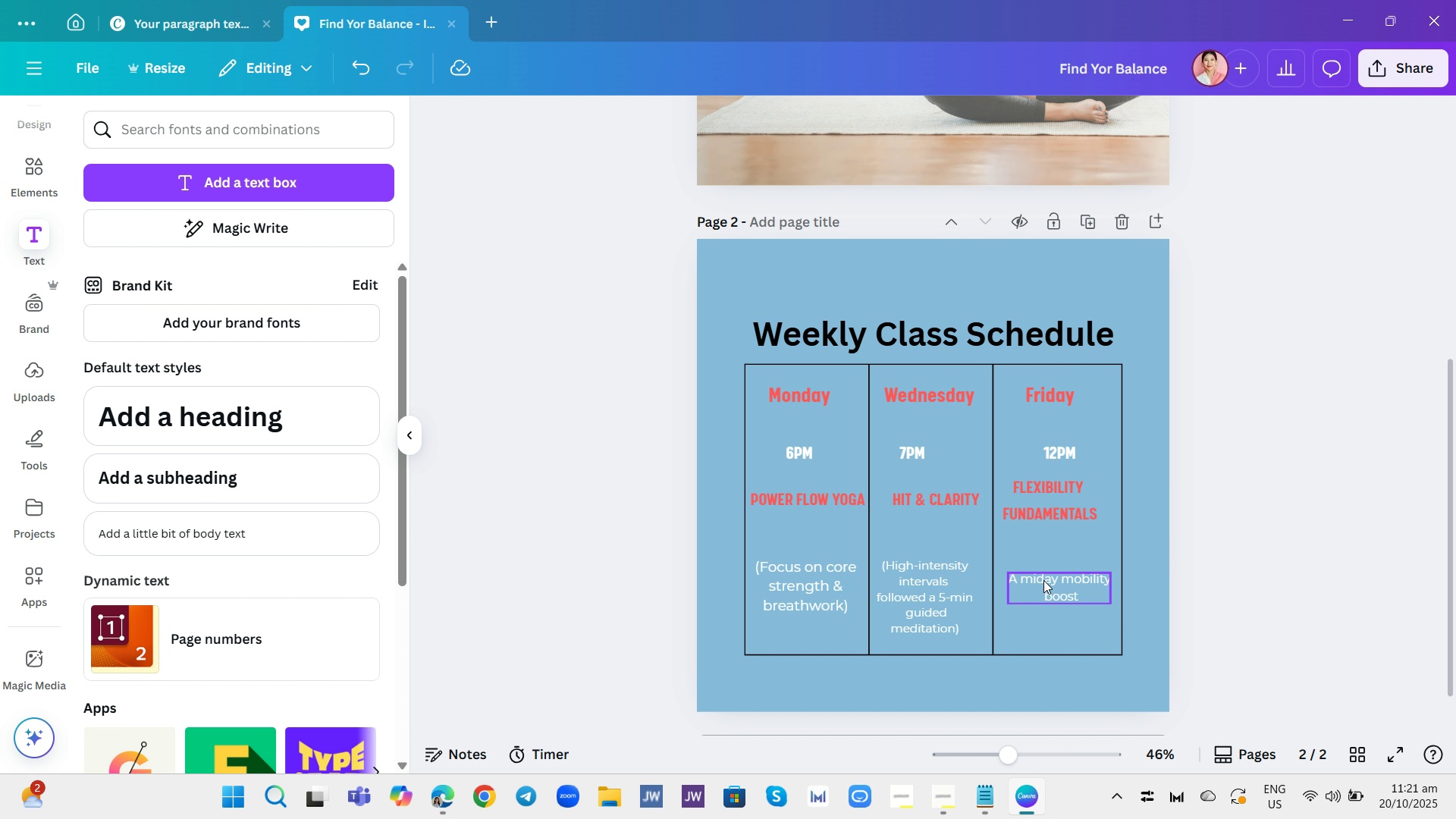 
mouse_move([1128, 614])
 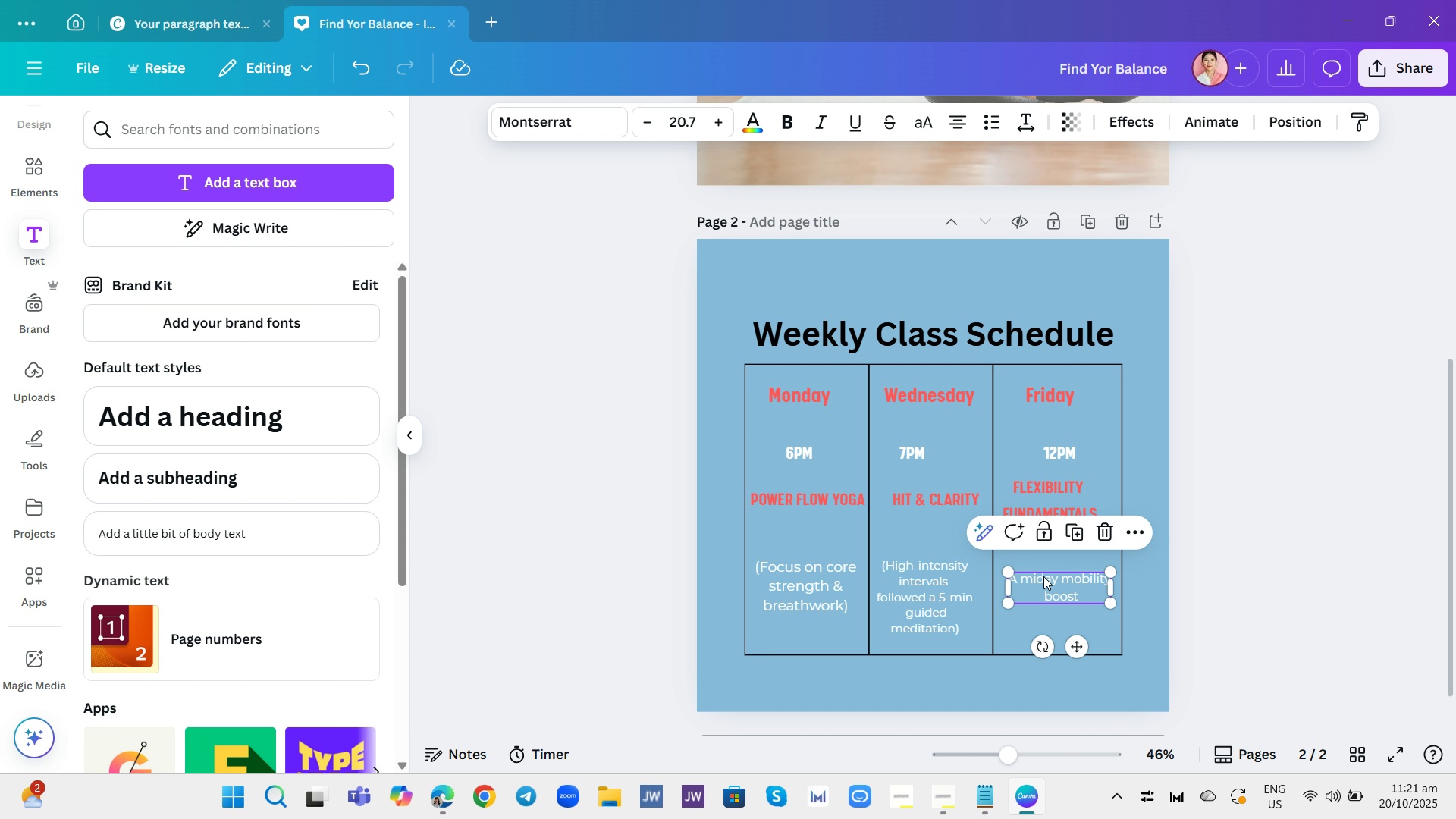 
left_click([1043, 576])
 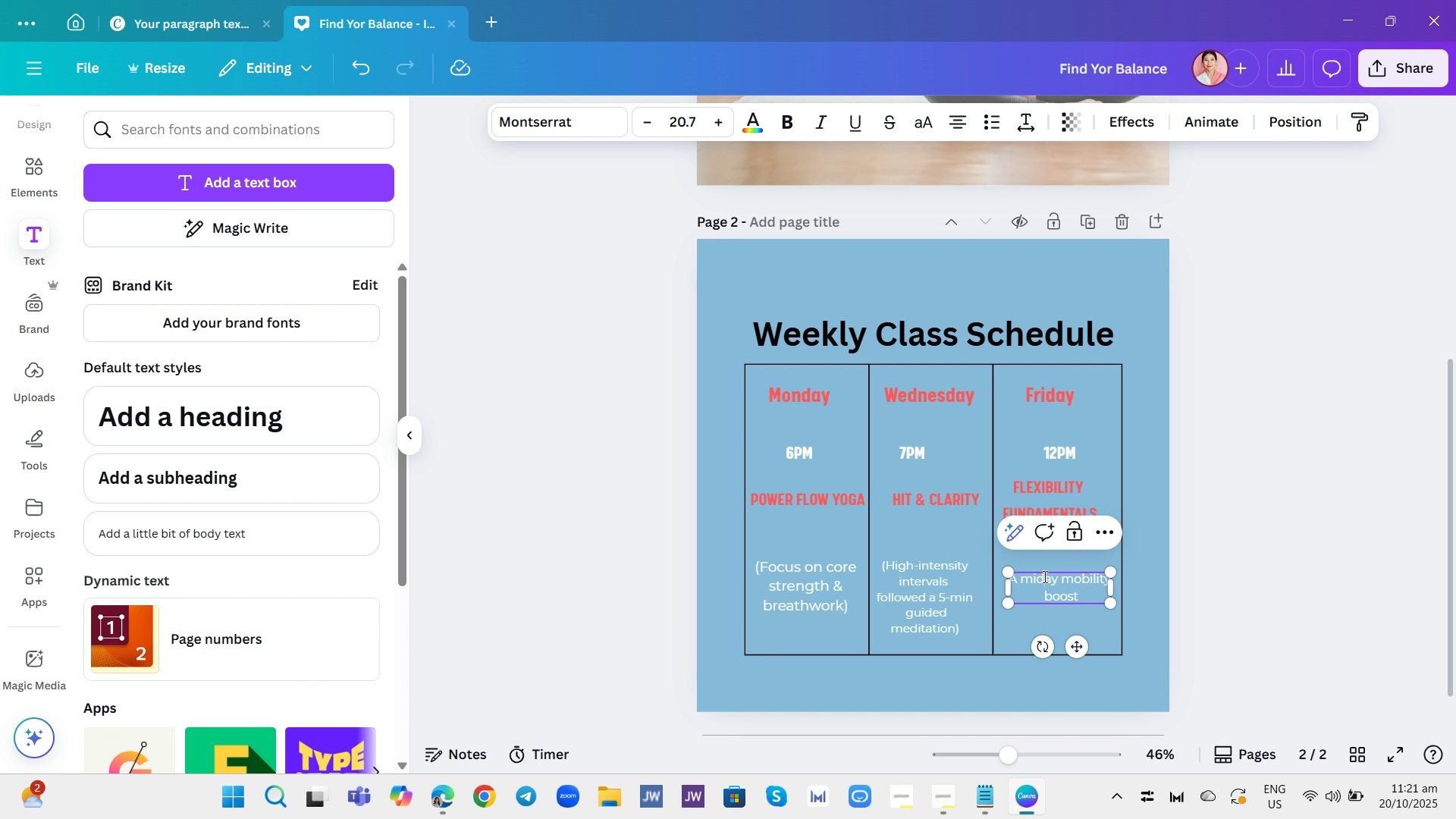 
left_click([1043, 576])
 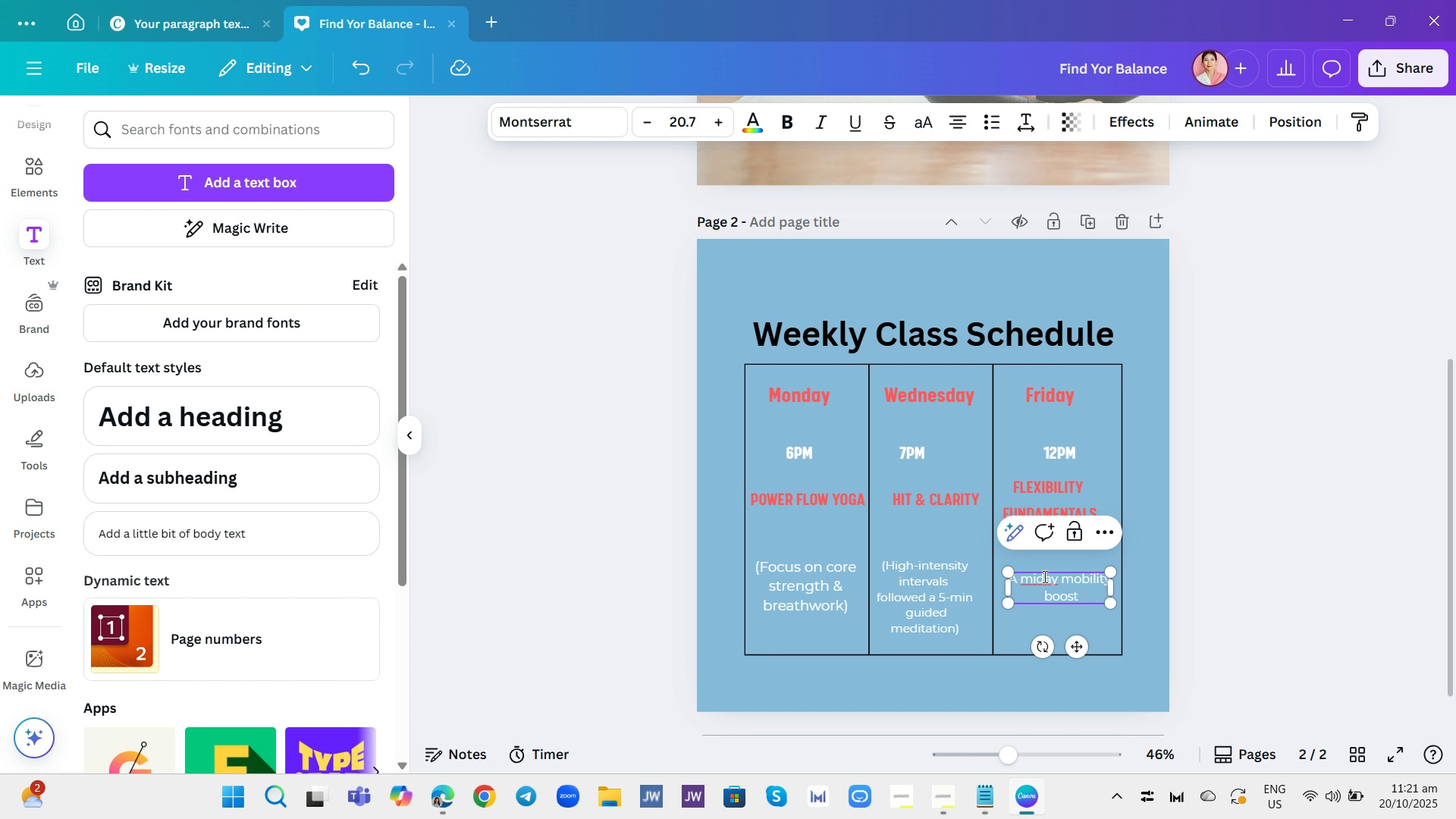 
key(D)
 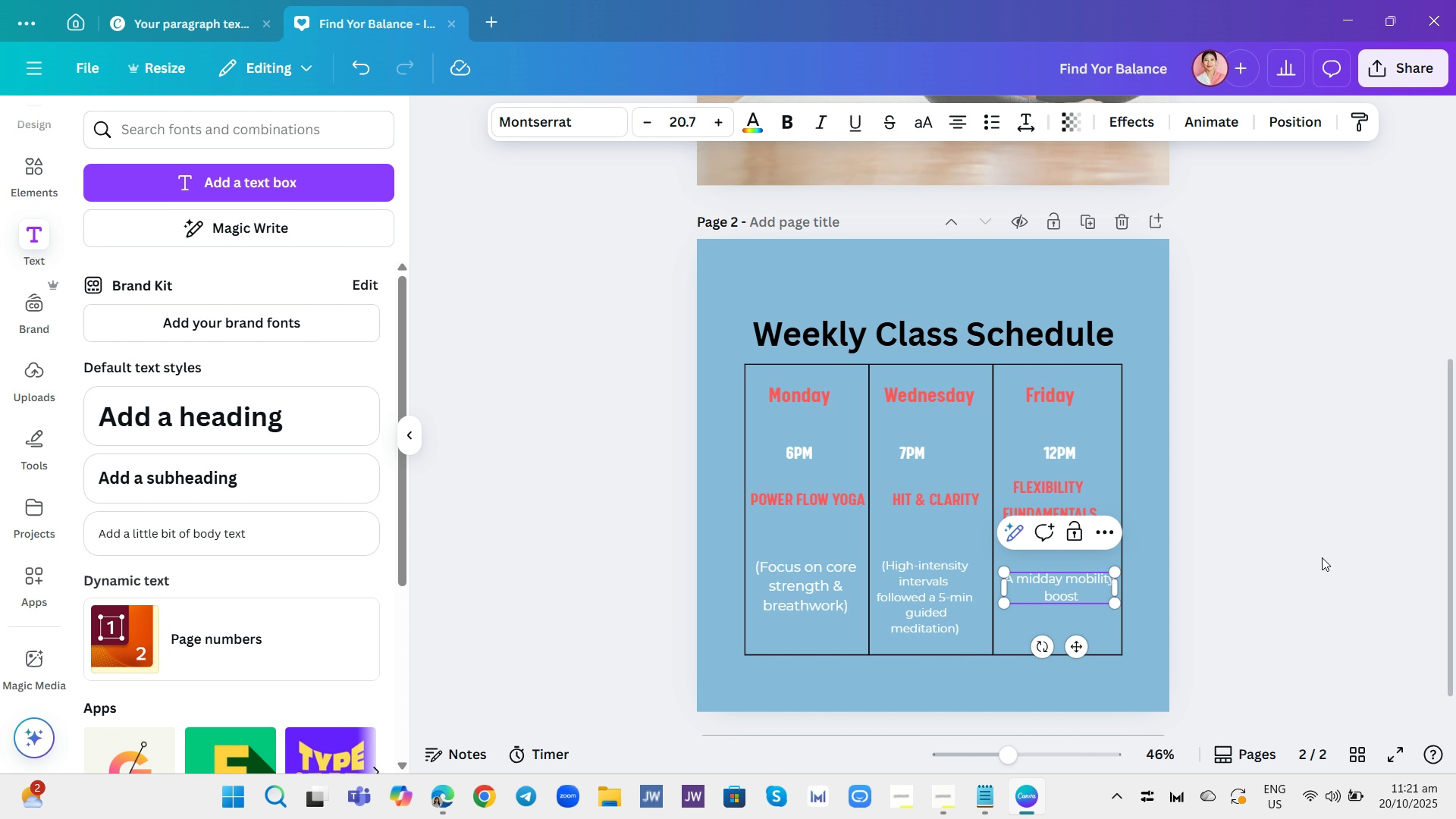 
wait(13.01)
 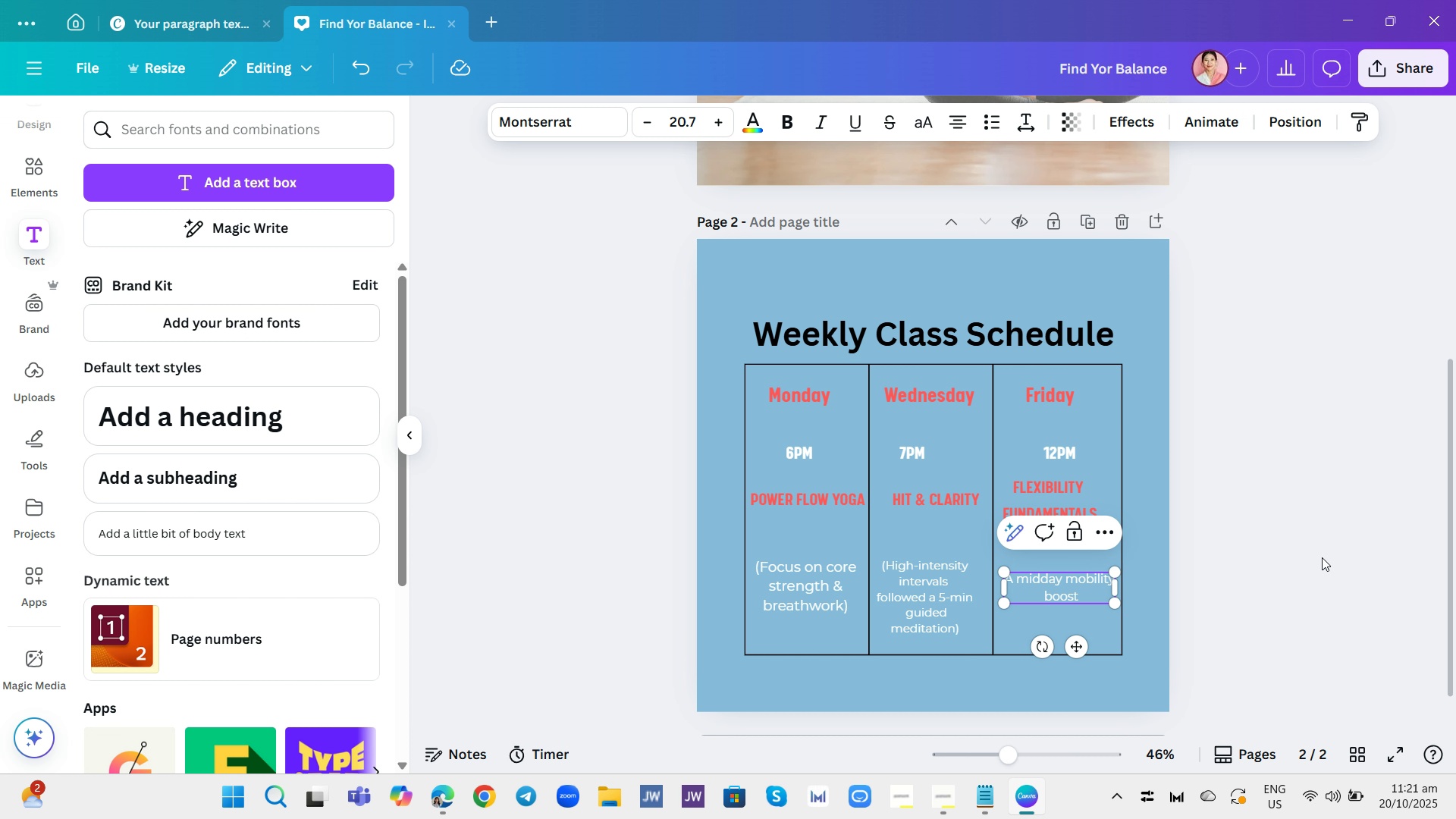 
left_click([830, 584])
 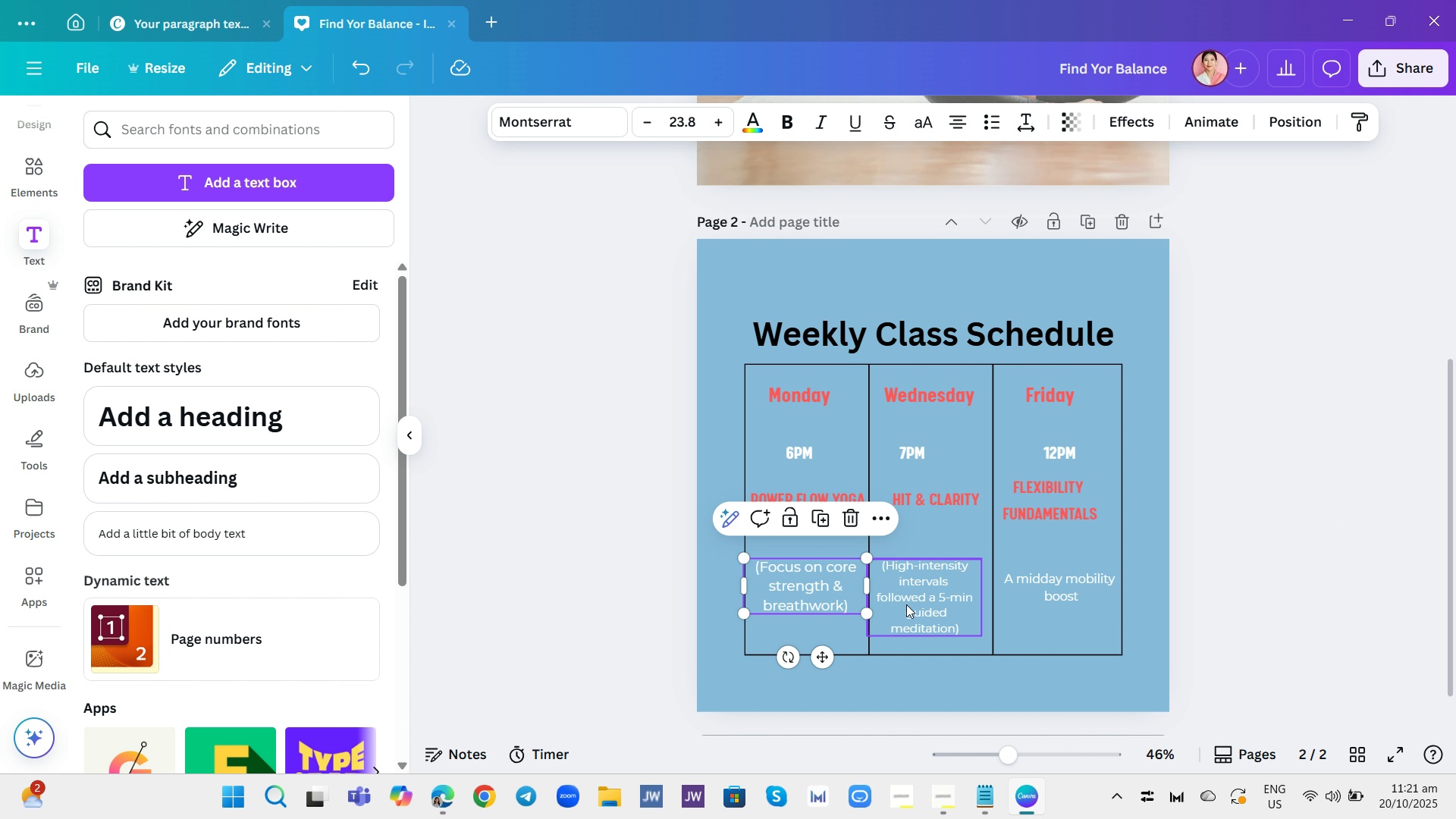 
left_click([906, 604])
 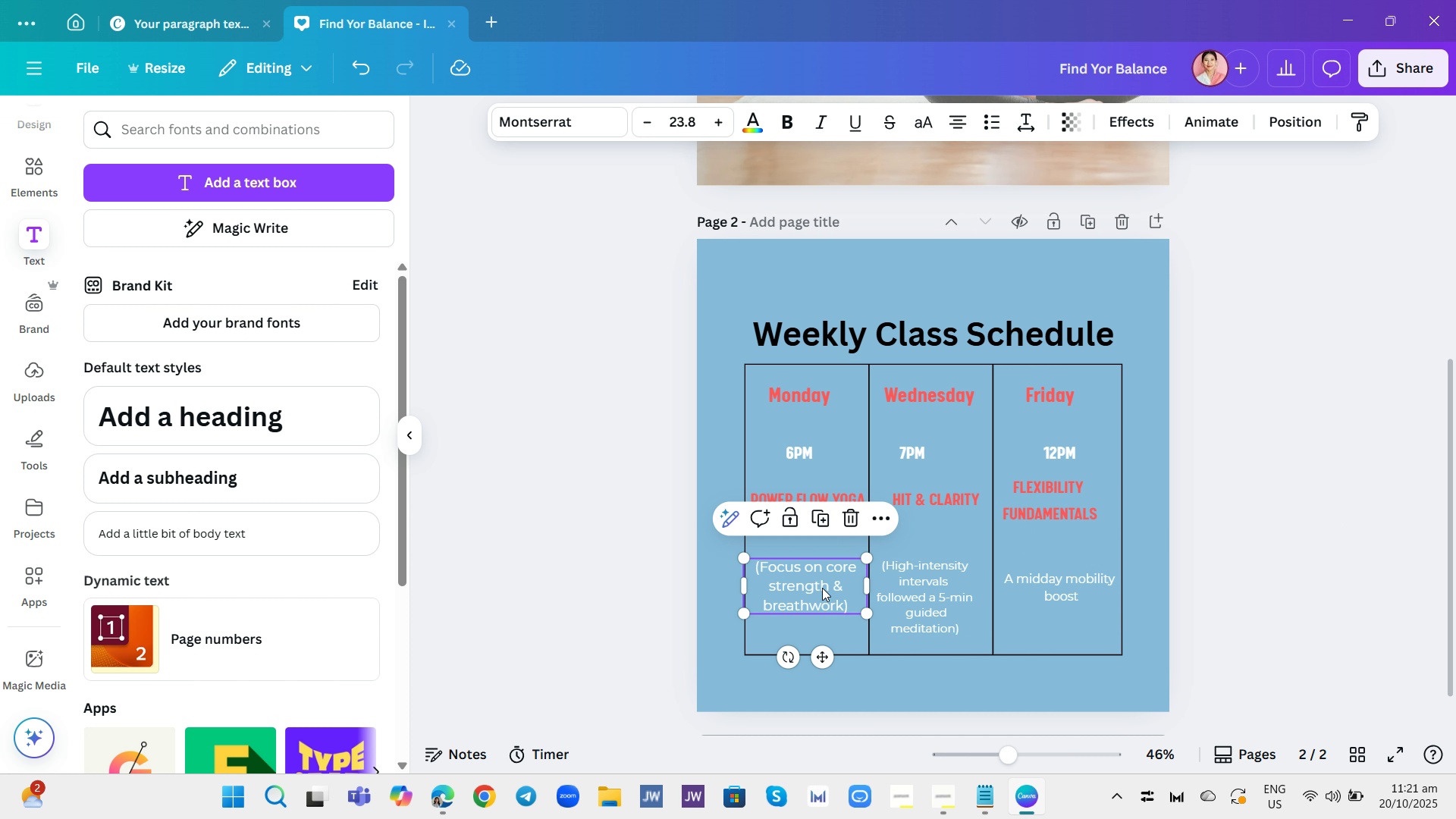 
left_click([822, 588])
 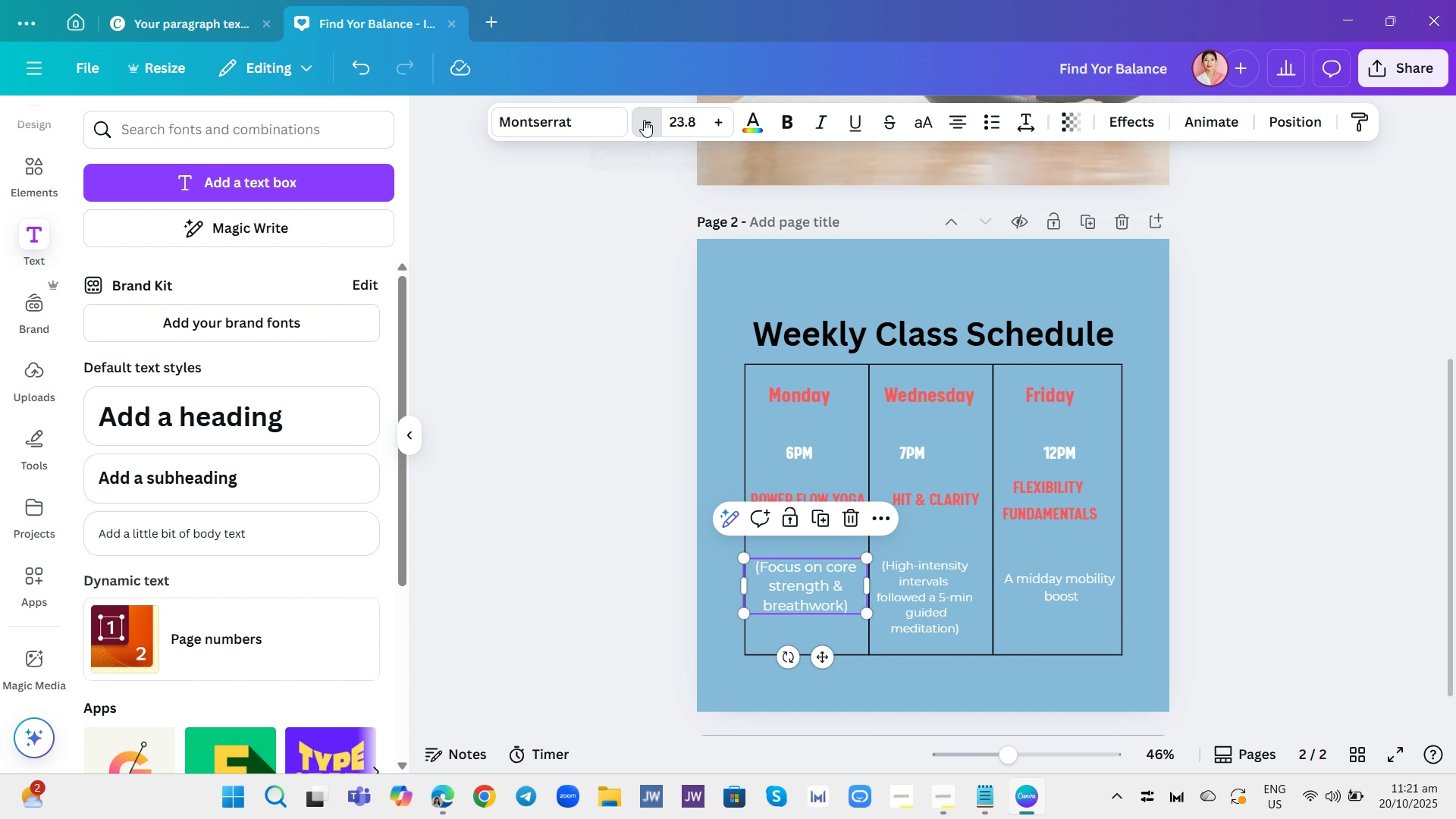 
double_click([644, 120])
 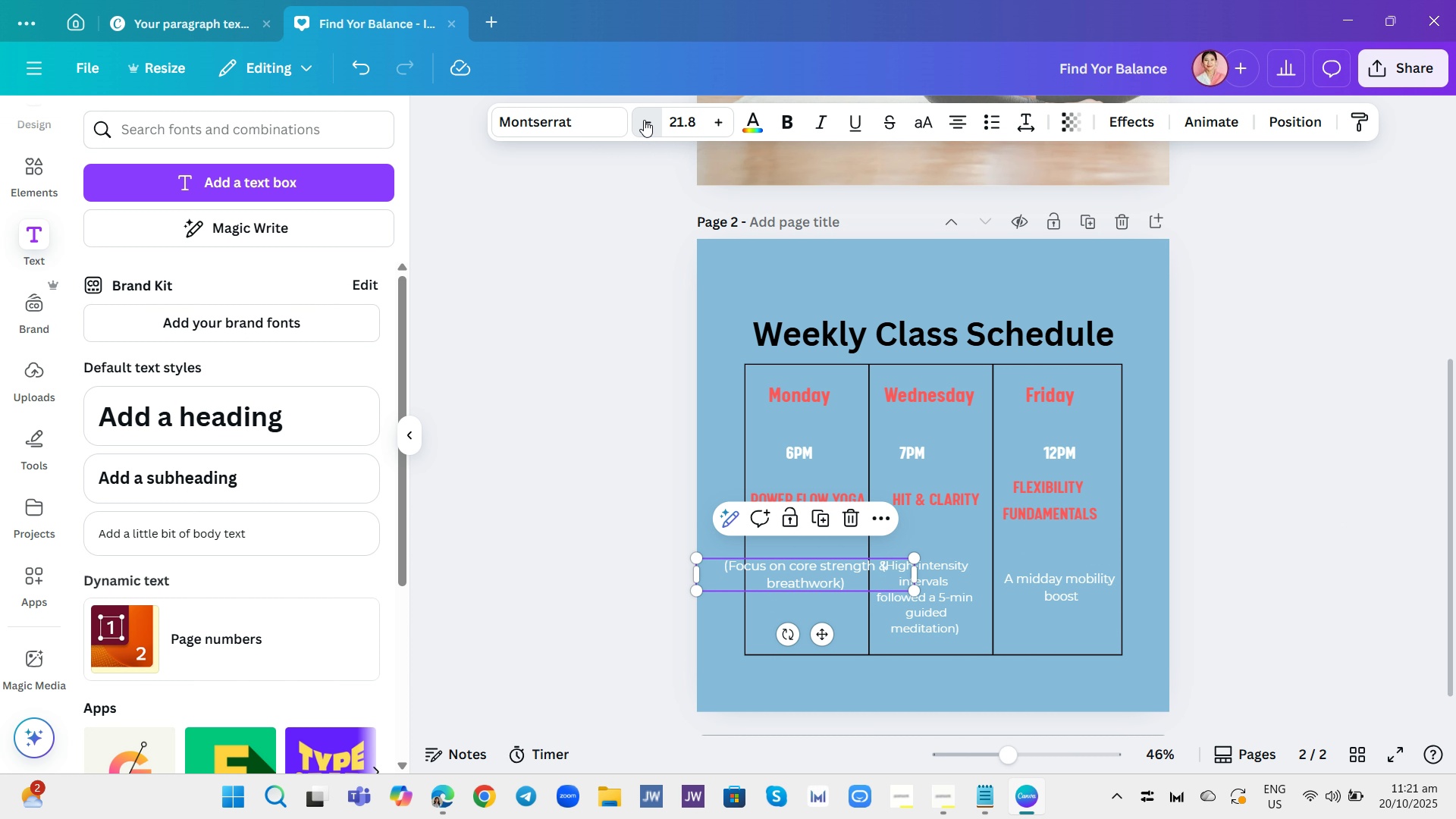 
left_click([644, 120])
 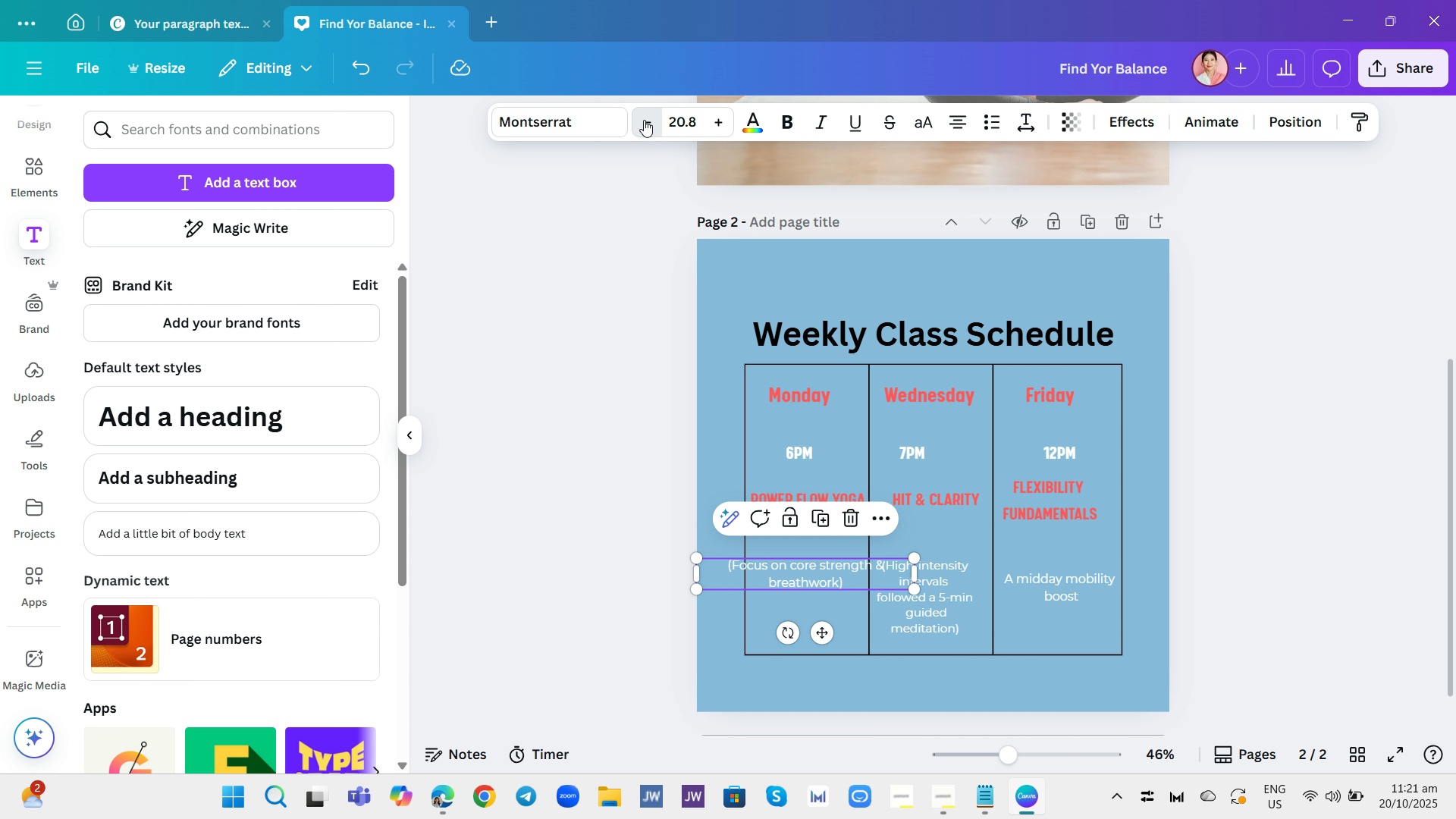 
left_click([644, 120])
 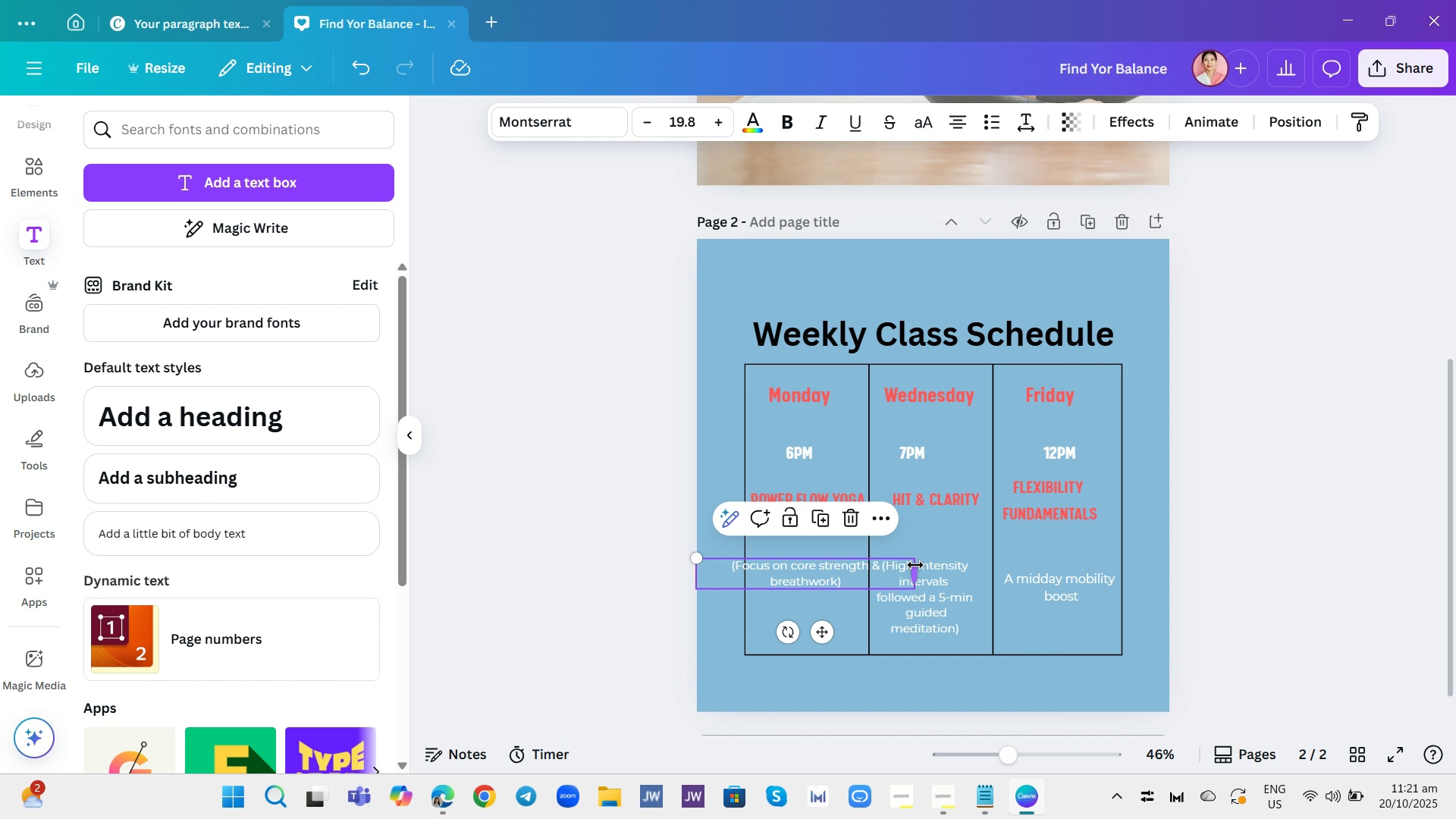 
left_click_drag(start_coordinate=[915, 569], to_coordinate=[829, 558])
 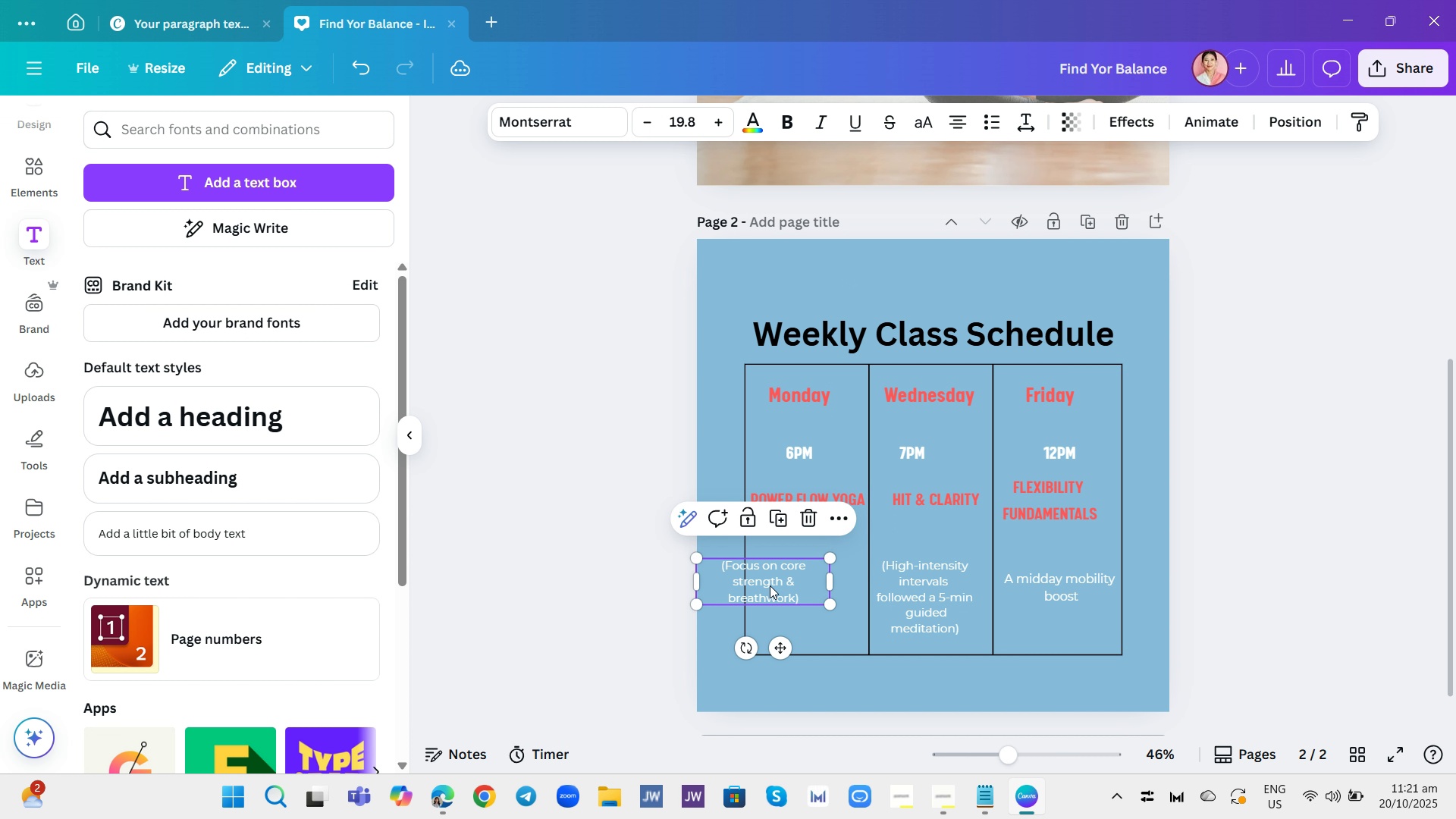 
left_click_drag(start_coordinate=[769, 585], to_coordinate=[801, 590])
 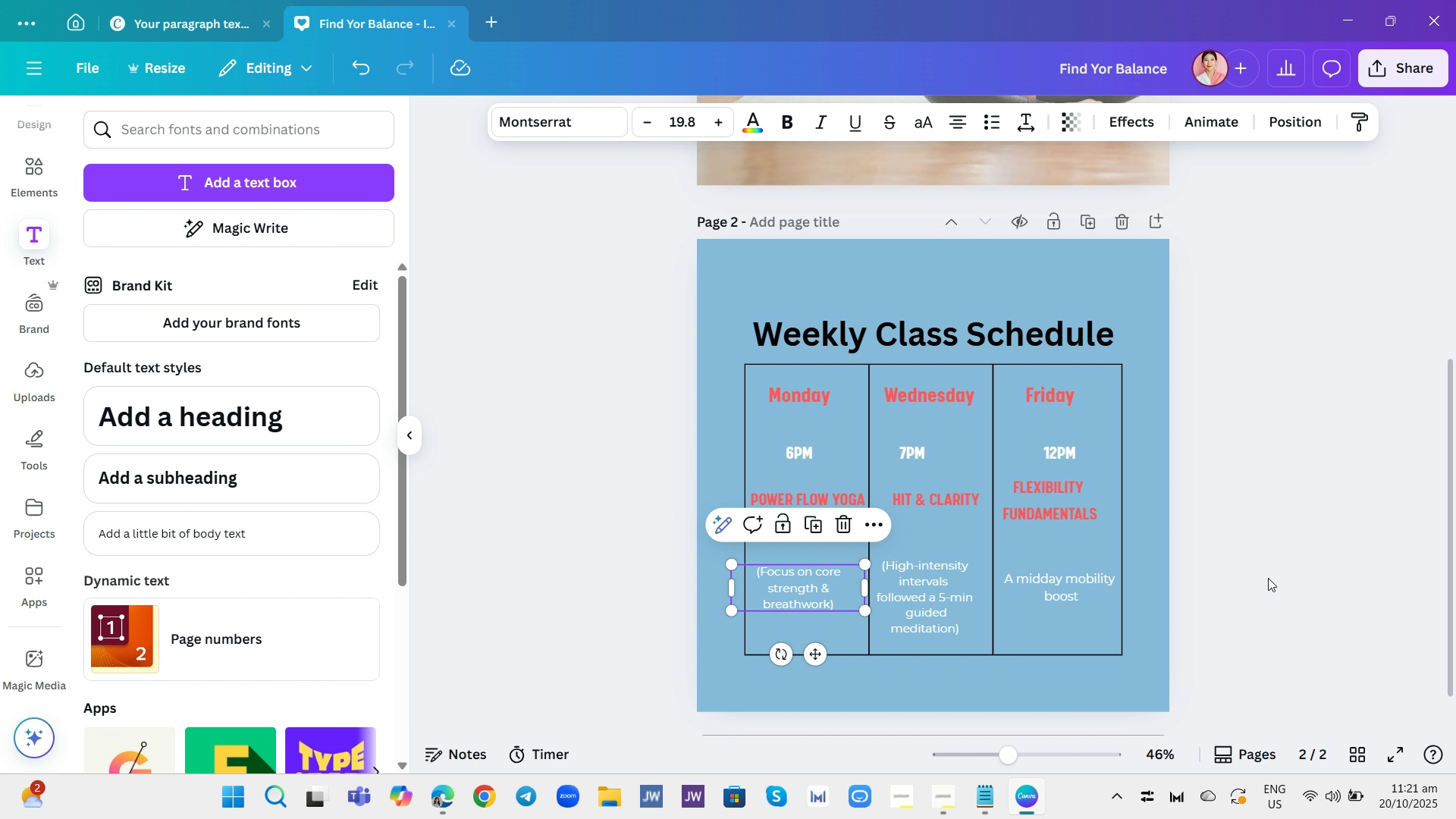 
left_click([1268, 578])
 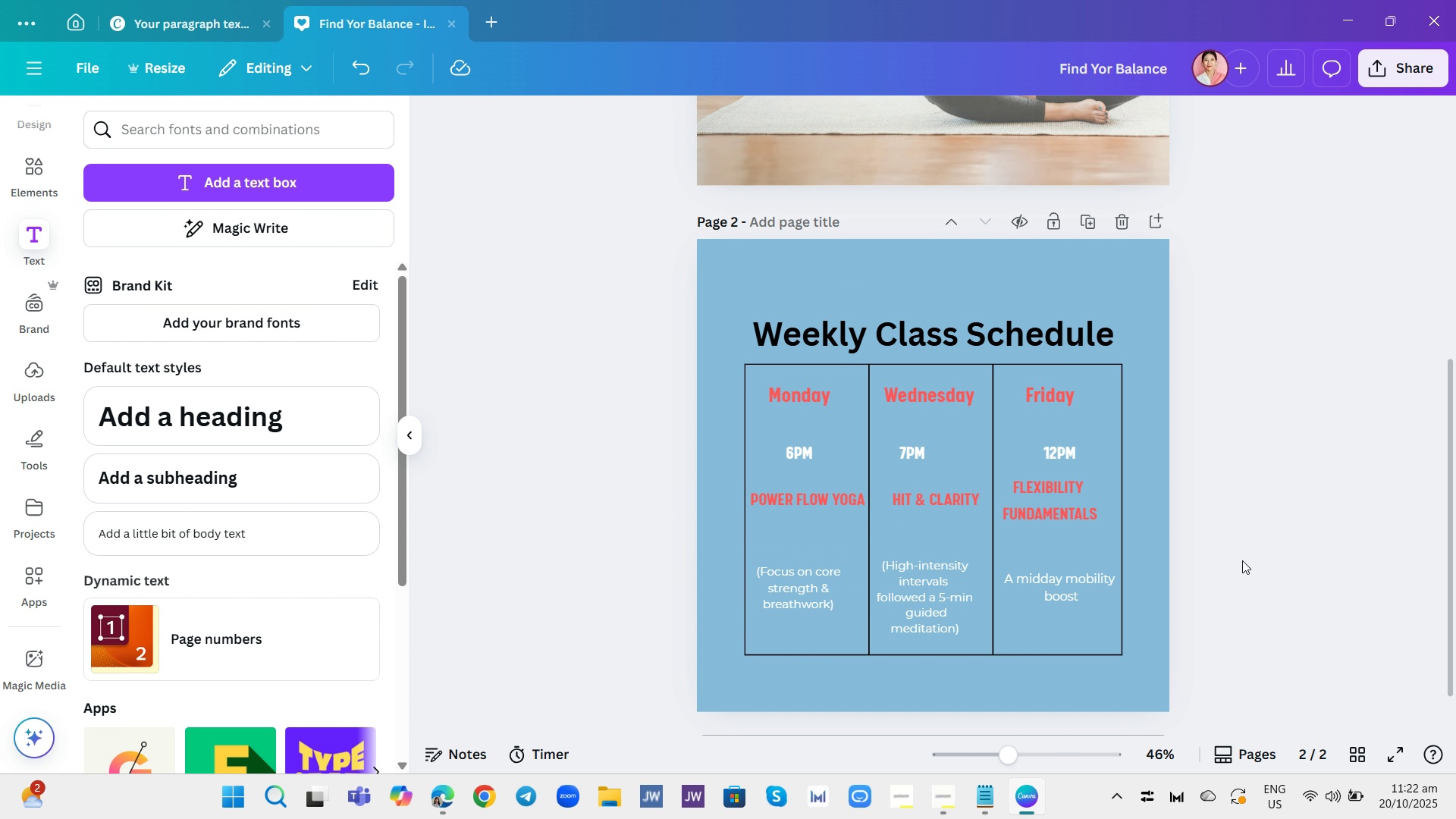 
scroll: coordinate [1250, 540], scroll_direction: down, amount: 4.0
 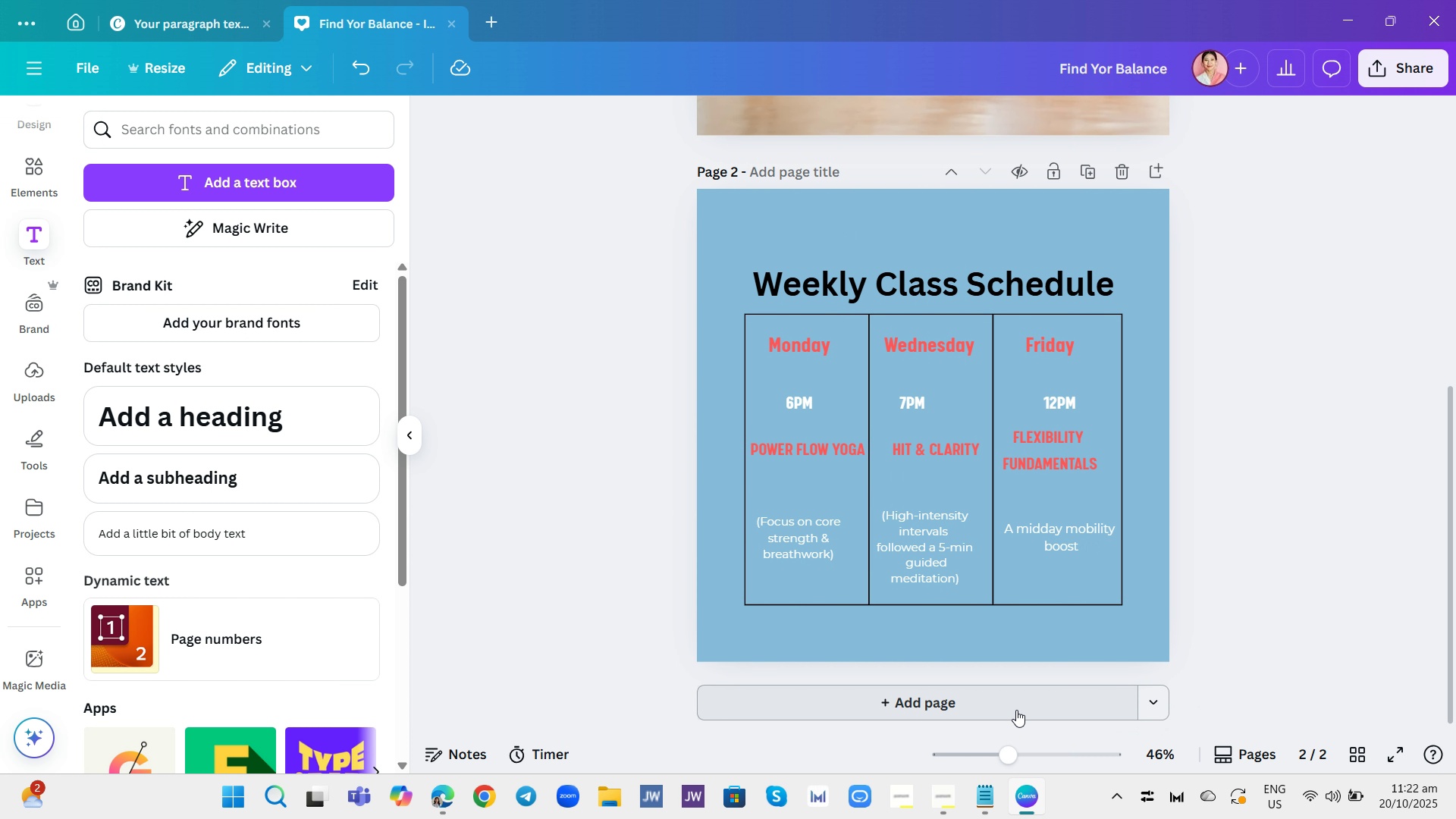 
left_click([1016, 710])
 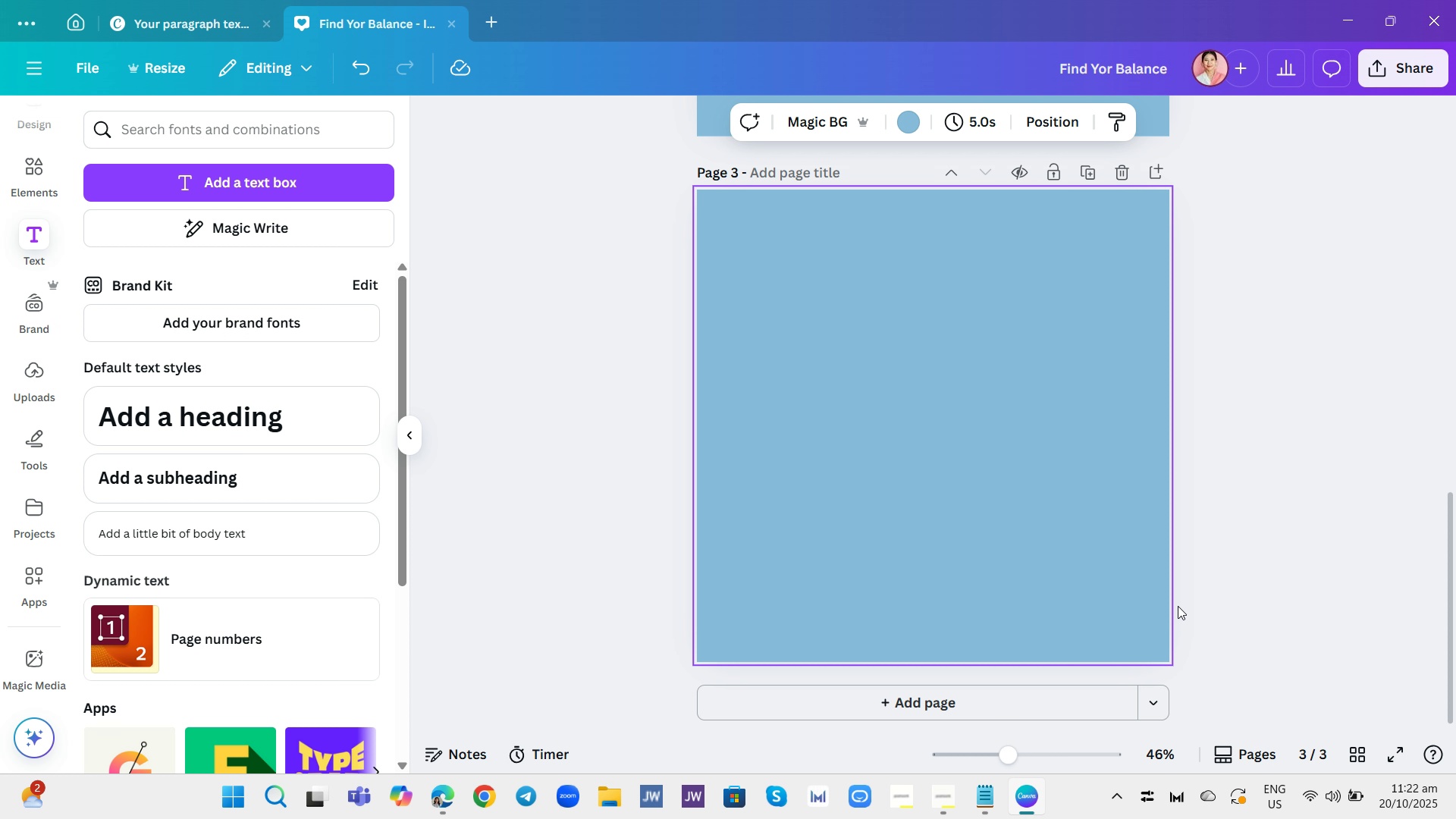 
scroll: coordinate [1322, 506], scroll_direction: up, amount: 5.0
 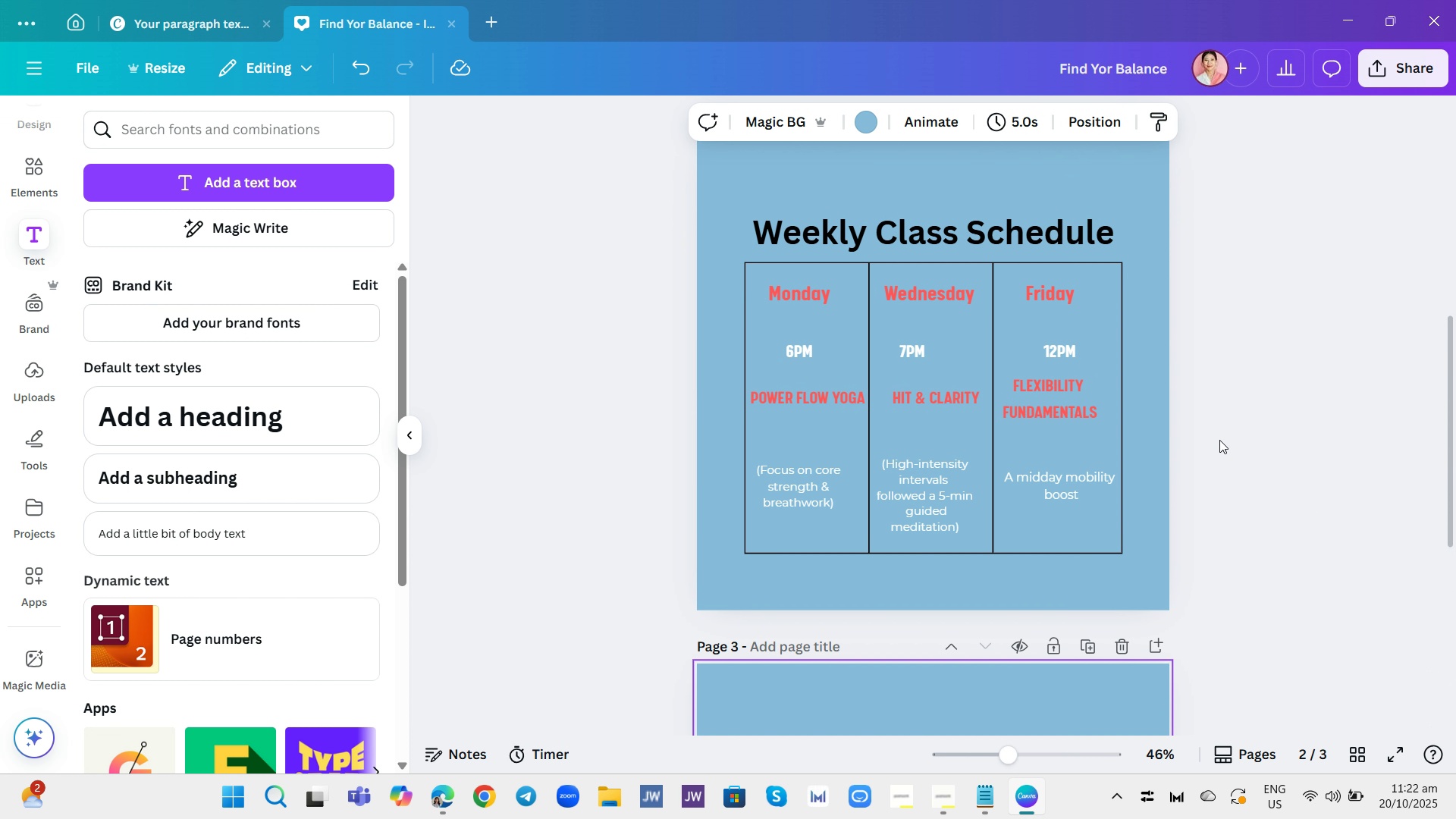 
wait(7.75)
 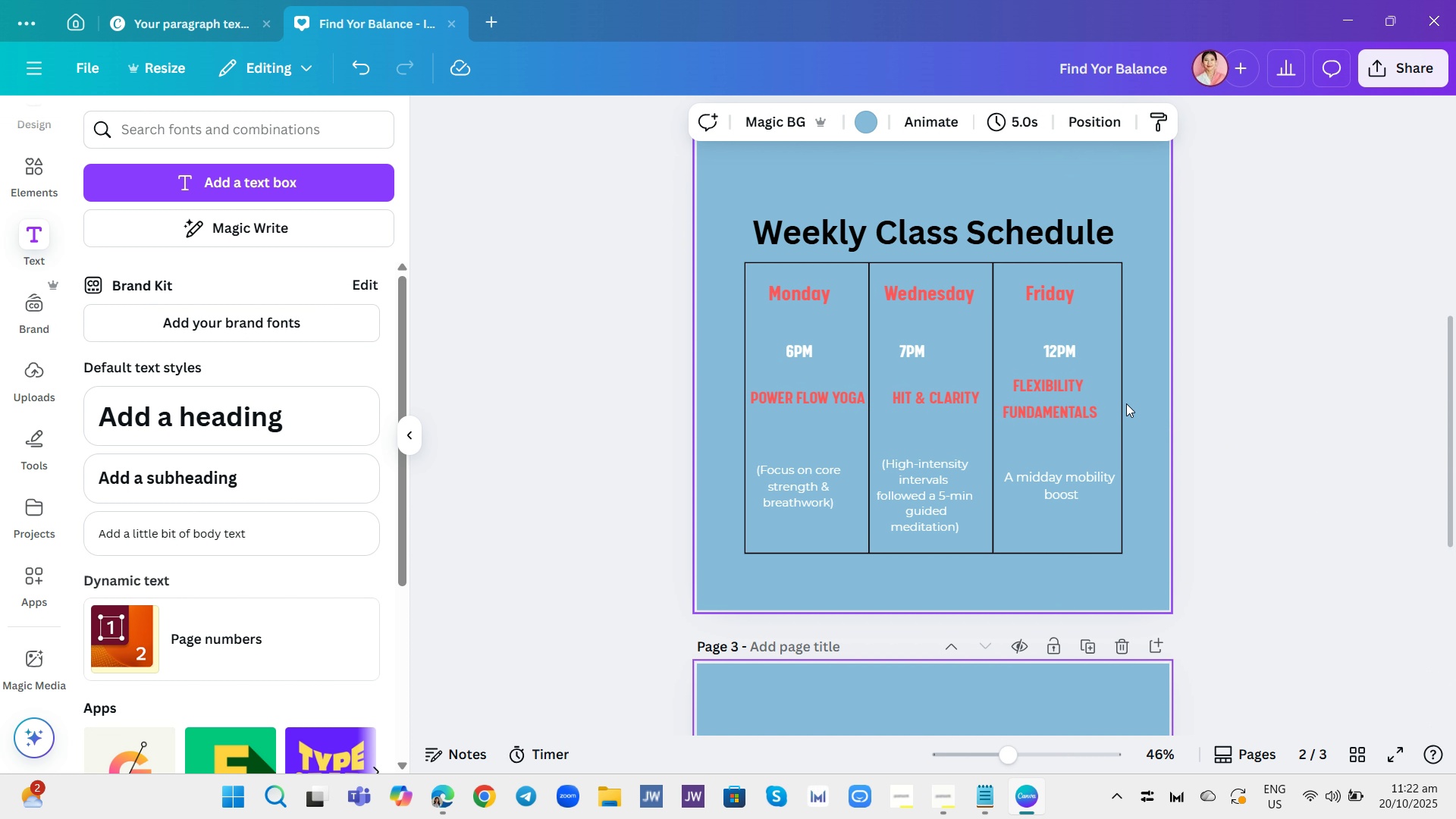 
left_click([1046, 344])
 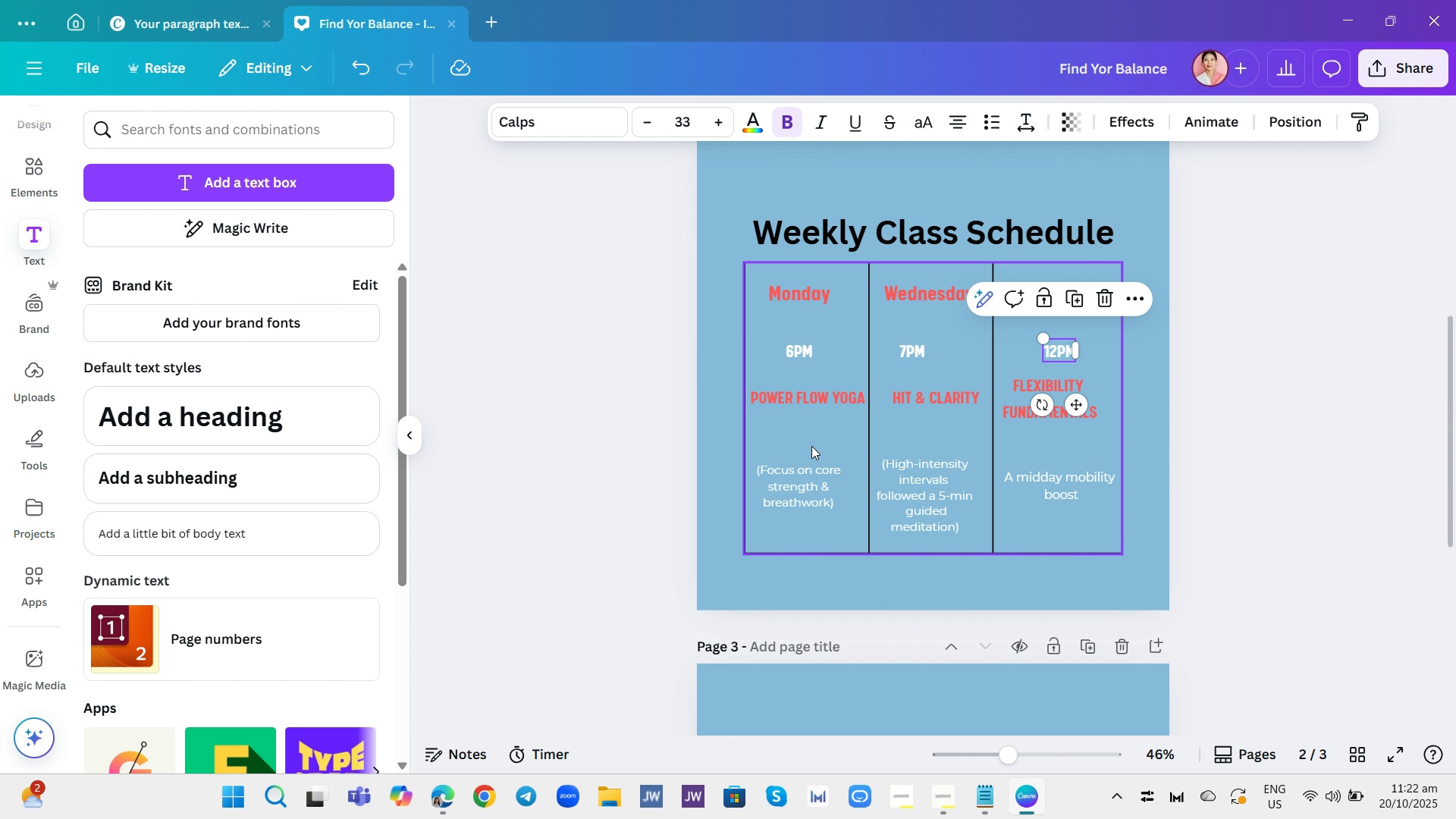 
left_click([793, 482])
 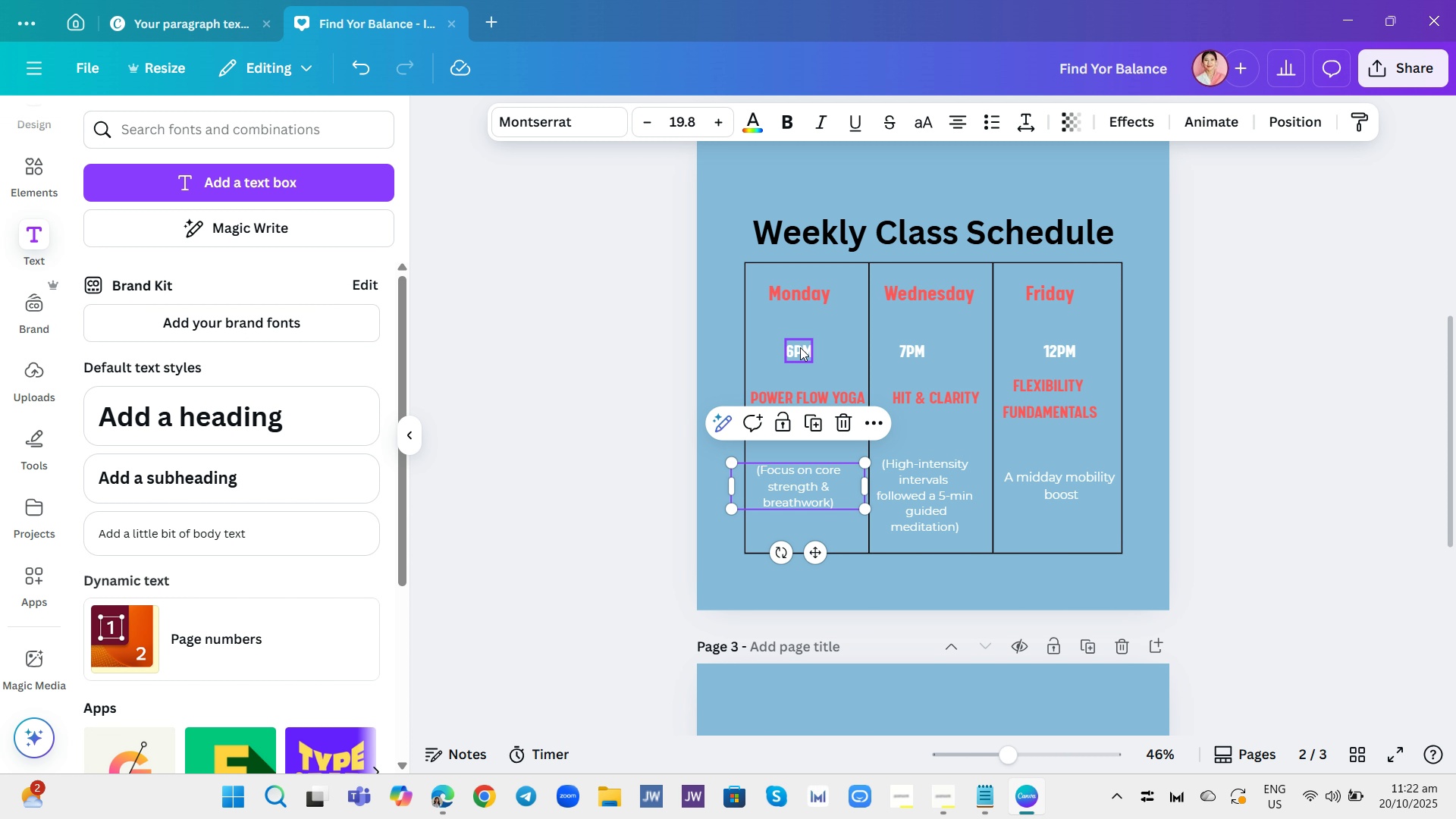 
left_click([800, 347])
 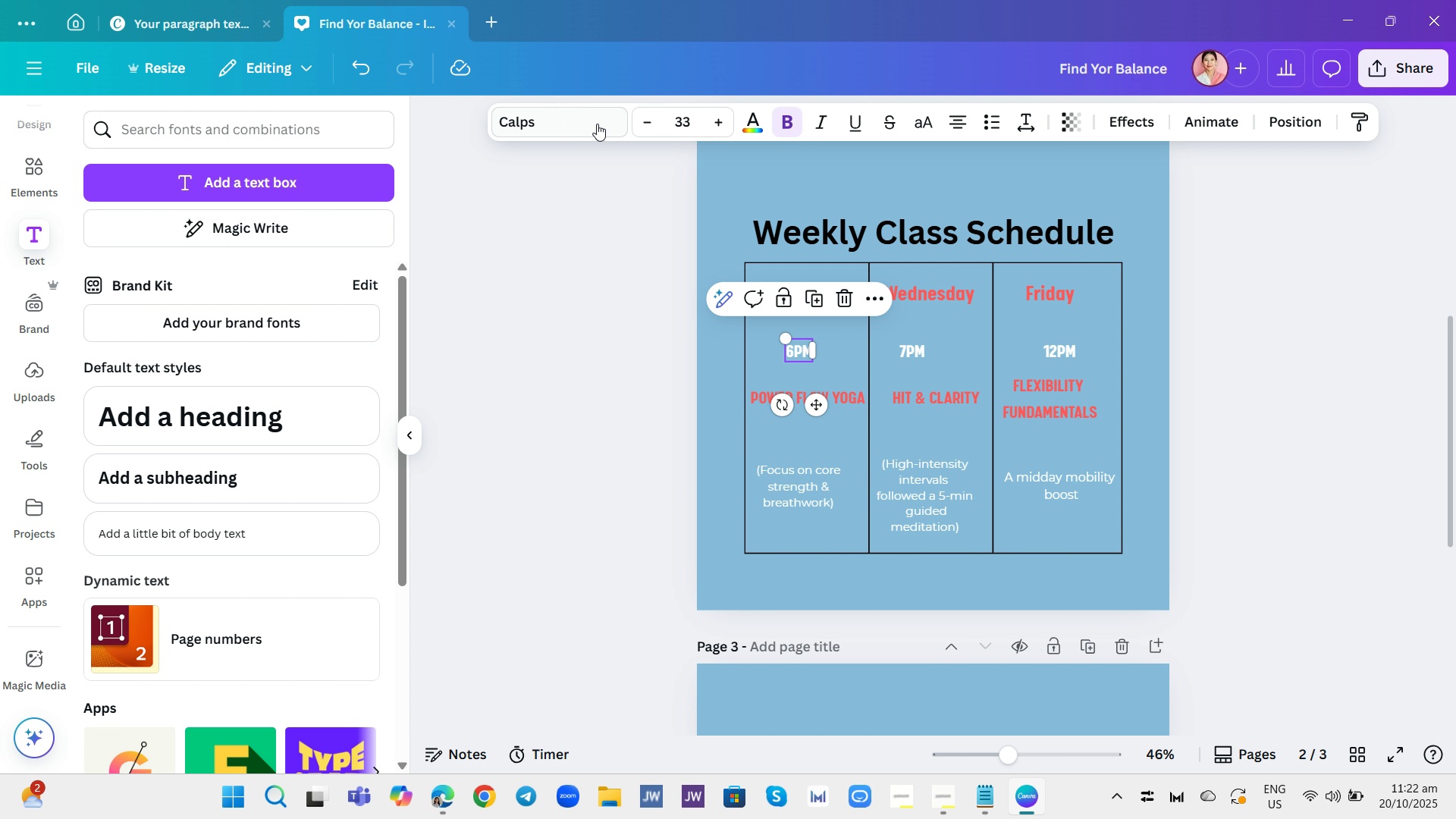 
left_click([596, 121])
 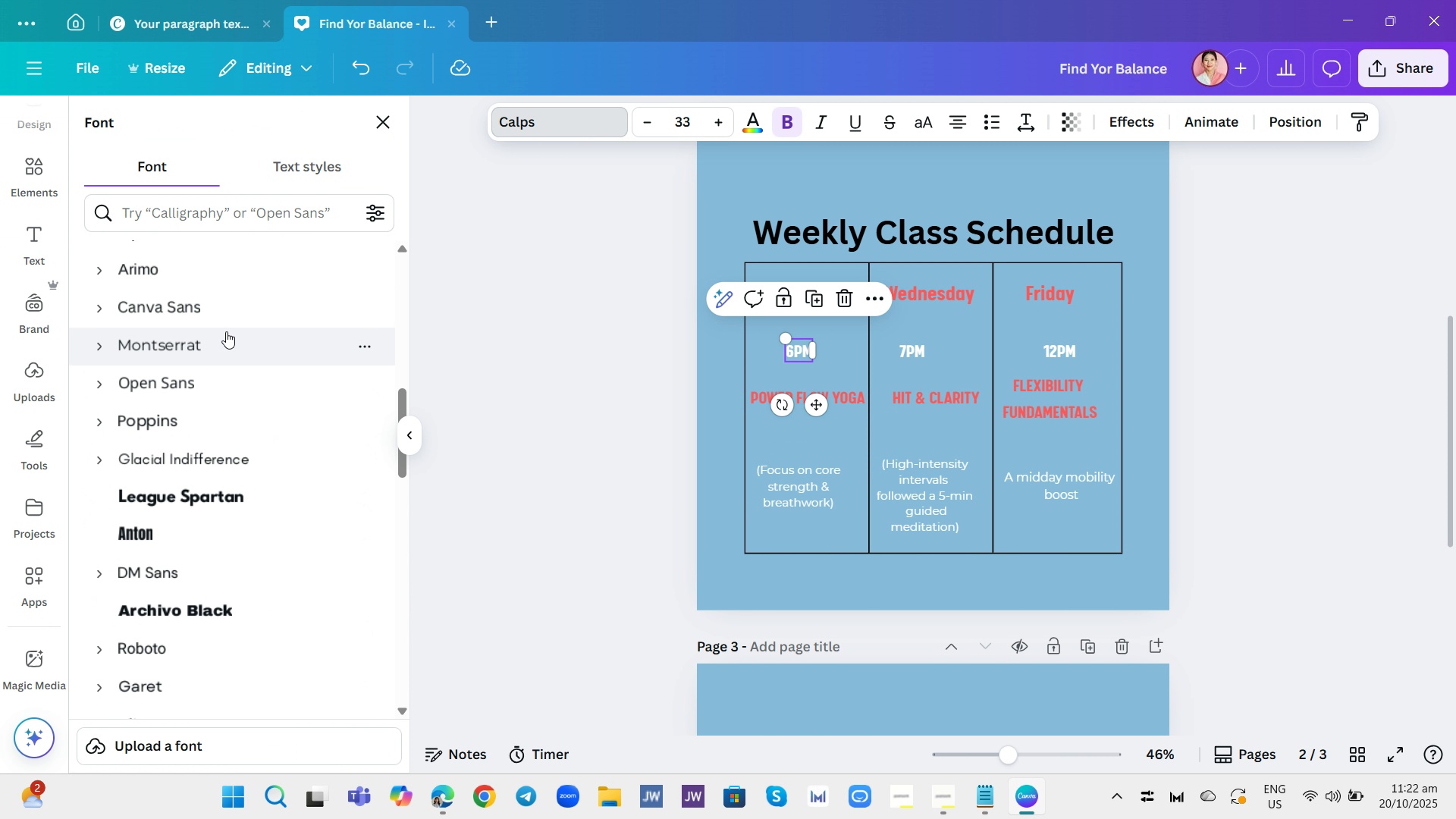 
left_click([221, 340])
 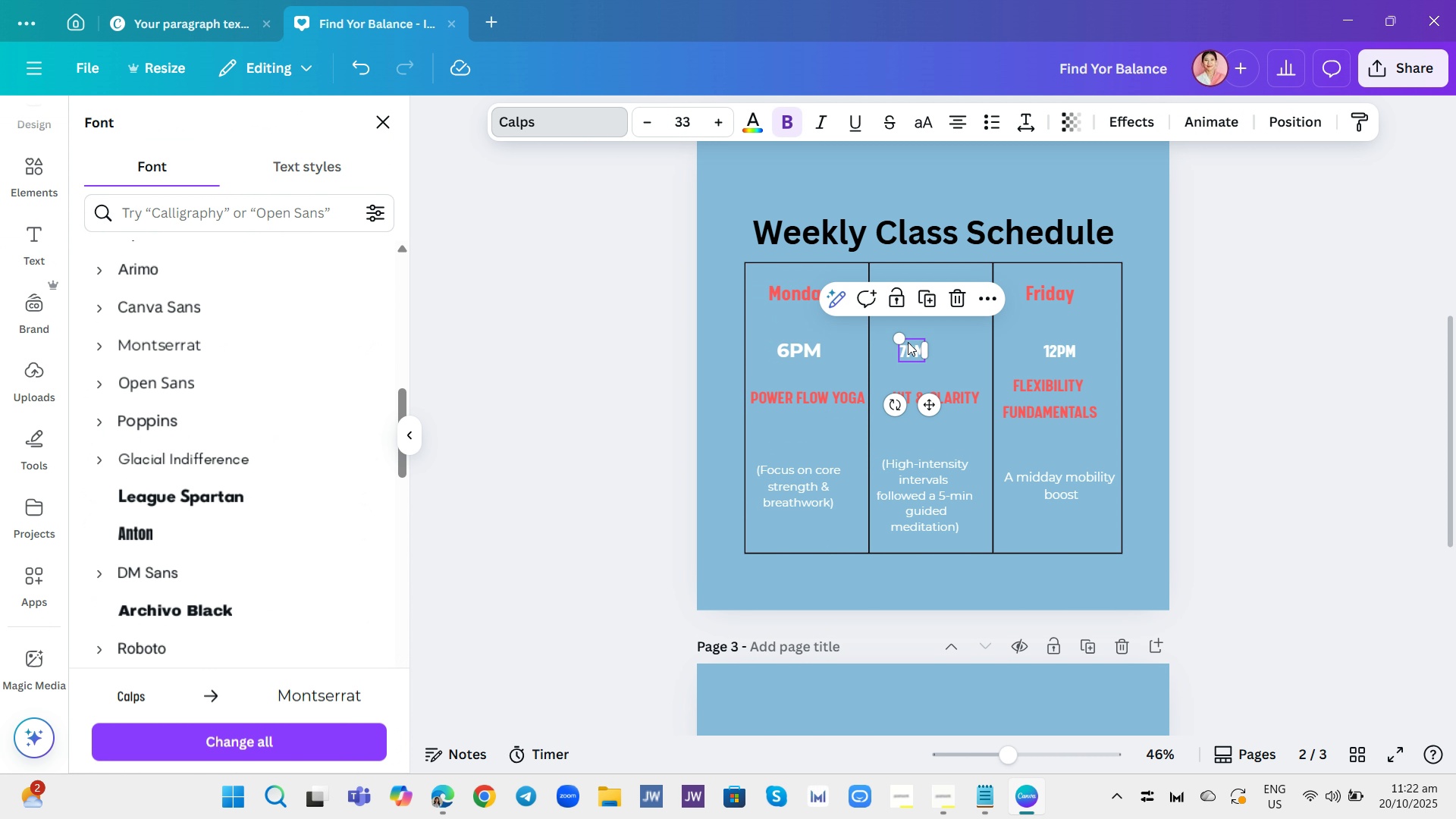 
left_click([908, 342])
 